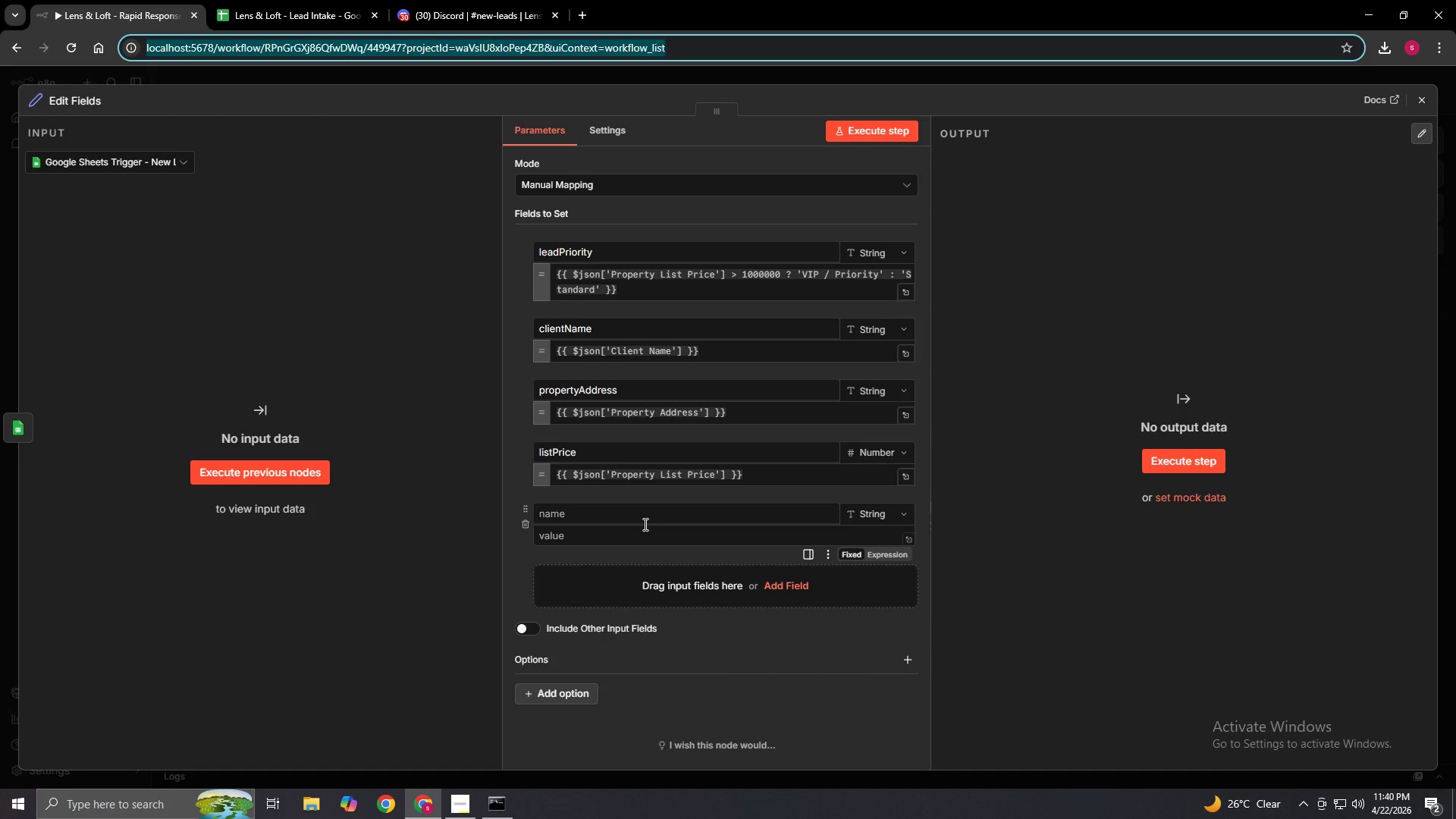 
key(Tab)
 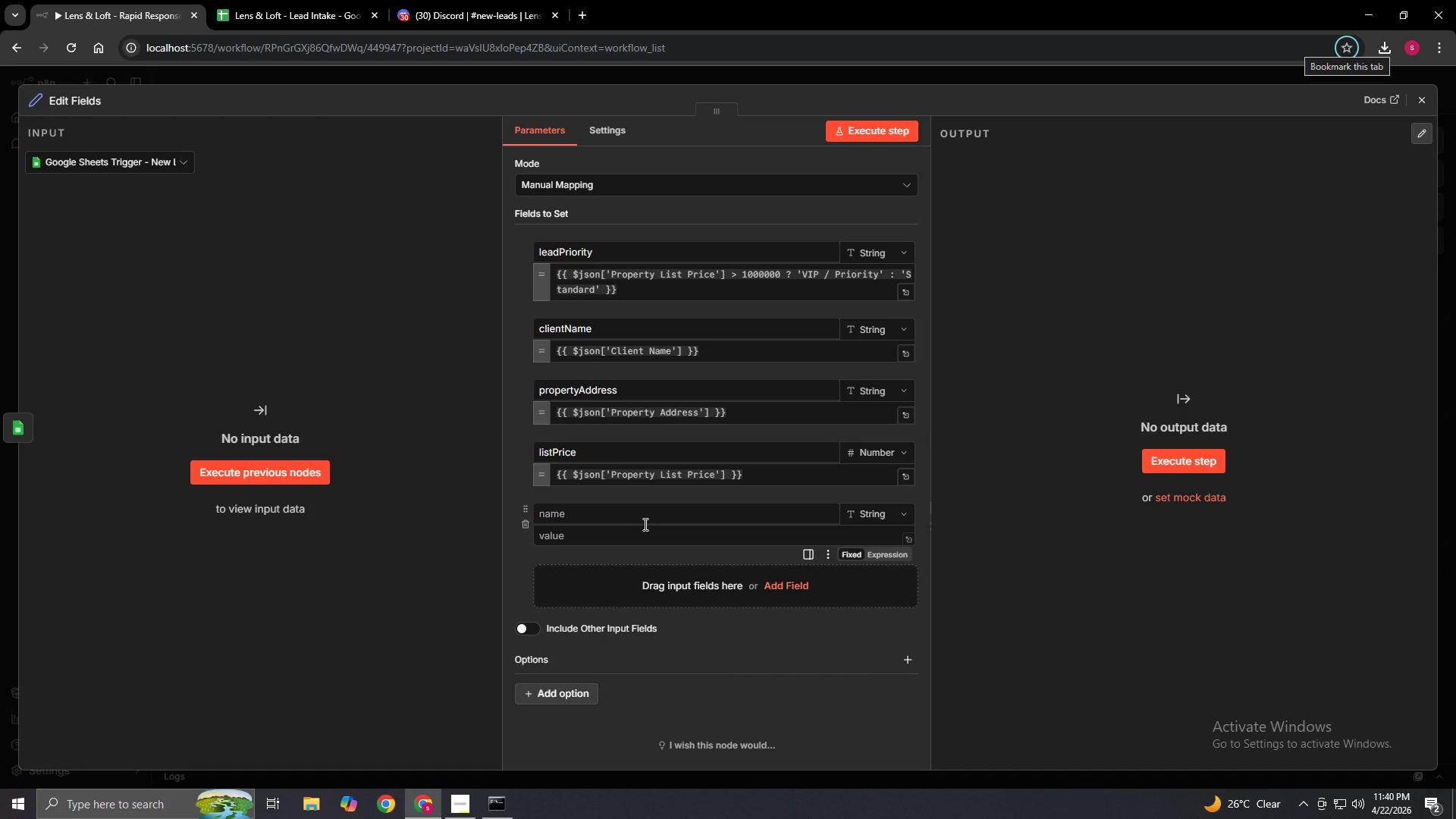 
key(Tab)
 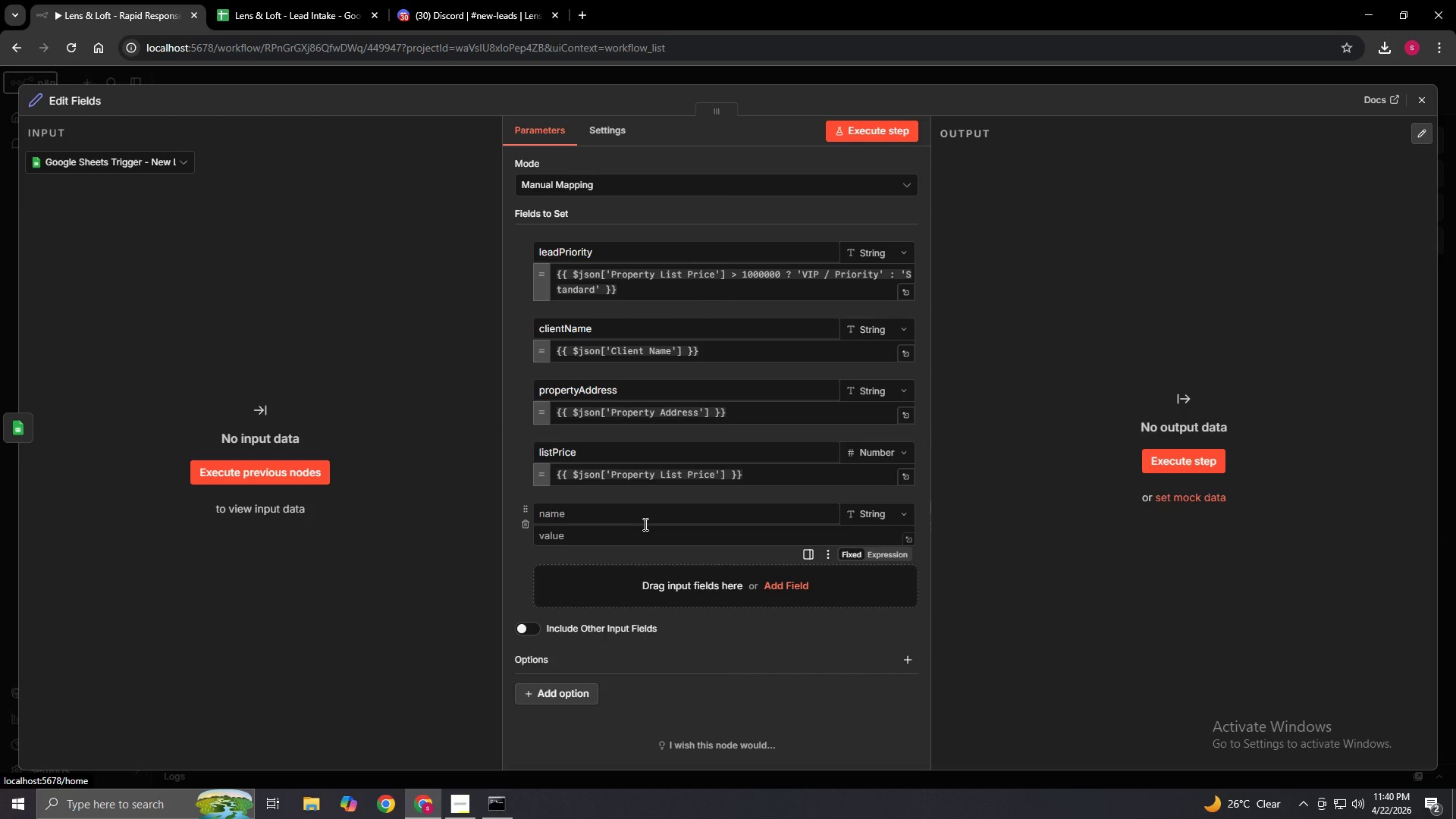 
key(Tab)
 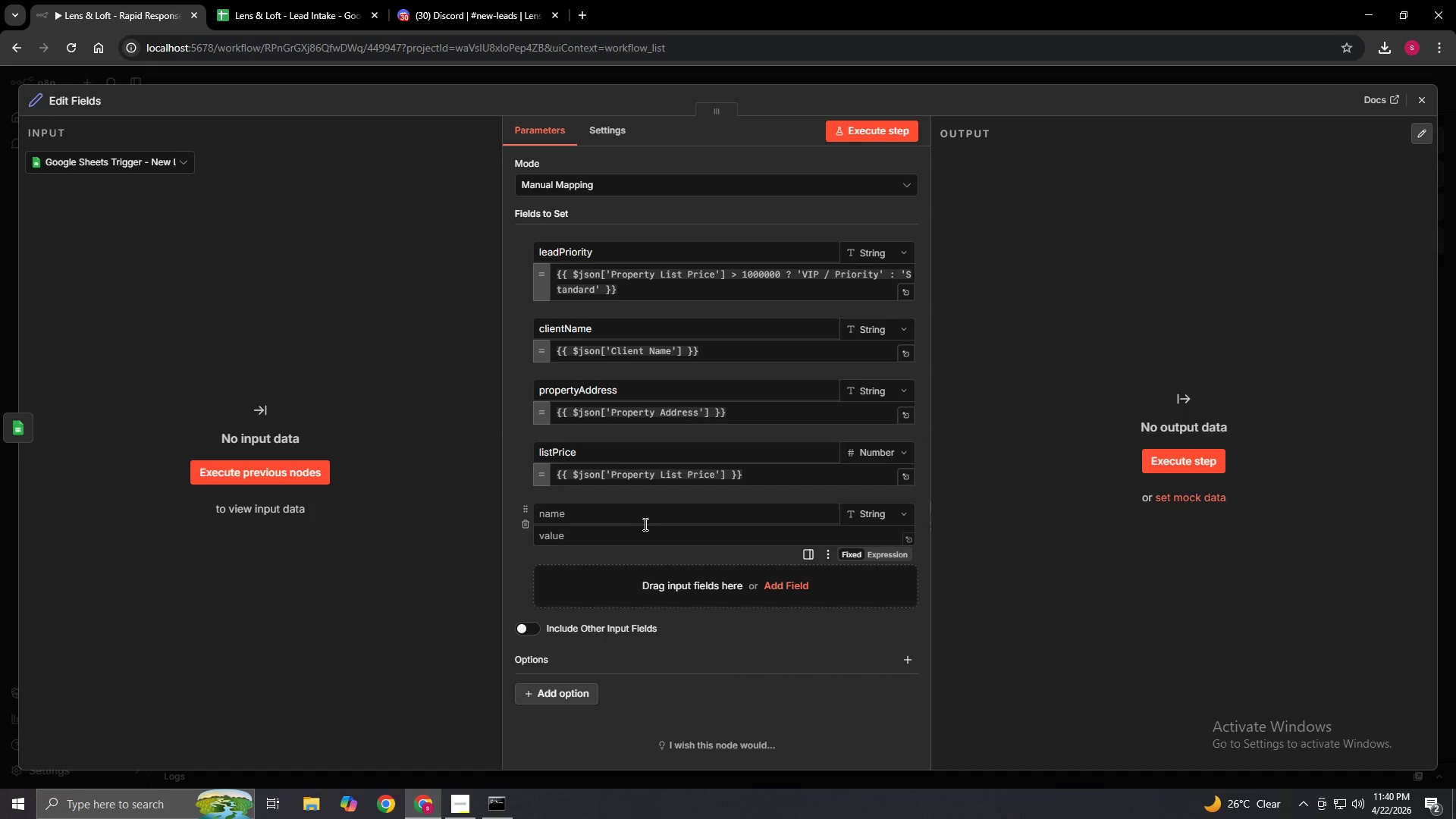 
key(Tab)
 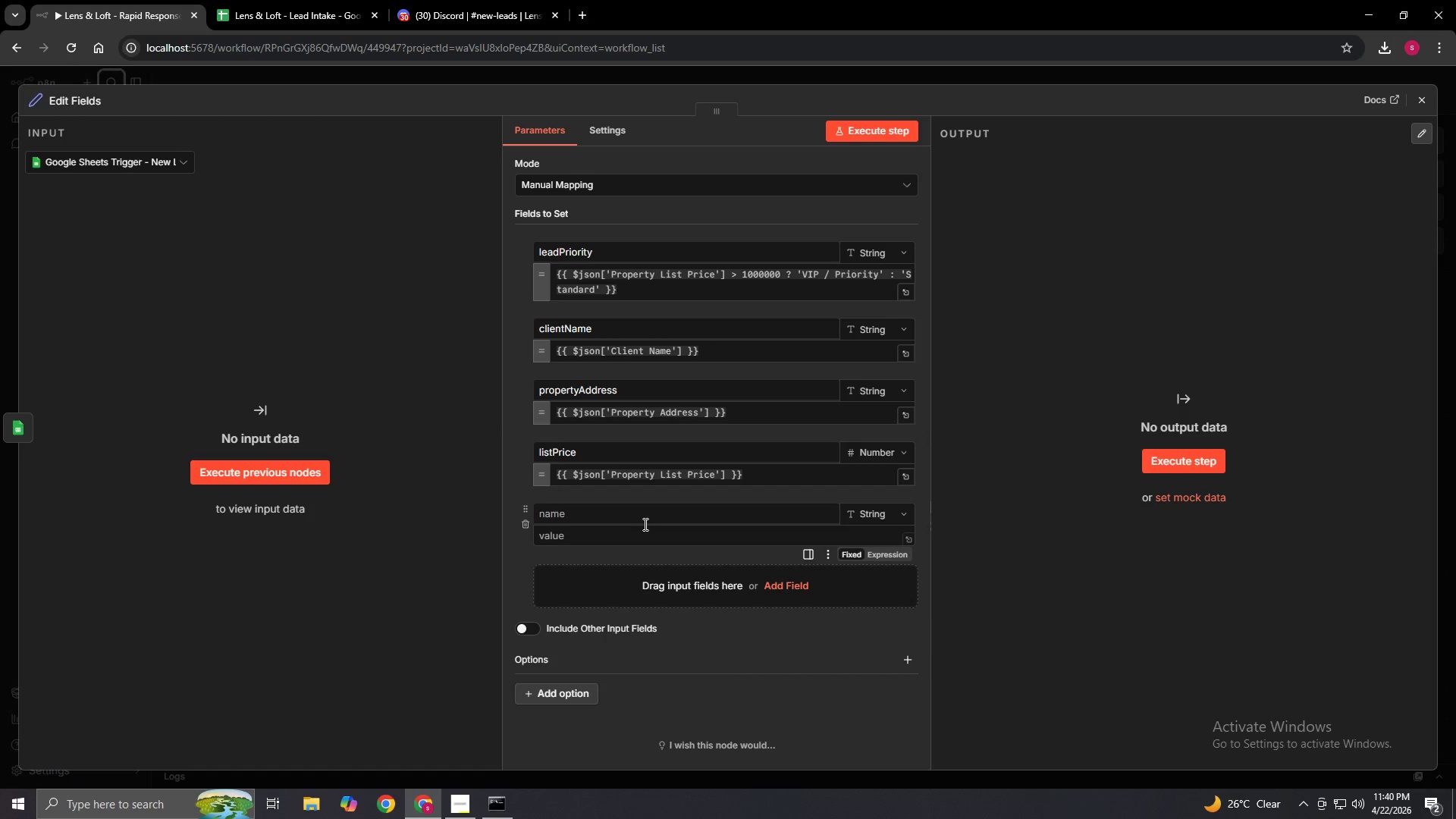 
key(Tab)
 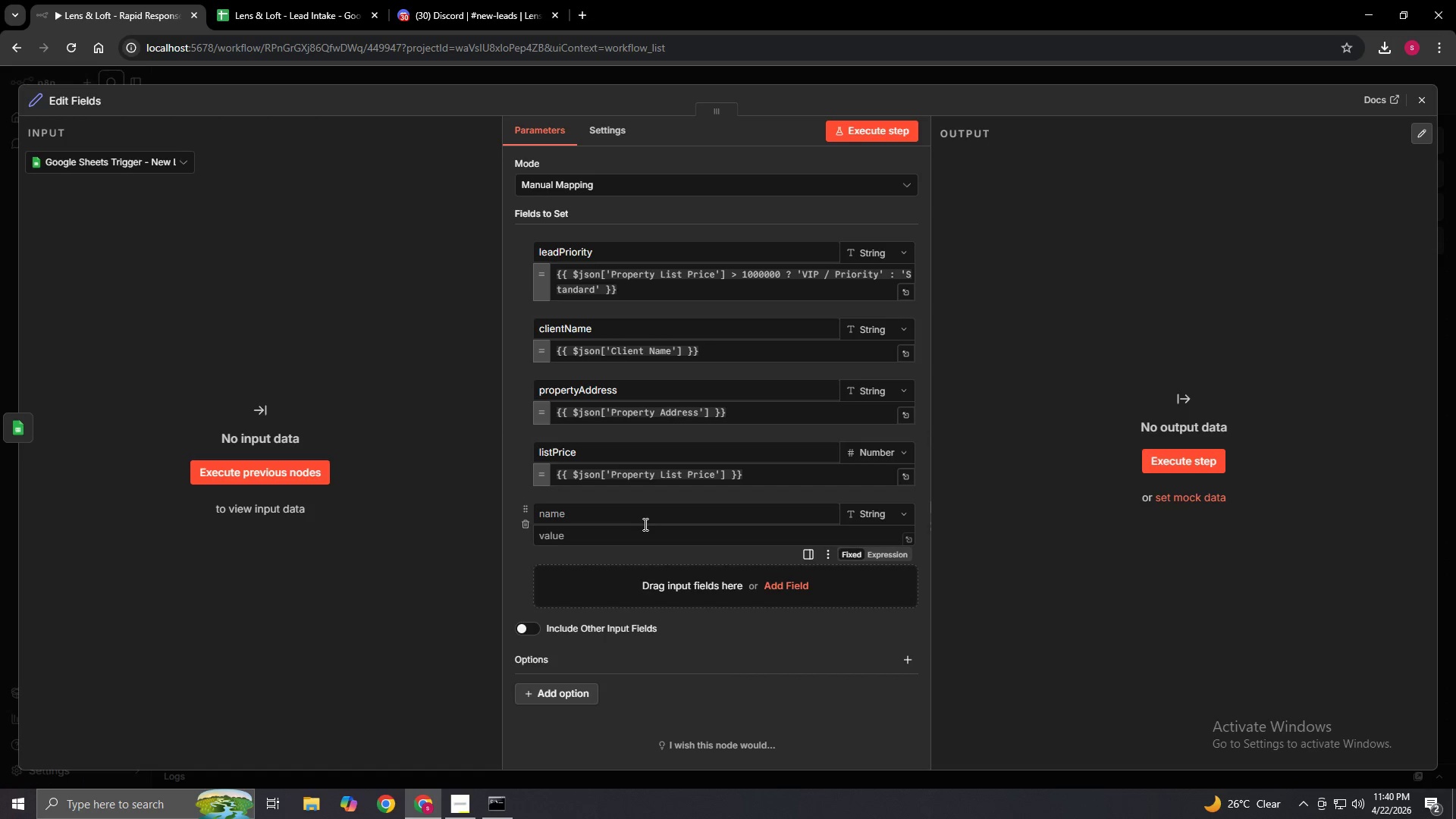 
key(Tab)
 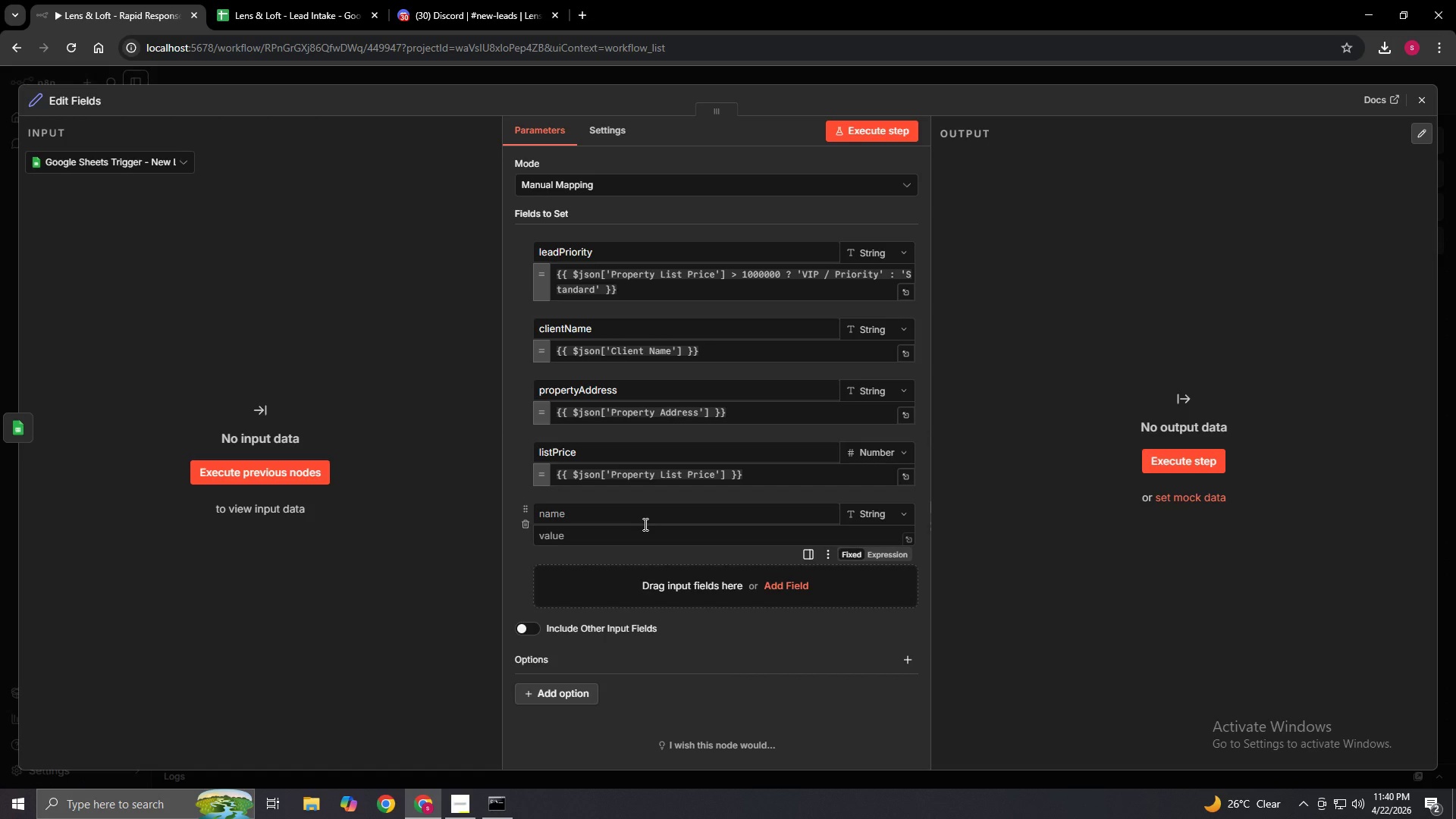 
key(Tab)
 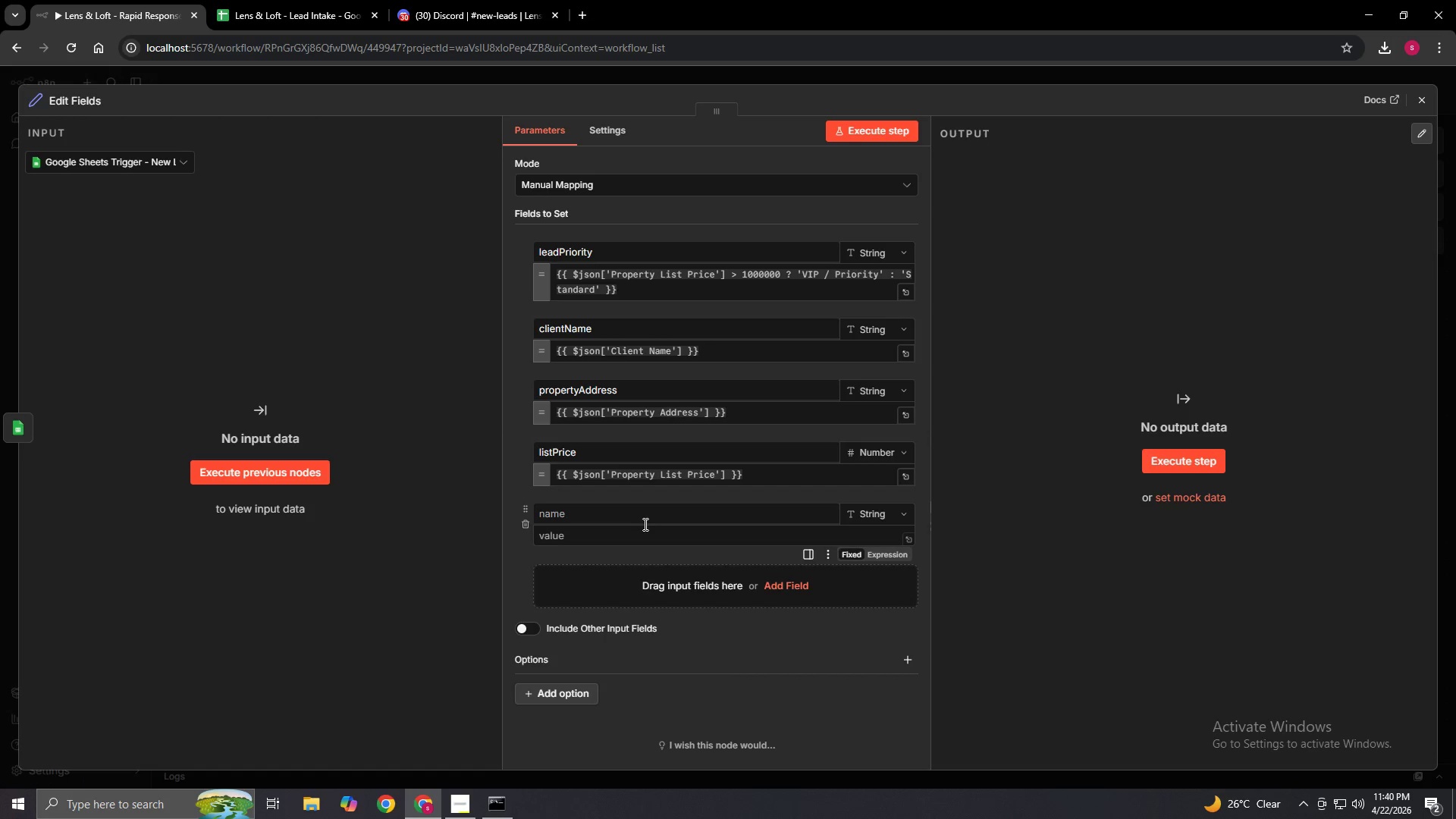 
key(Tab)
 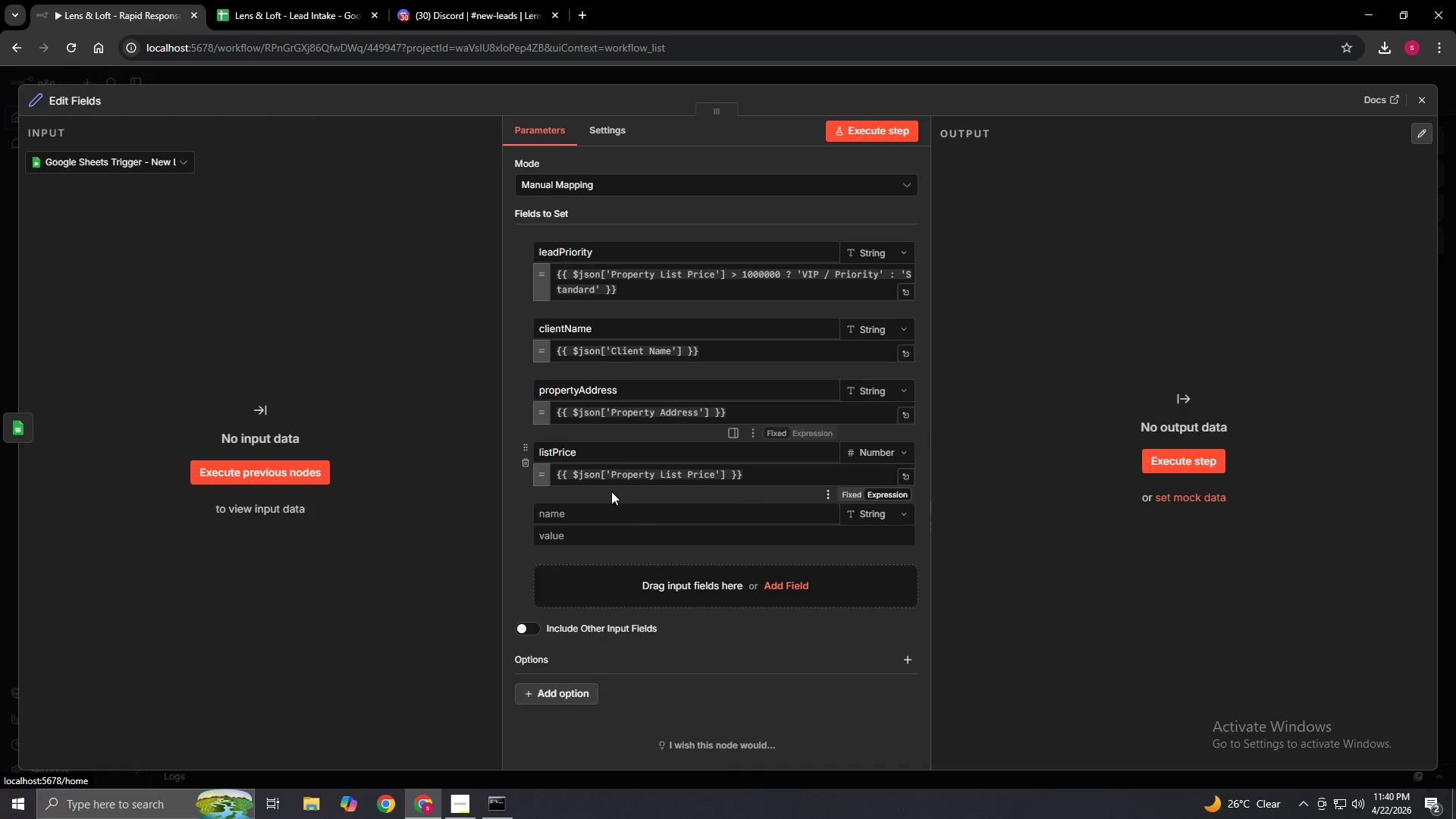 
left_click([606, 502])
 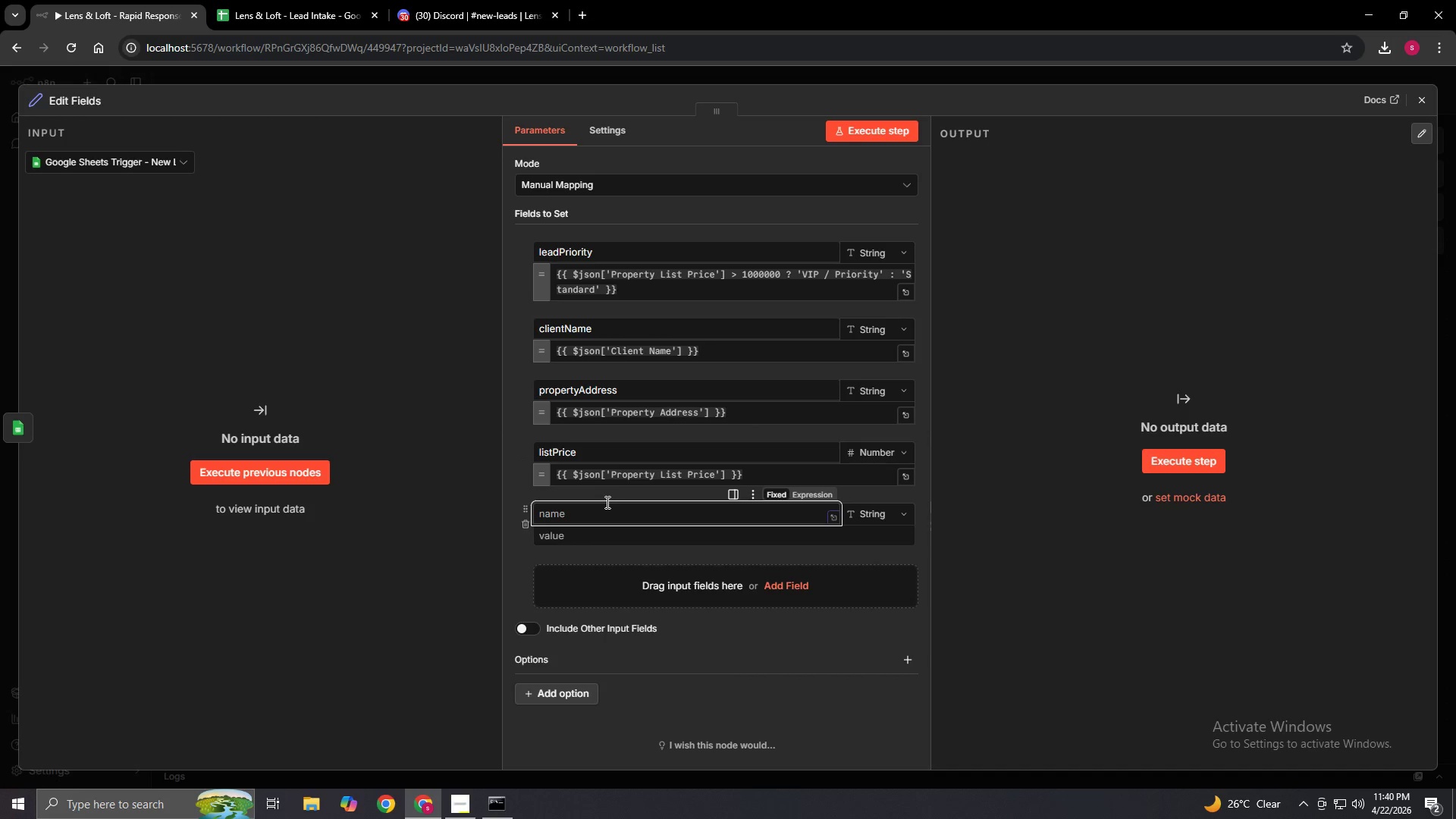 
hold_key(key=ShiftLeft, duration=1.5)
 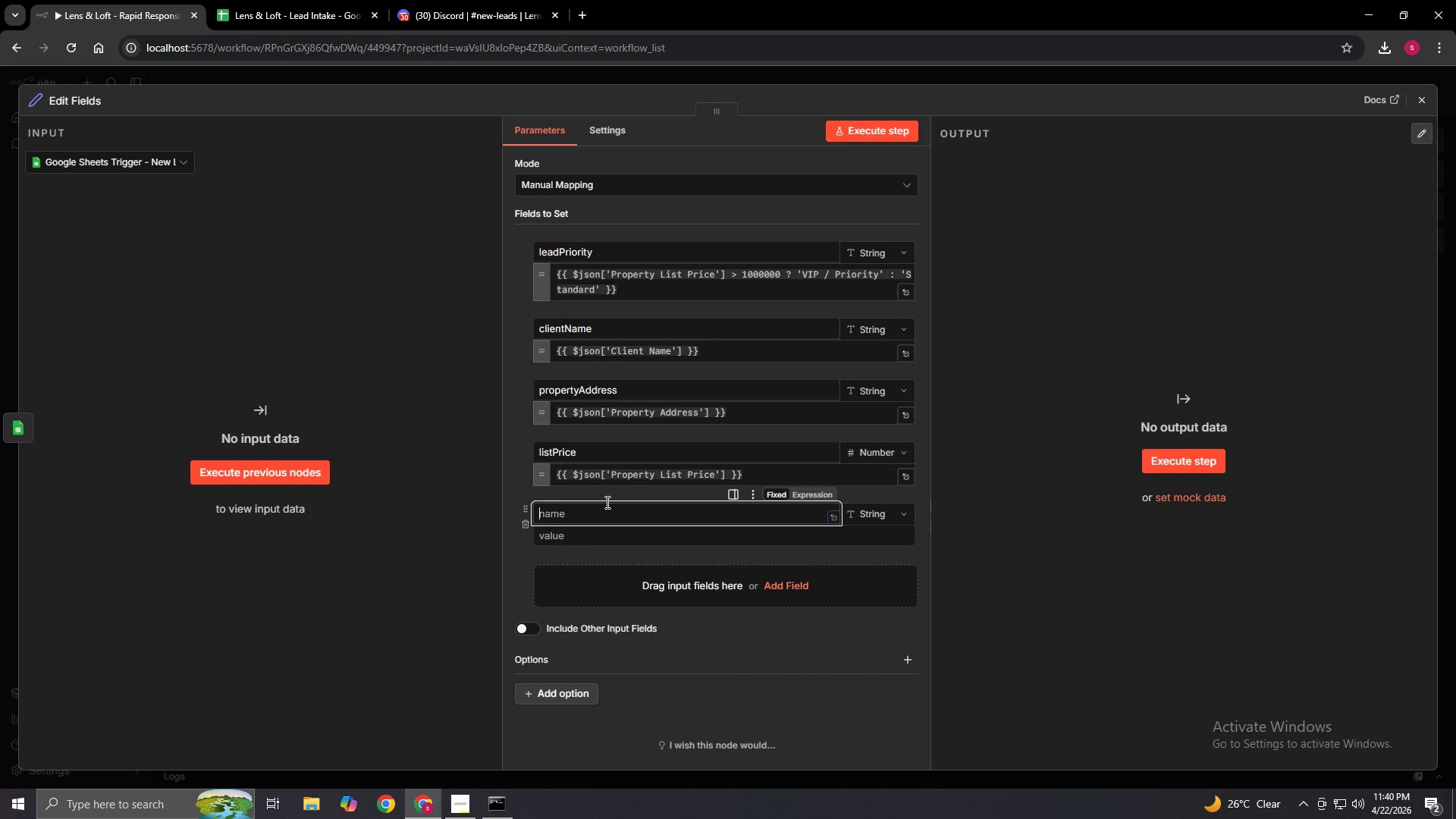 
hold_key(key=ShiftLeft, duration=0.56)
 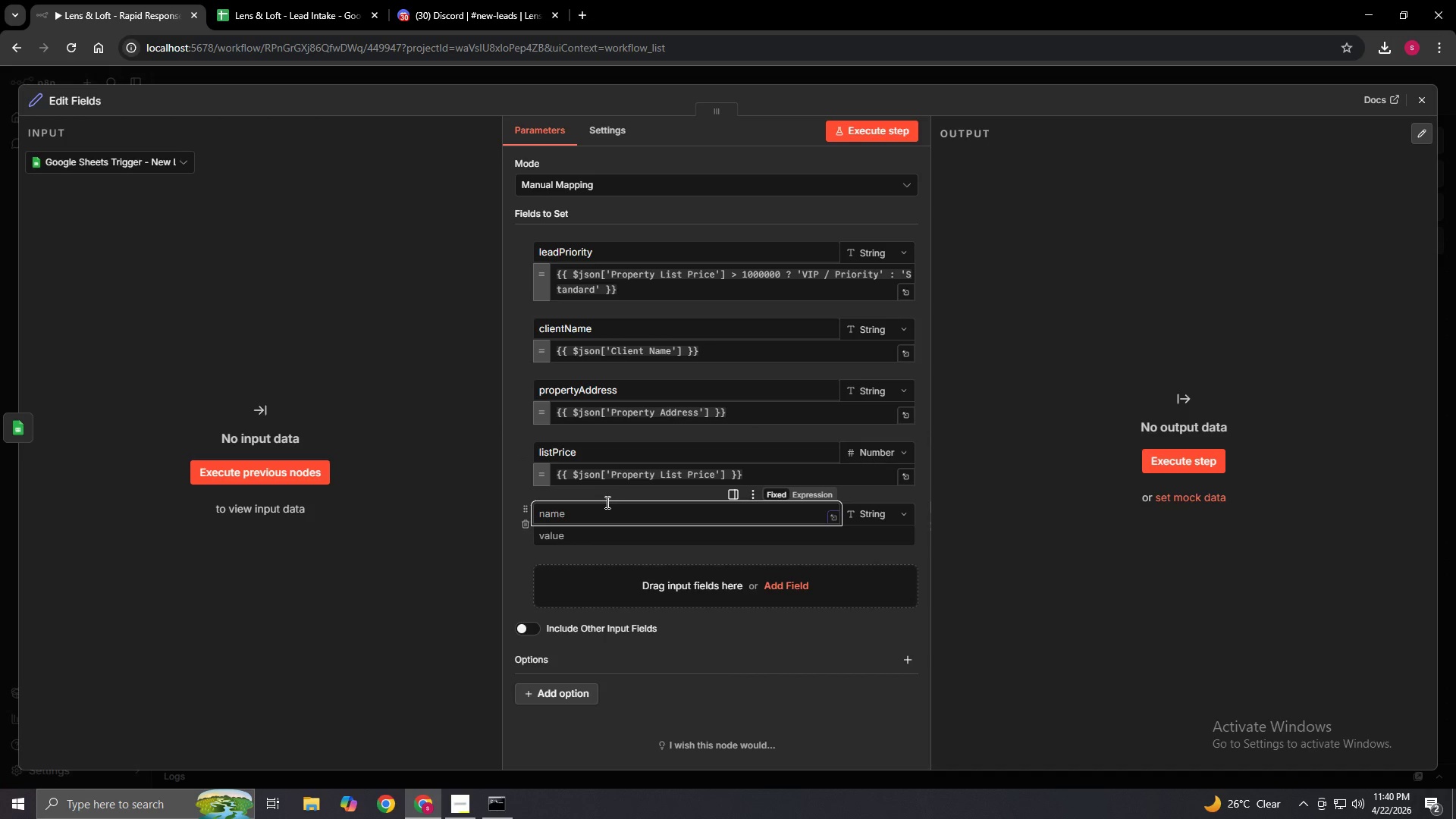 
type(serviceType)
 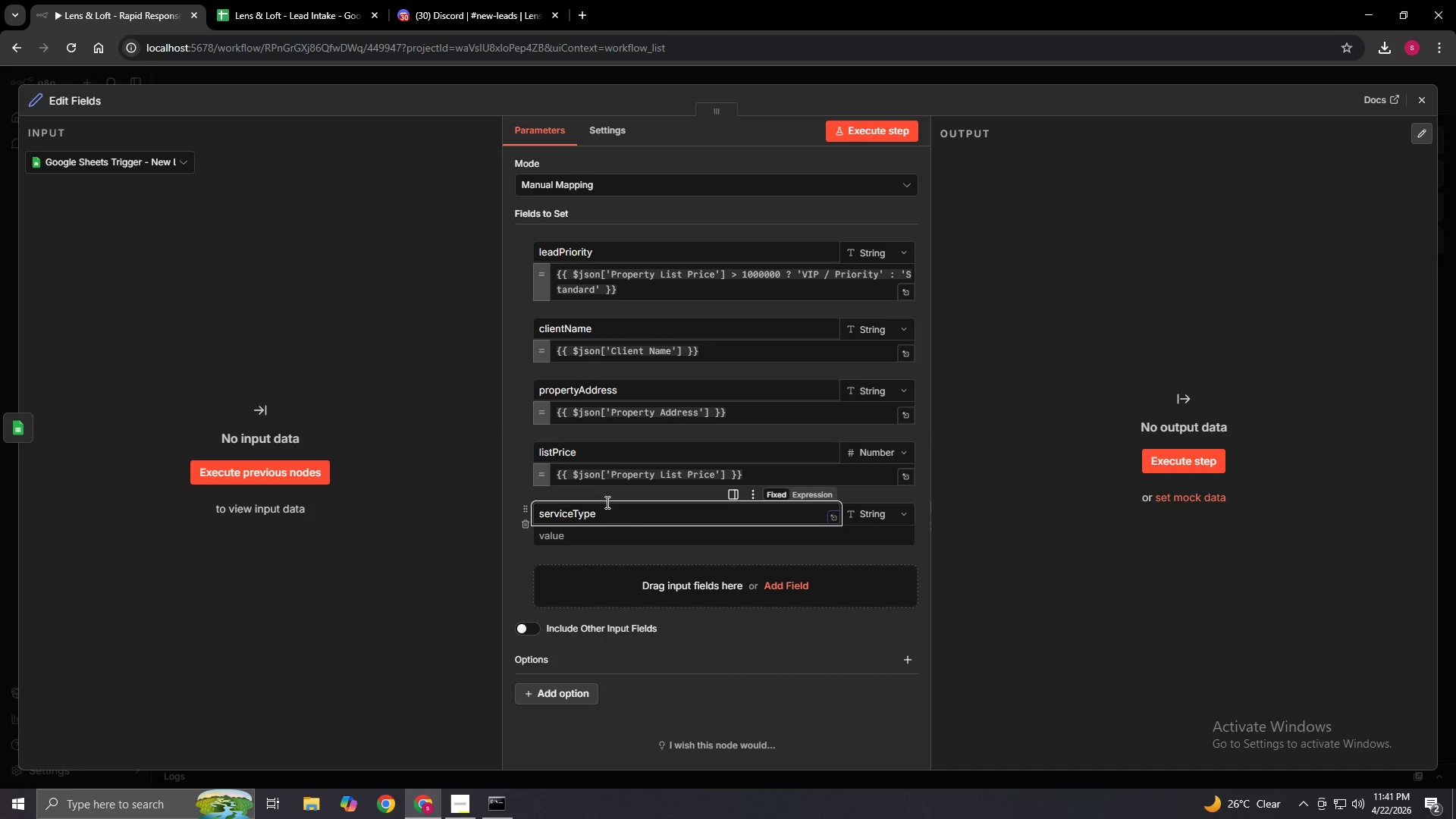 
left_click([563, 533])
 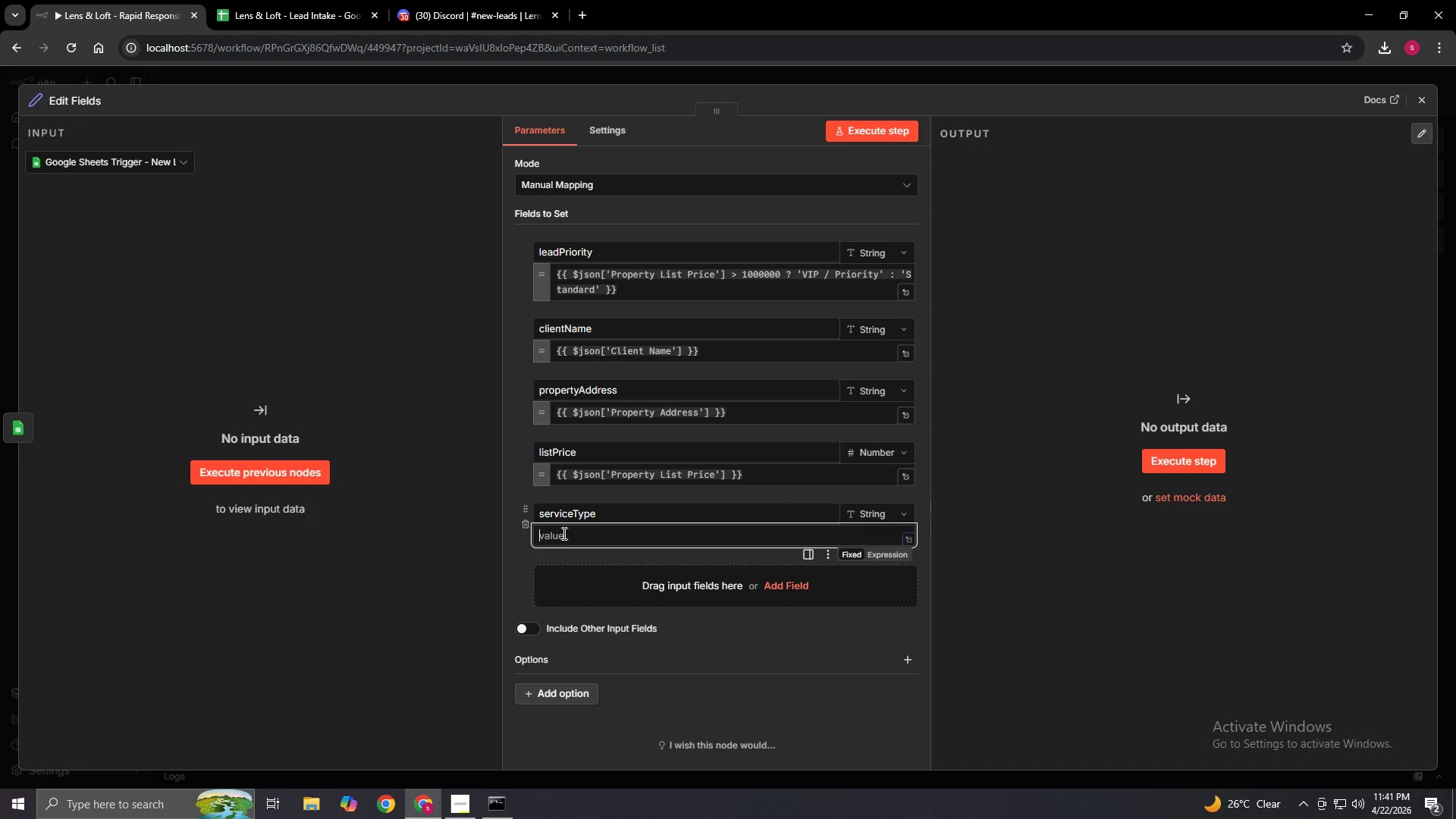 
key(Equal)
 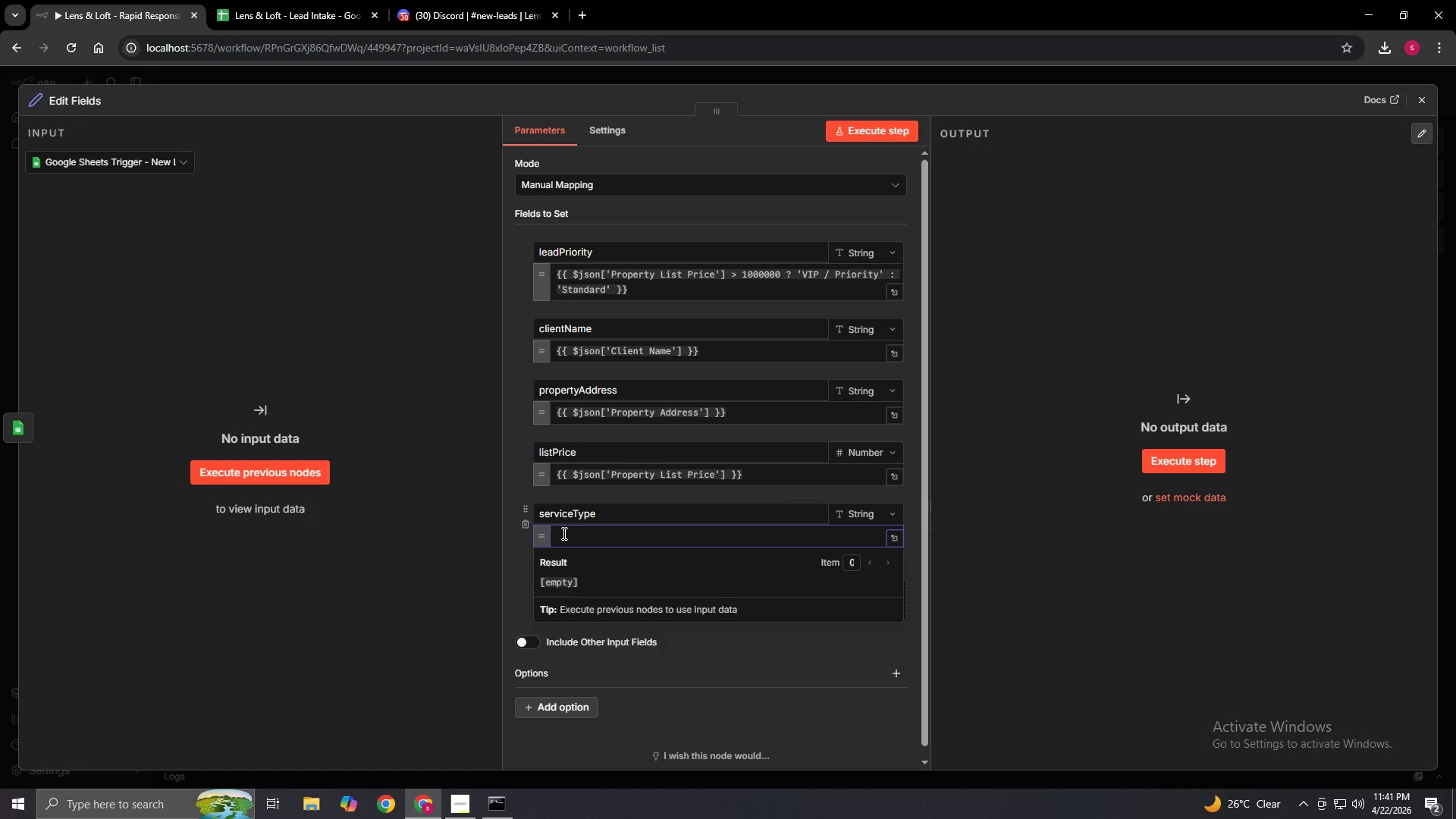 
key(Shift+BracketLeft)
 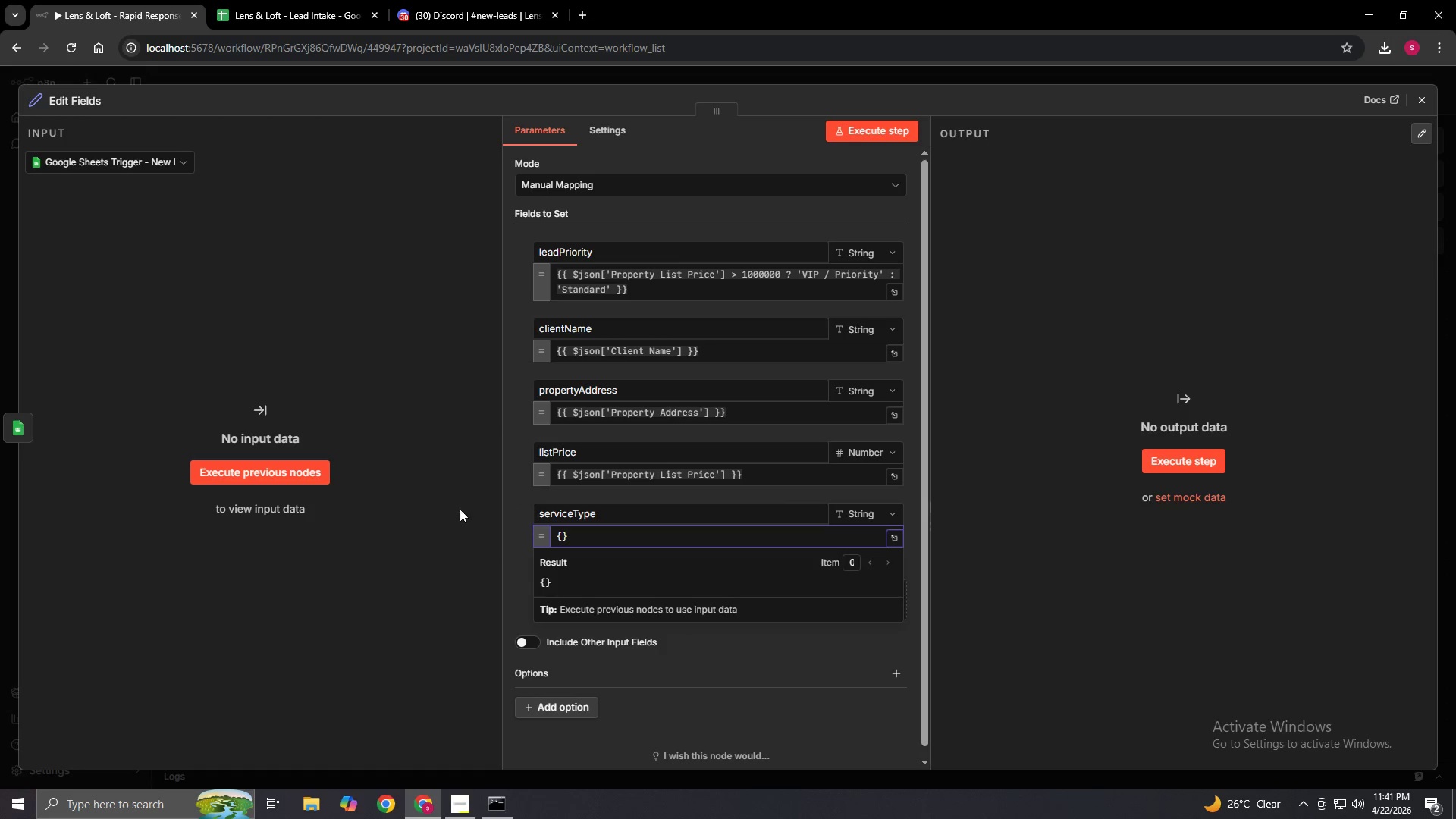 
type({$Json)
 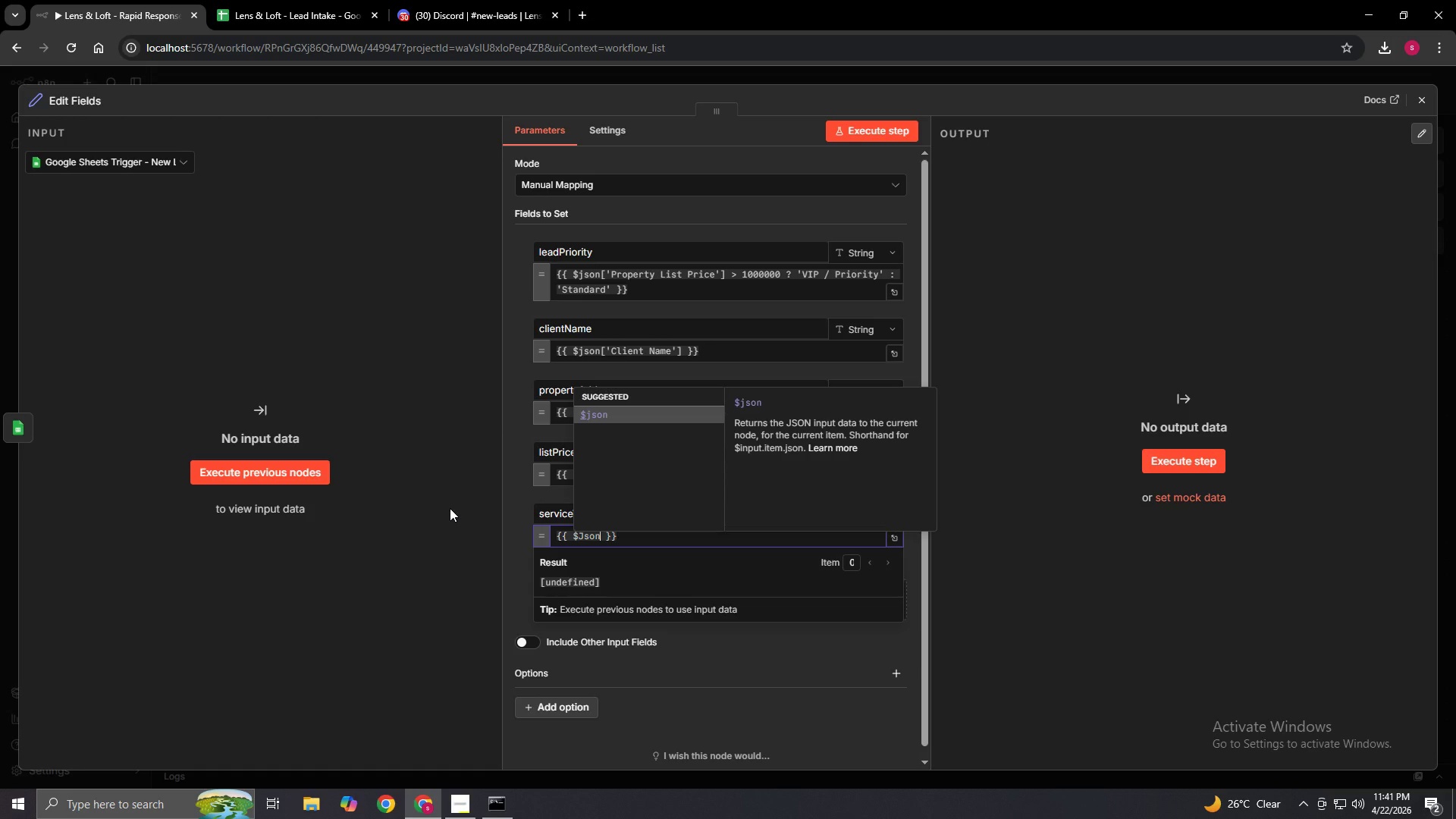 
key(Enter)
 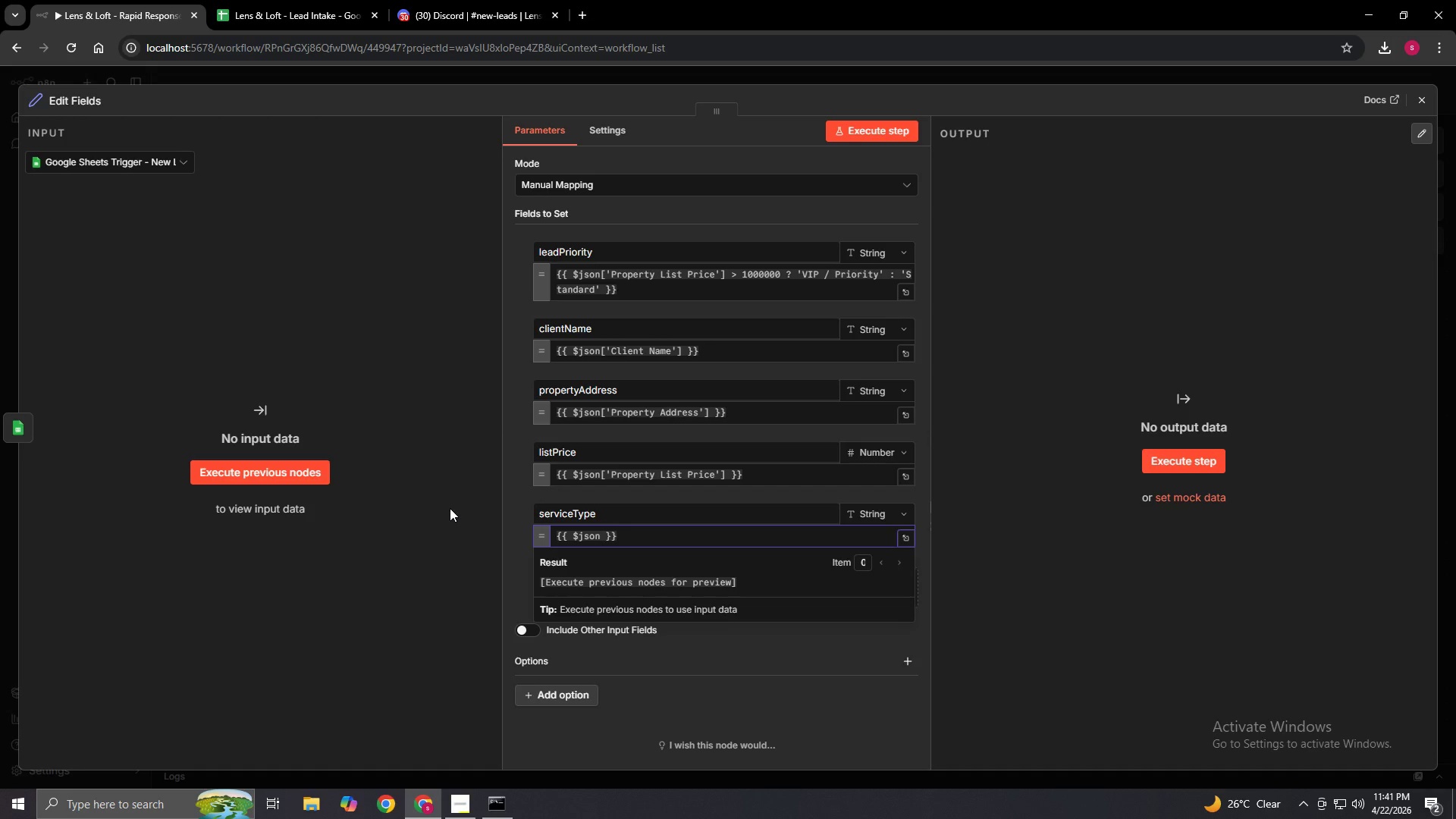 
wait(35.36)
 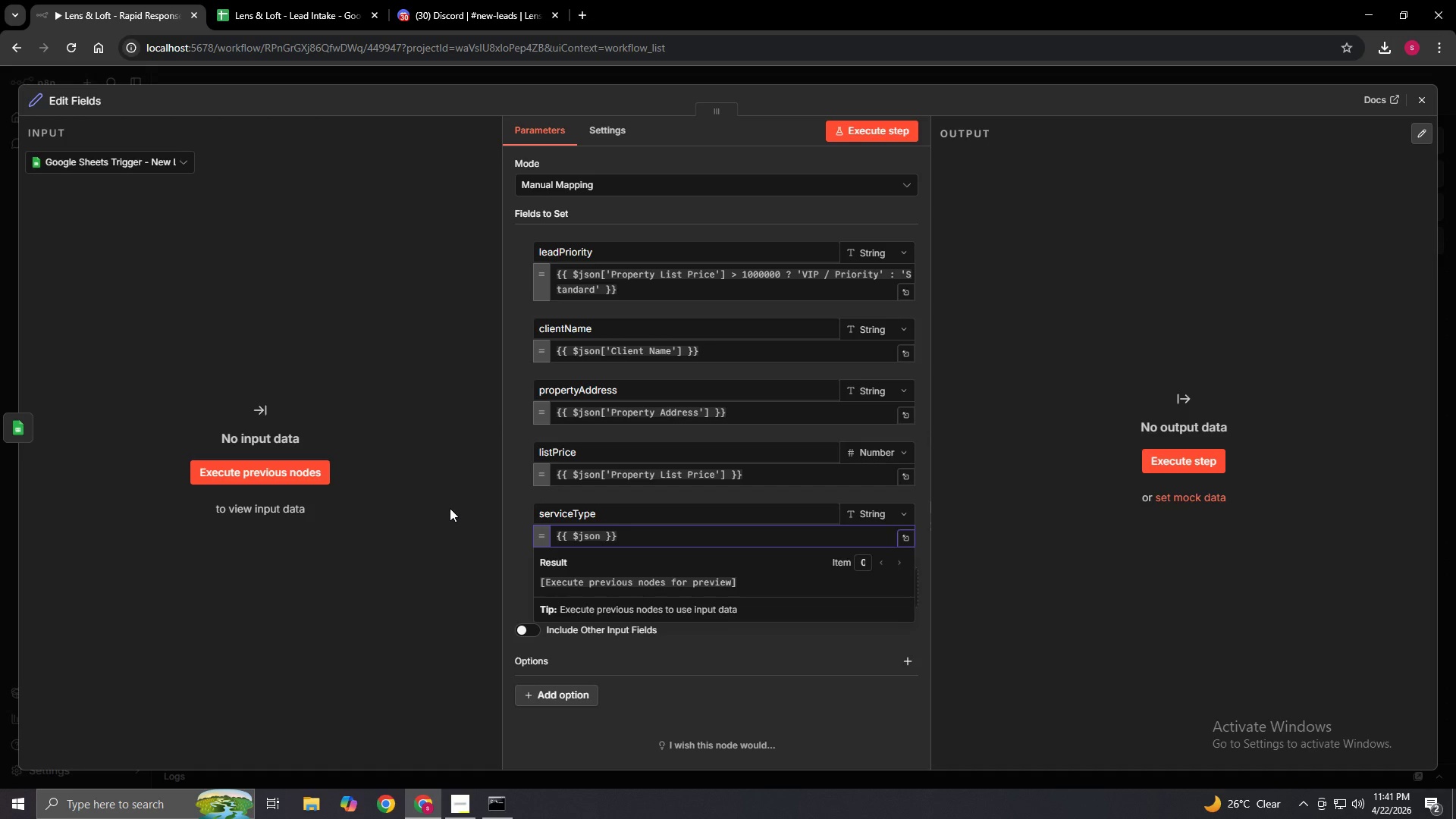 
key(BracketLeft)
 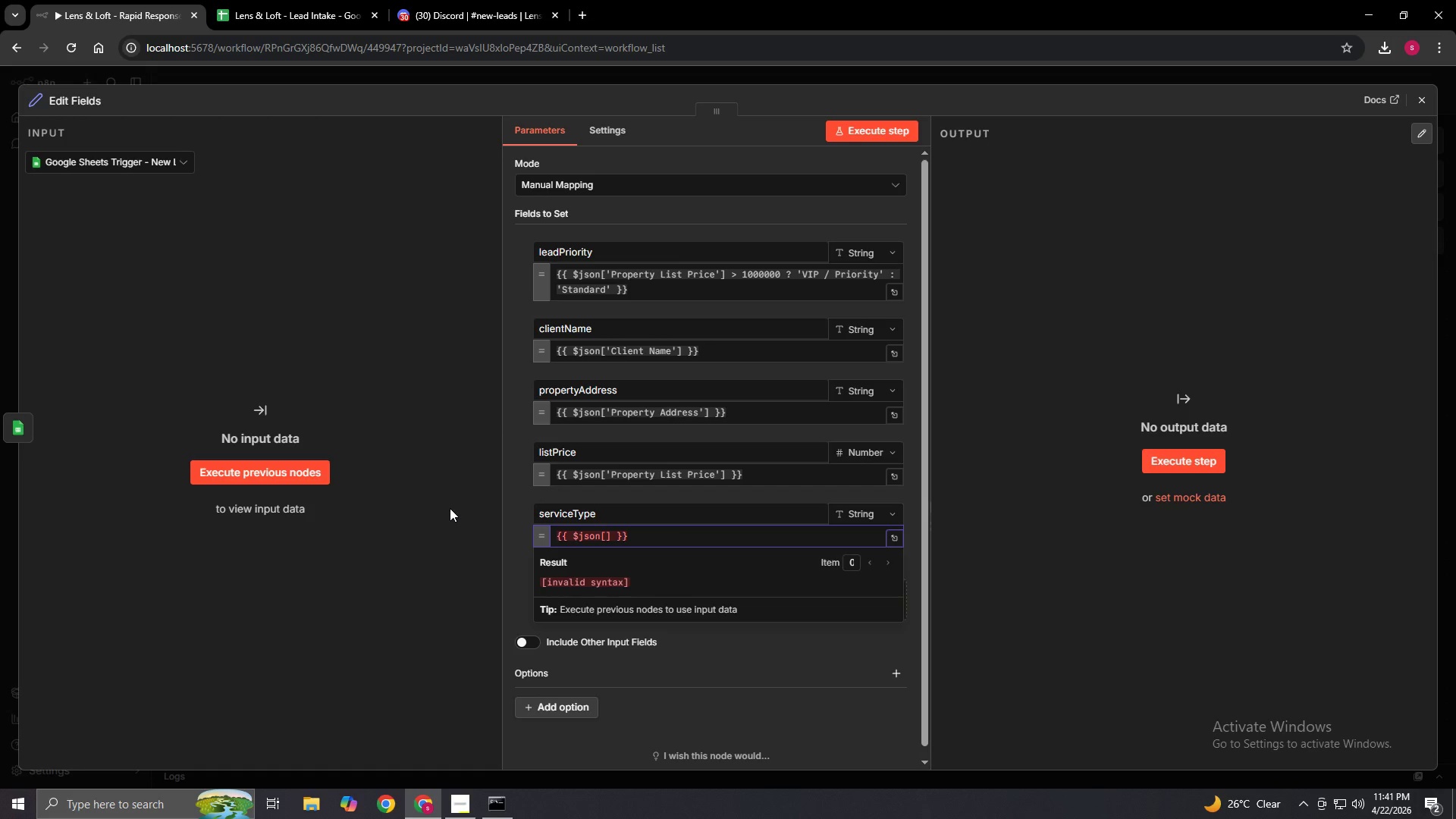 
key(Quote)
 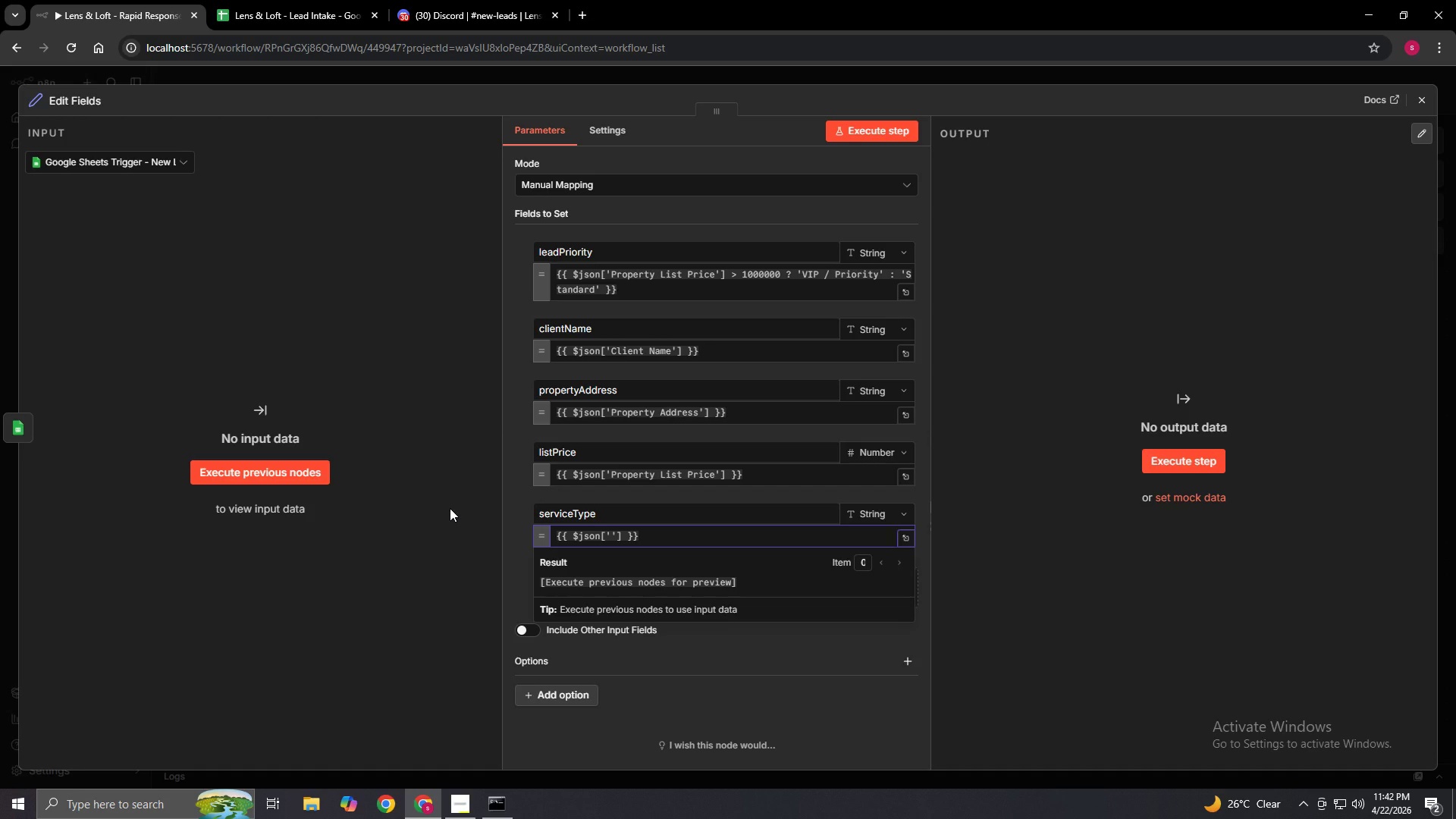 
wait(14.91)
 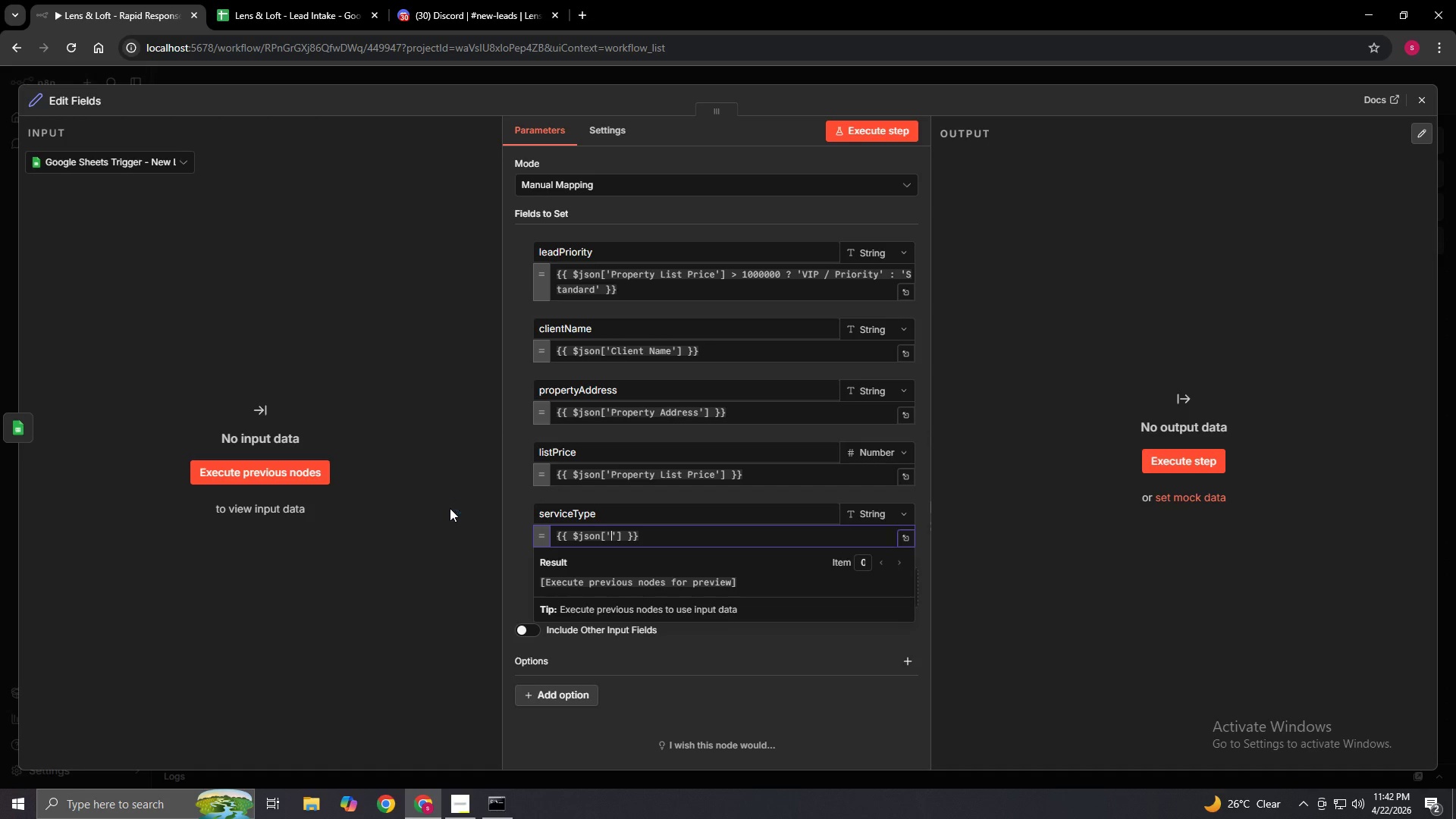 
type(Service)
 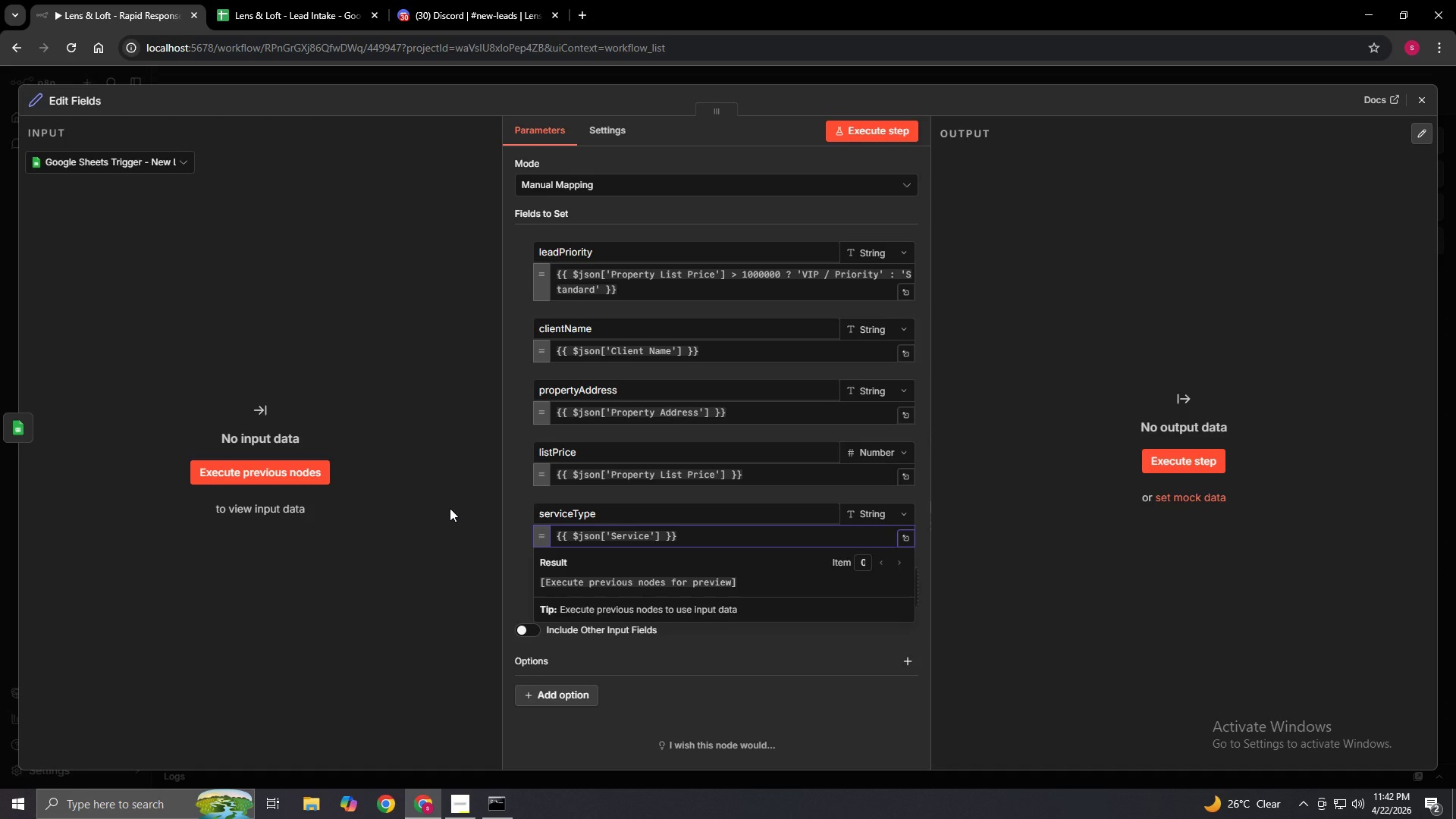 
type( Ty)
 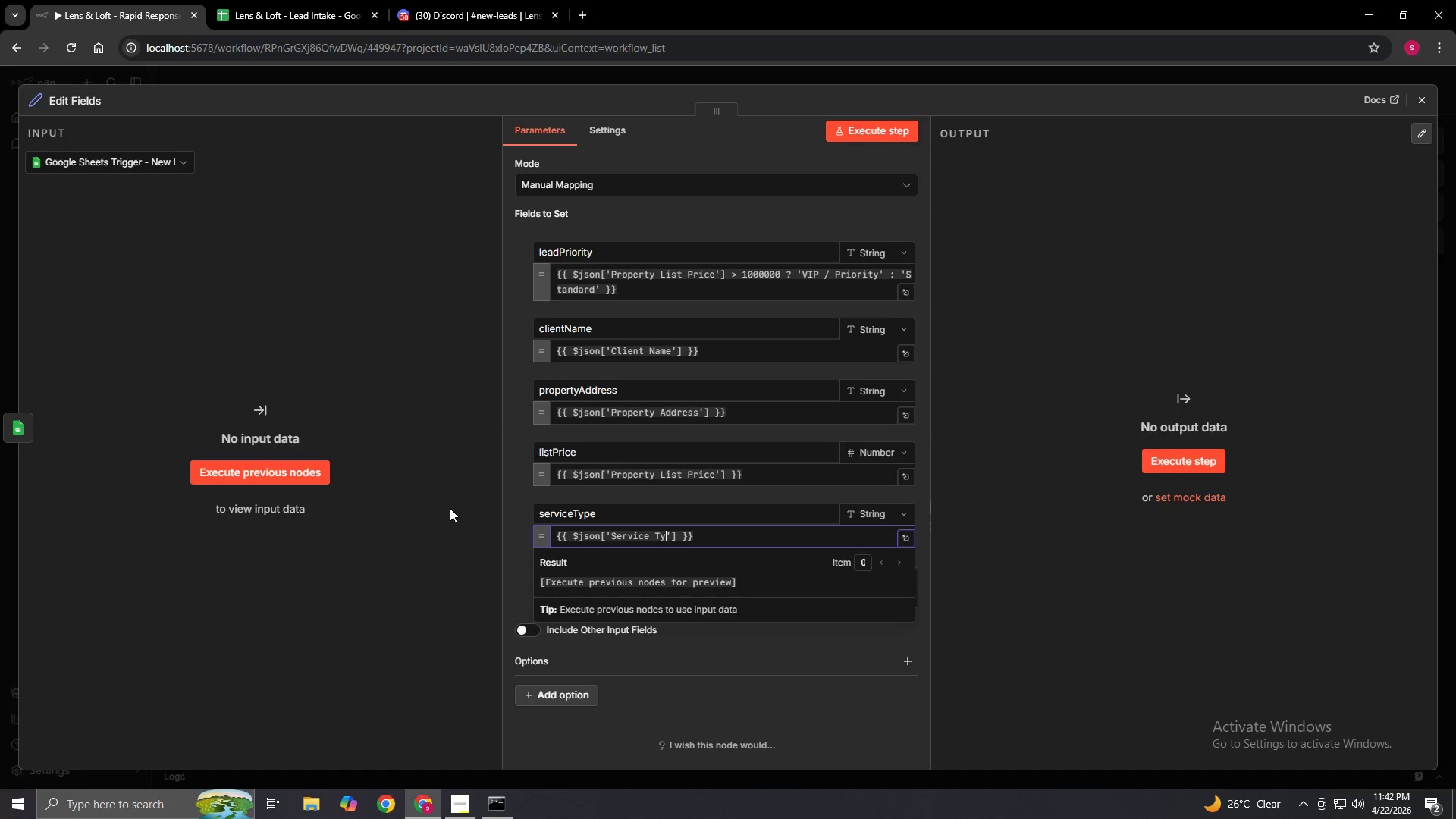 
wait(34.5)
 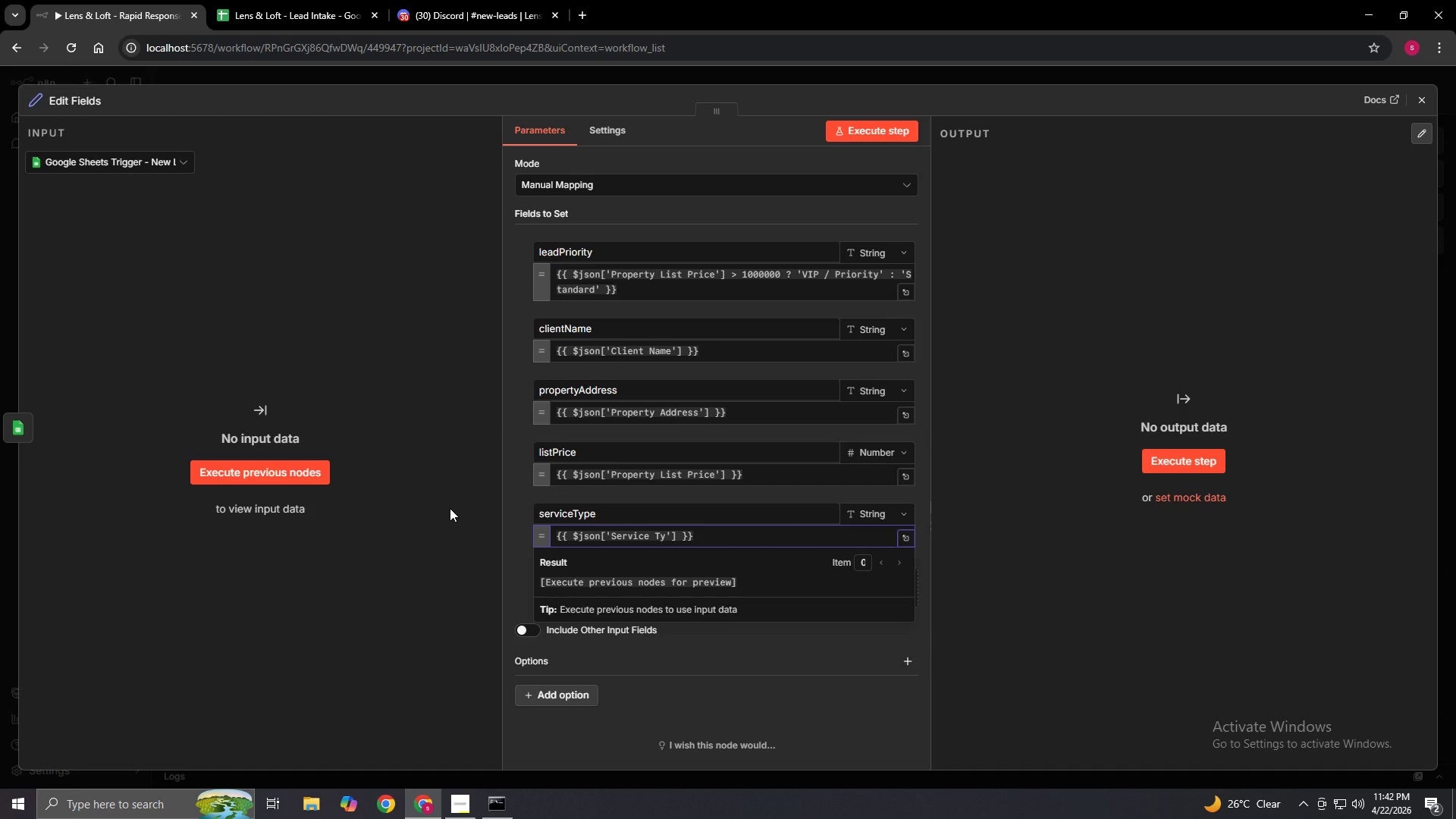 
type(pe)
 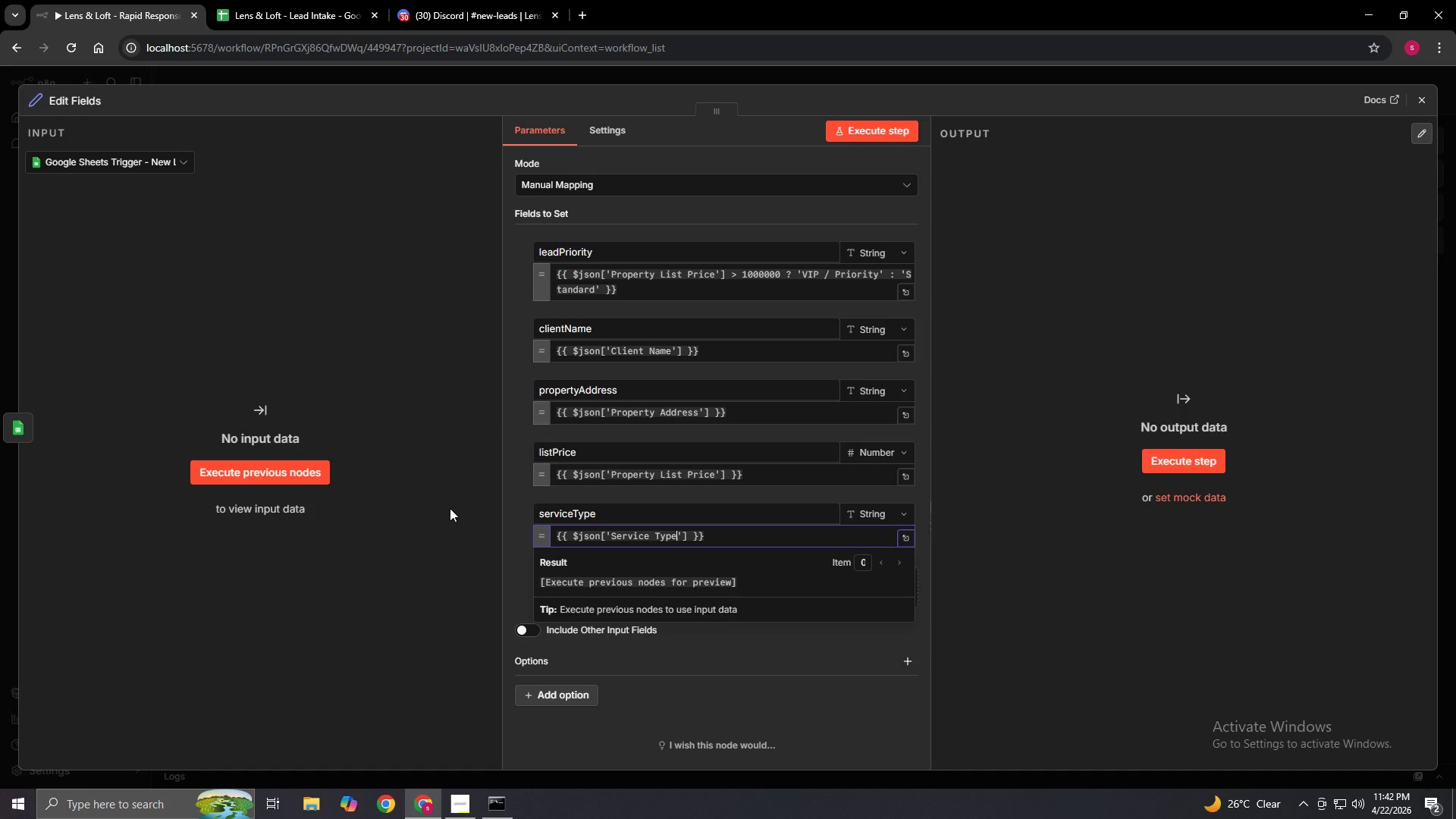 
left_click([450, 508])
 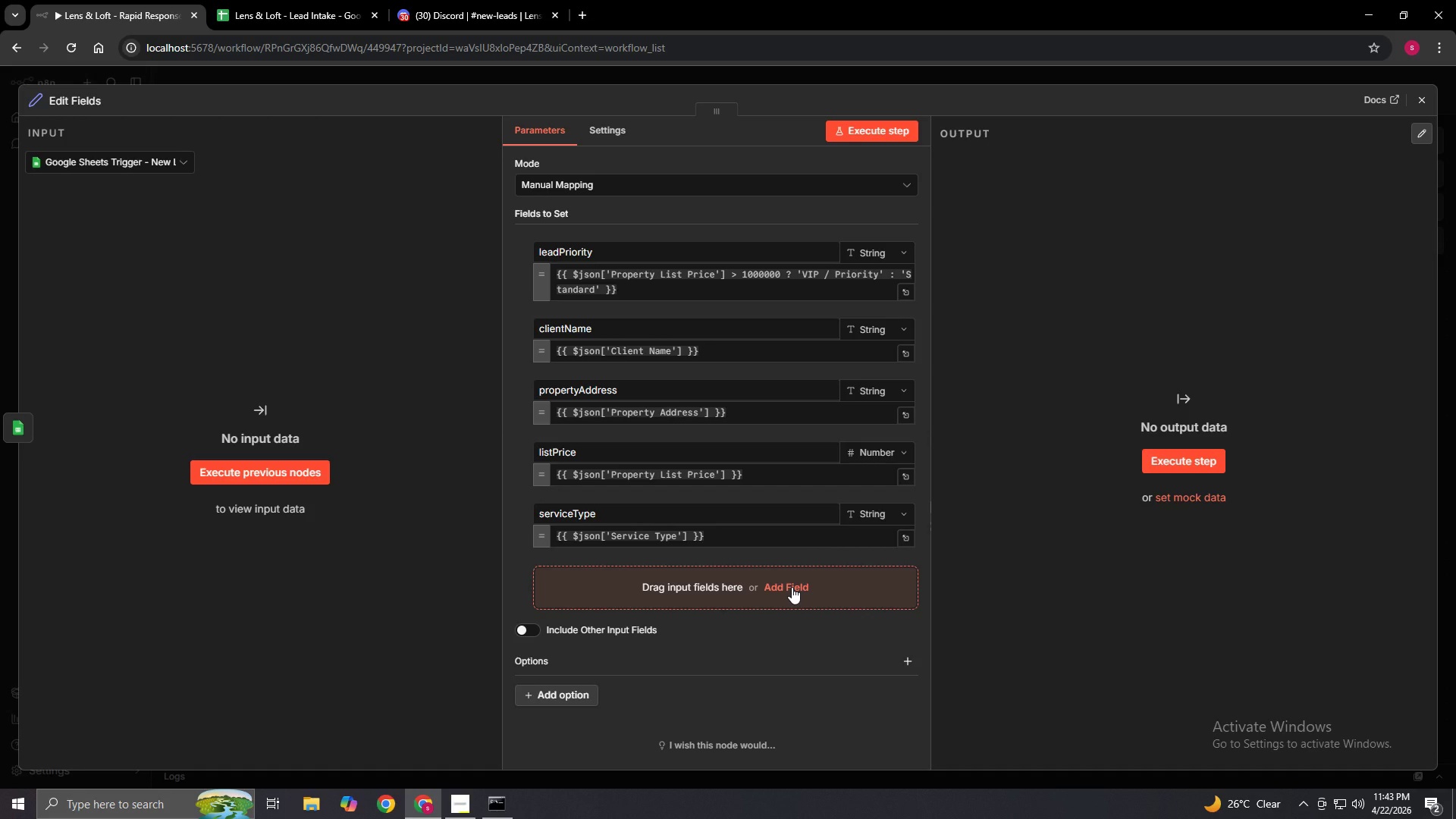 
left_click([792, 587])
 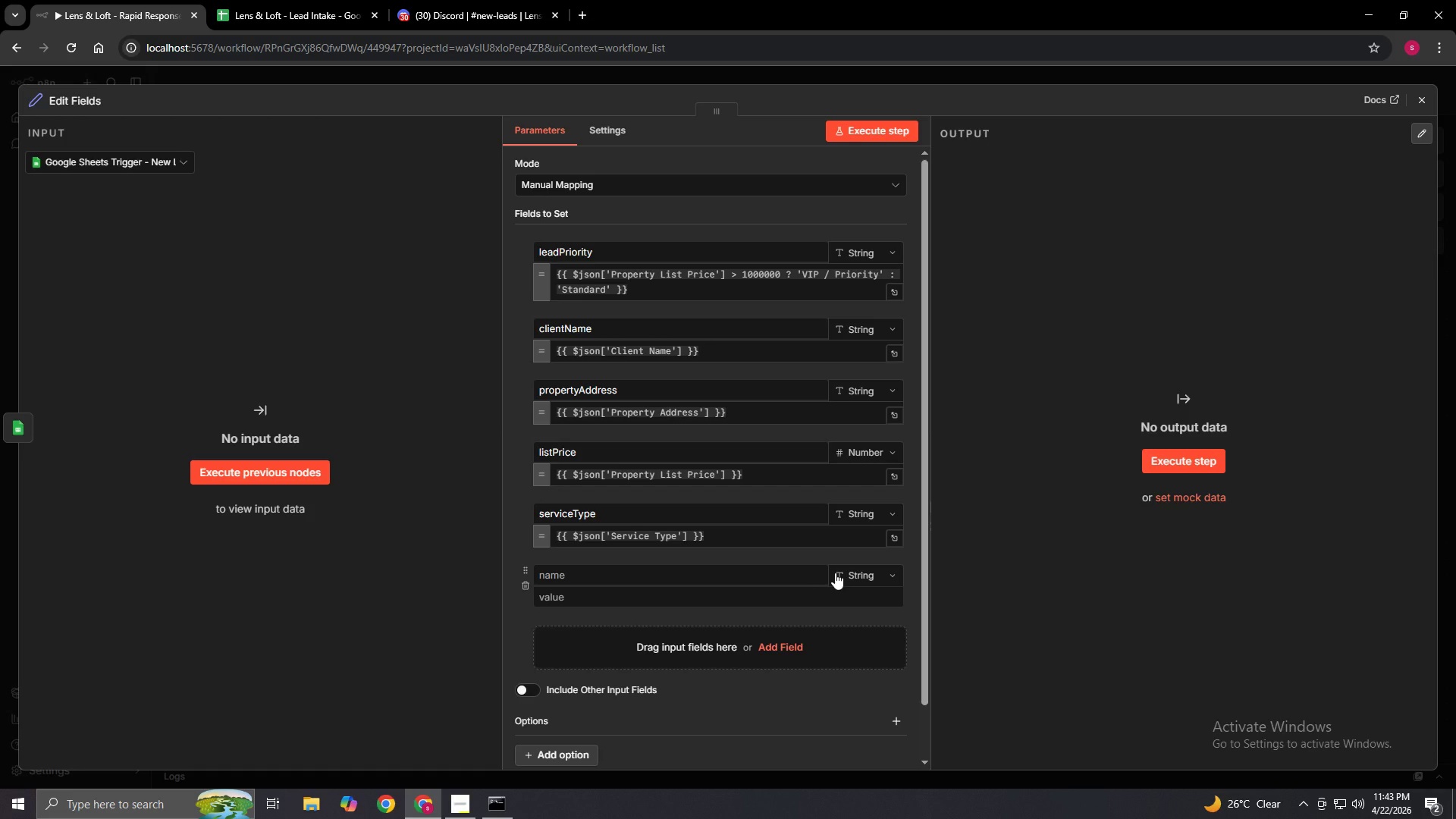 
left_click([835, 573])
 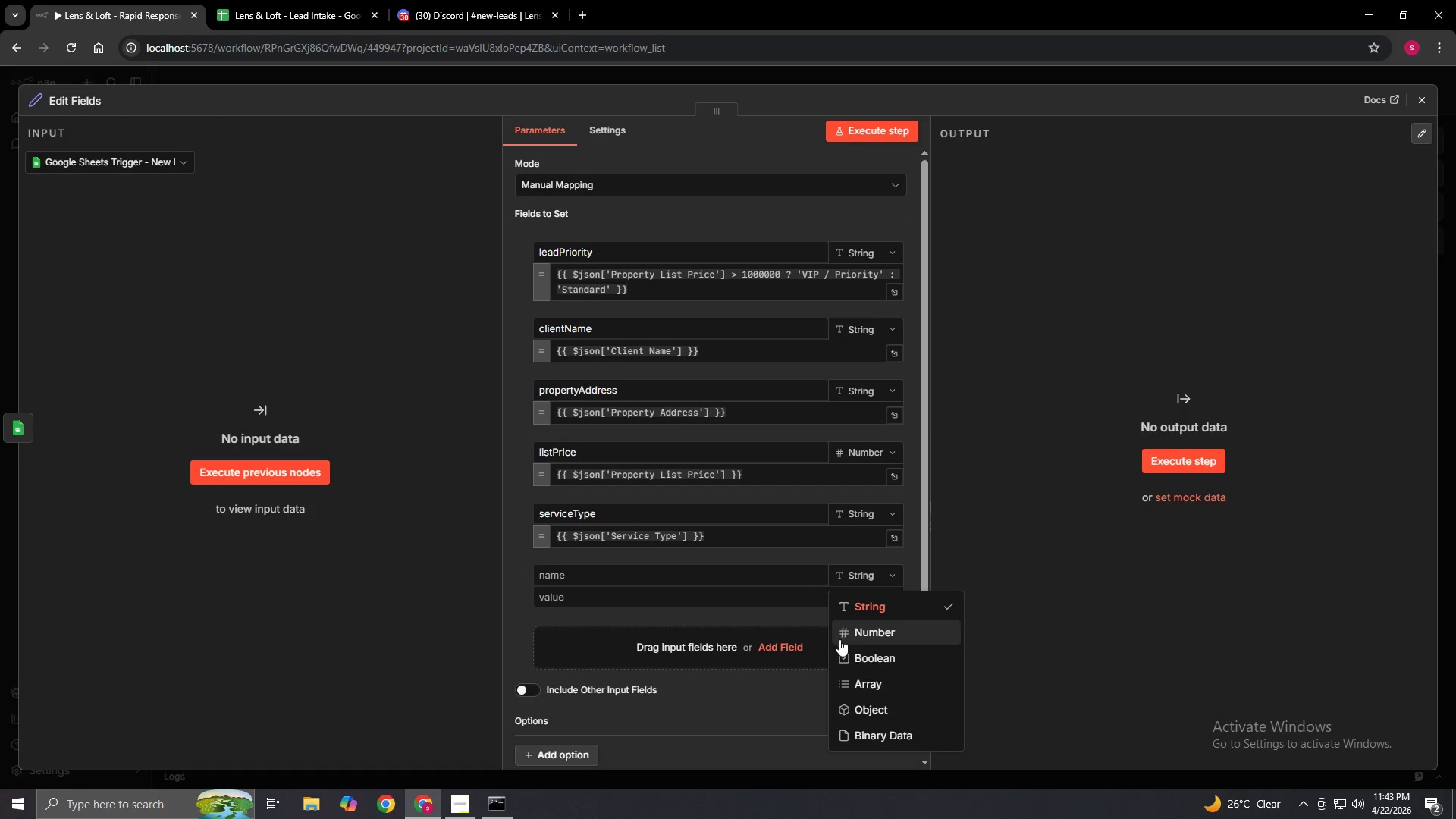 
left_click([843, 629])
 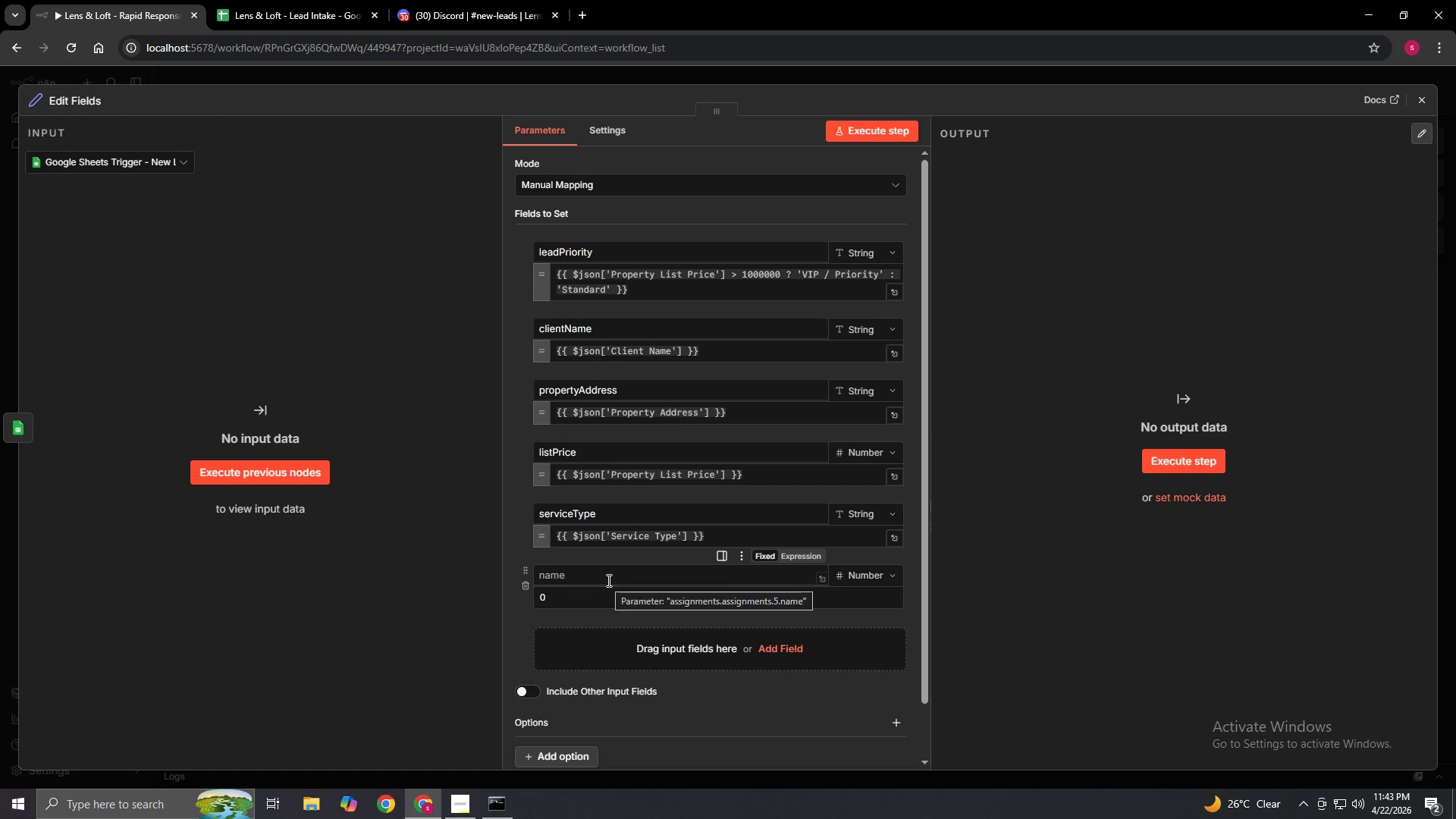 
left_click([607, 580])
 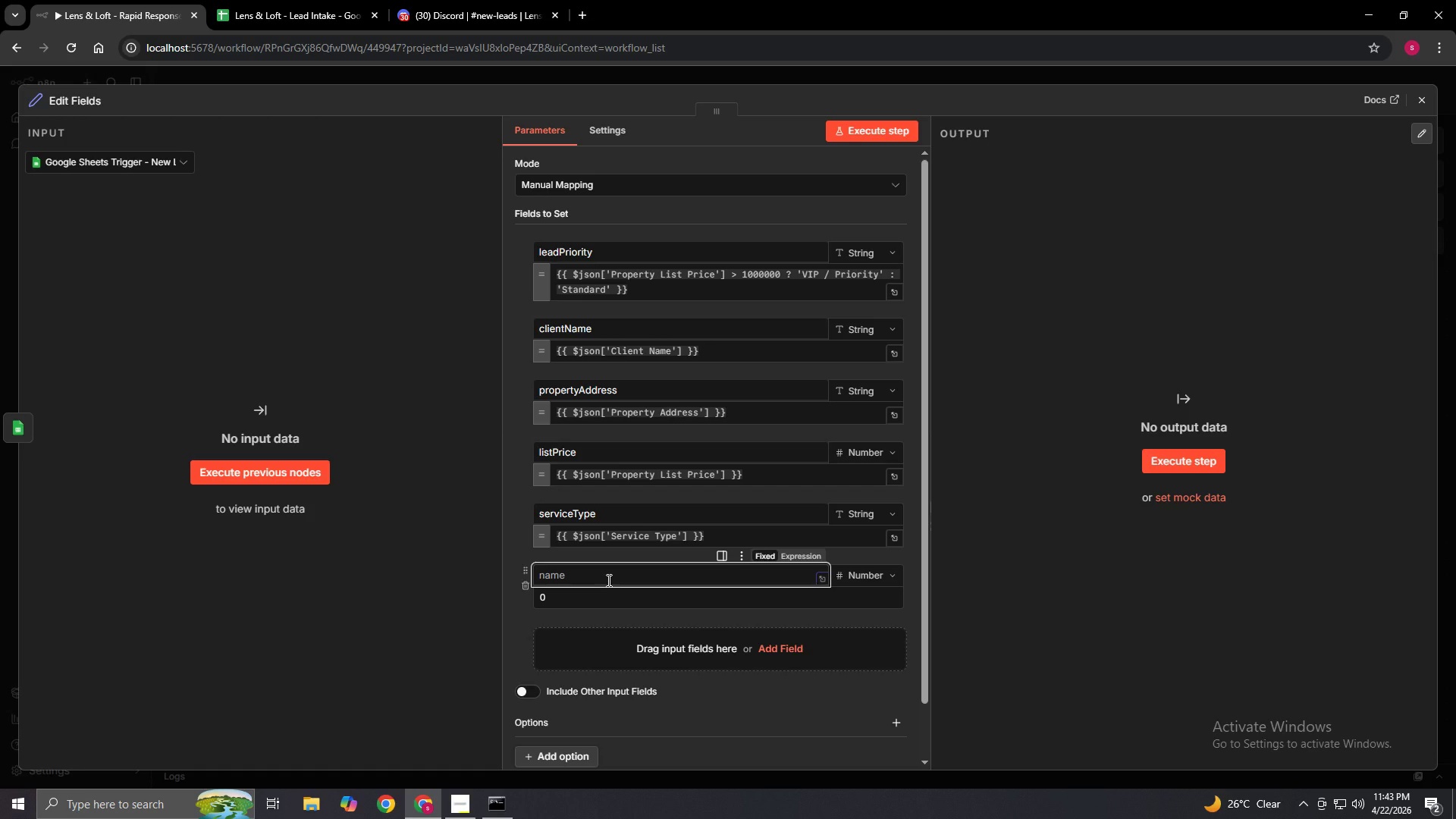 
type(rowNumber)
 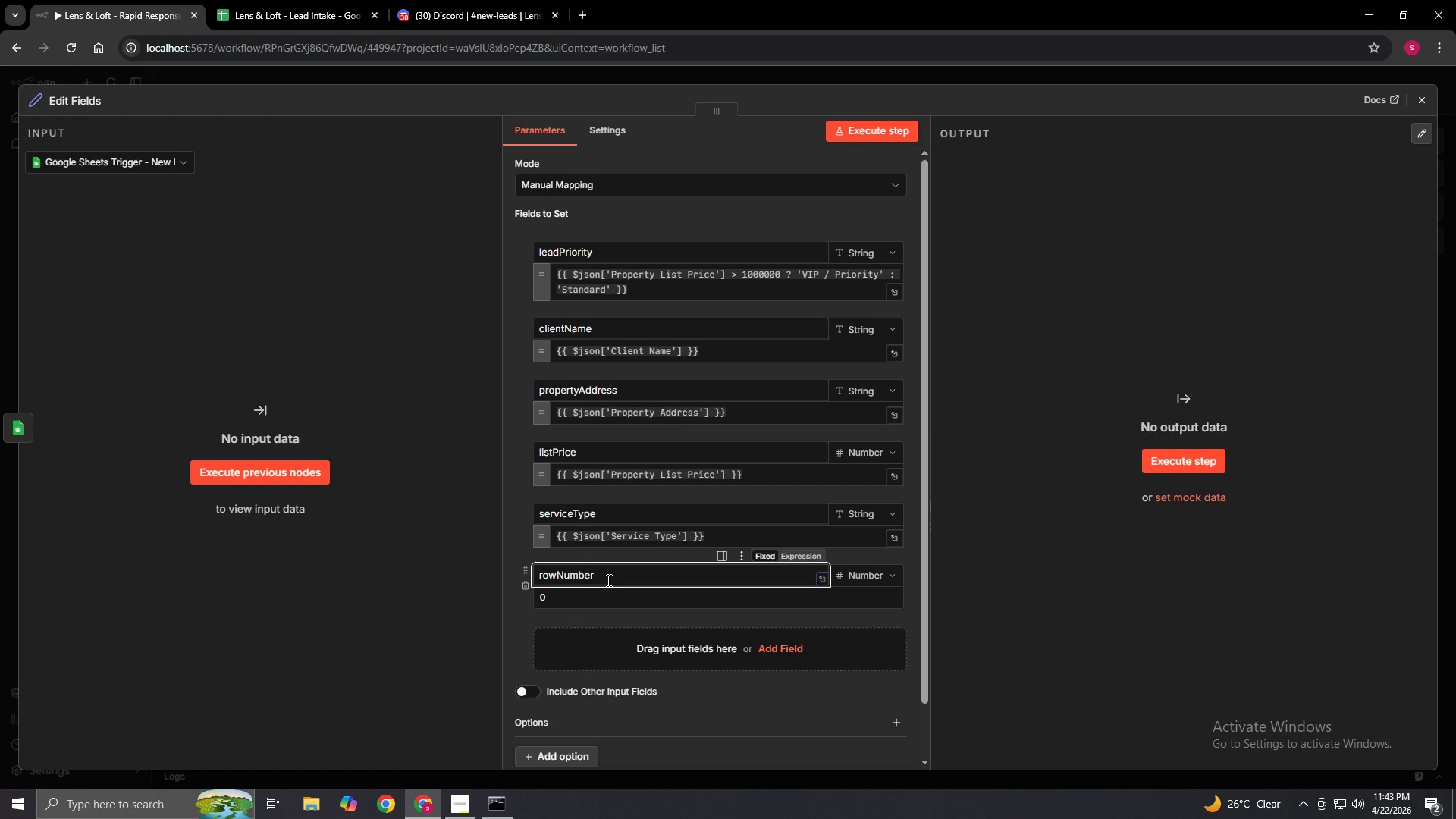 
left_click([641, 605])
 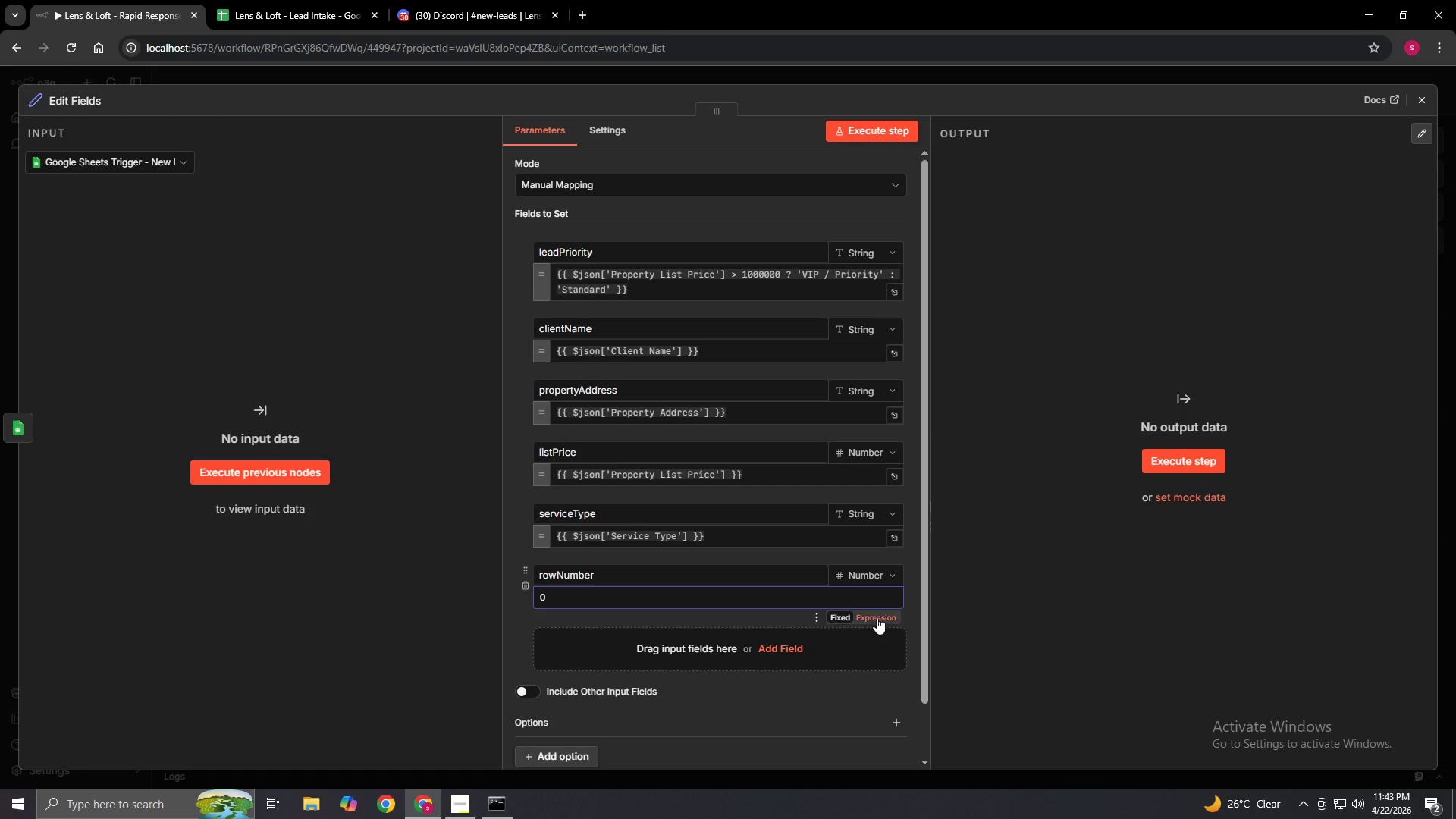 
left_click([880, 615])
 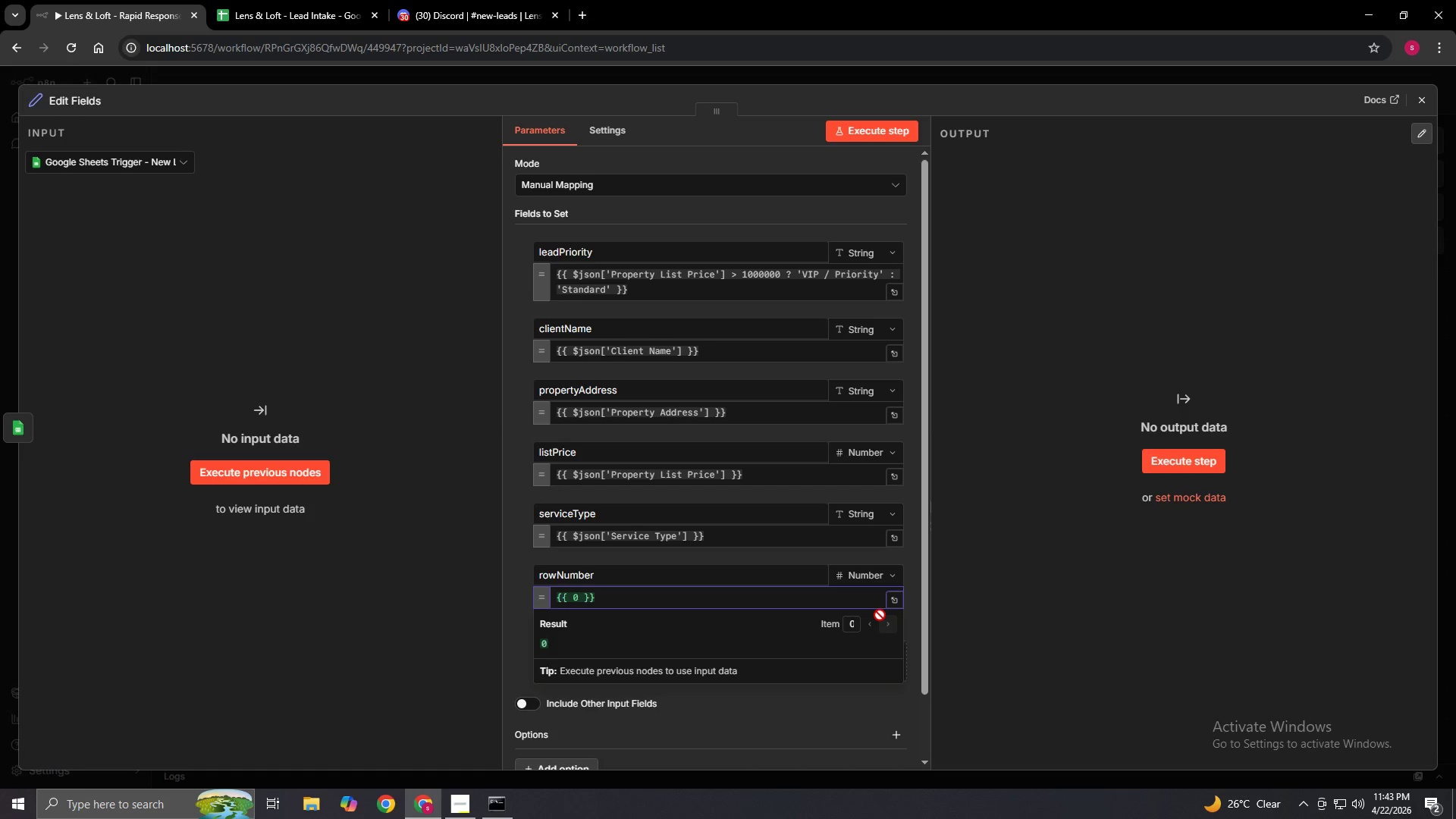 
wait(11.22)
 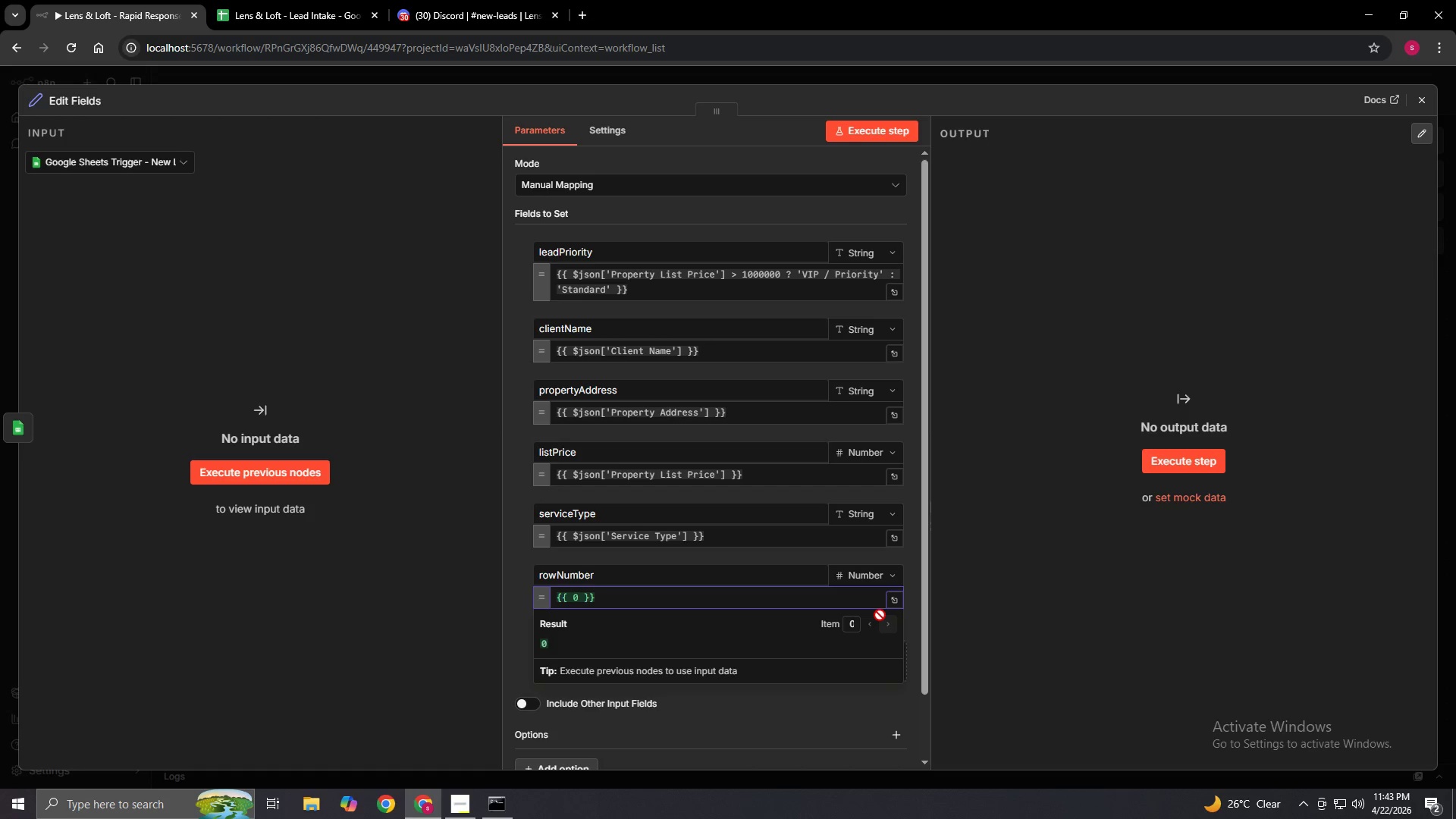 
key(Backspace)
 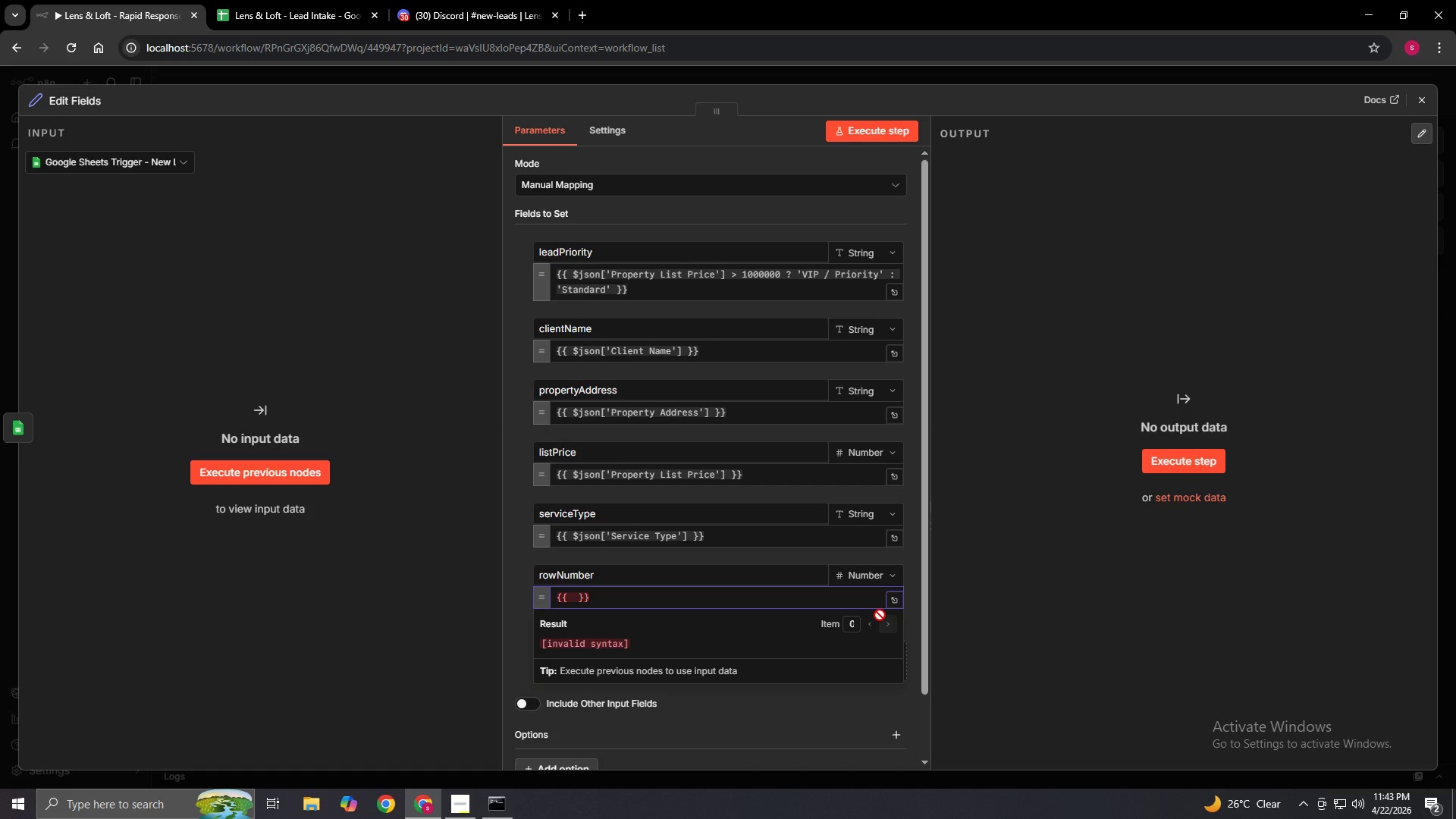 
key(Delete)
 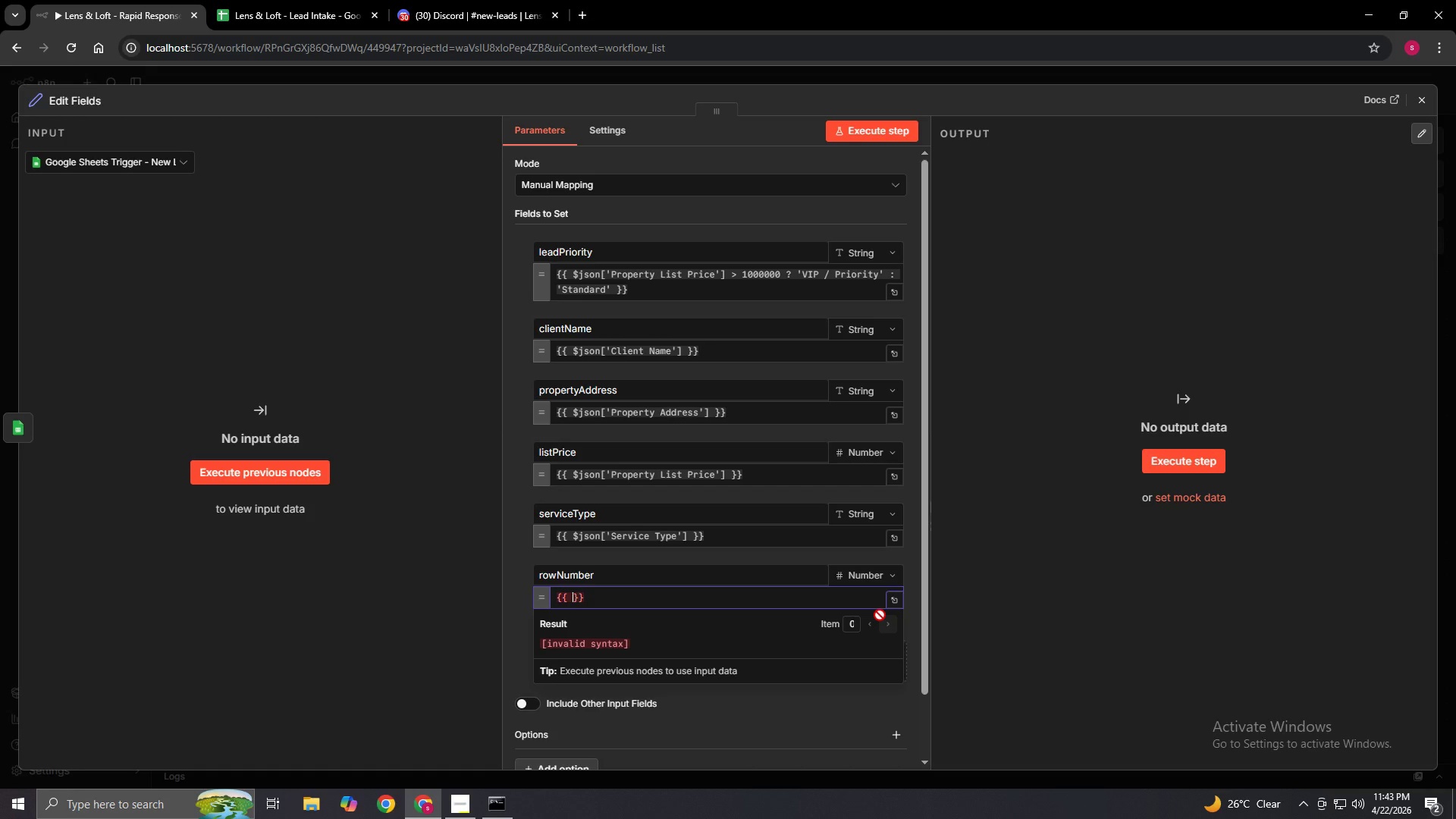 
key(Delete)
 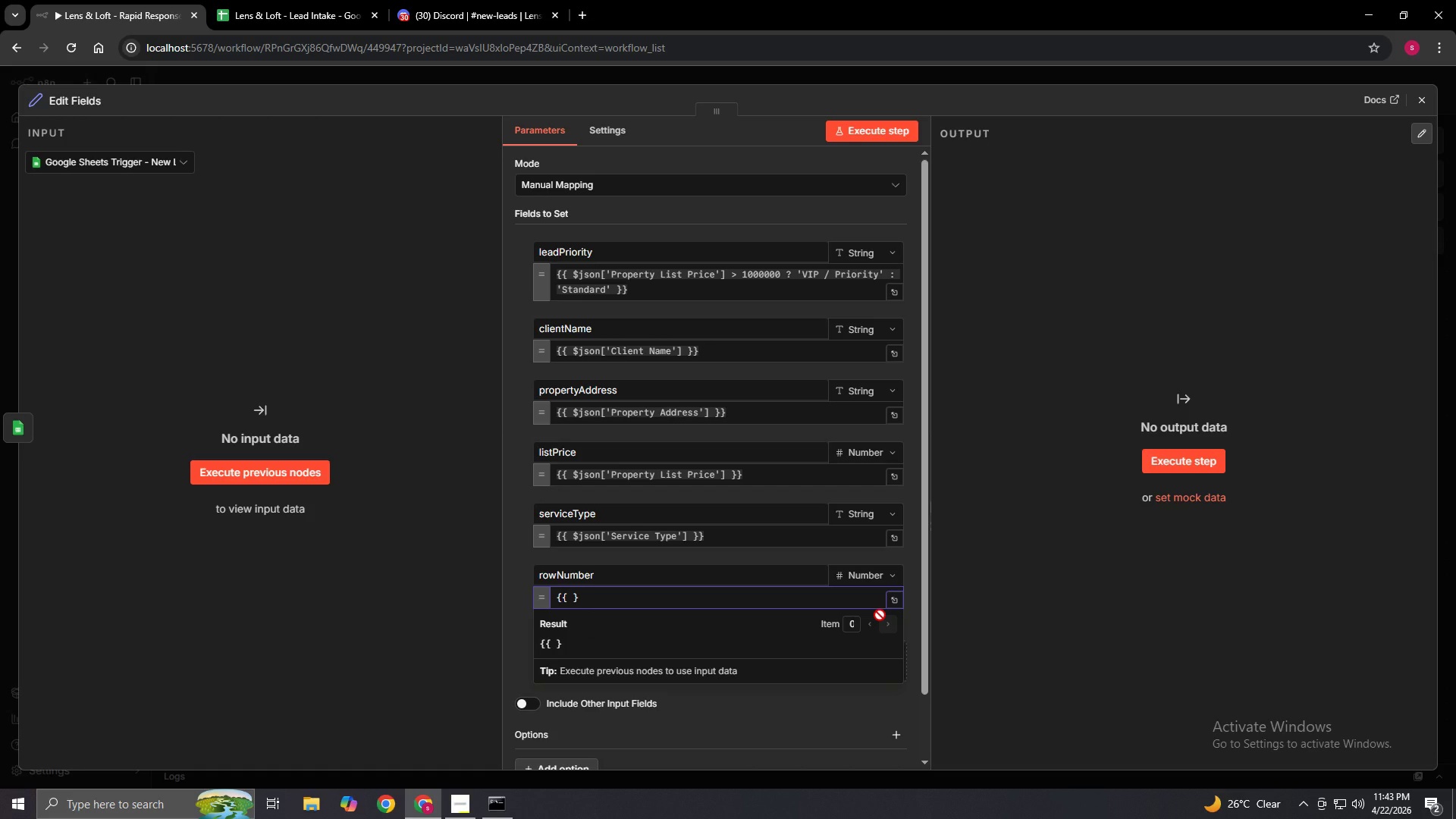 
key(Backspace)
 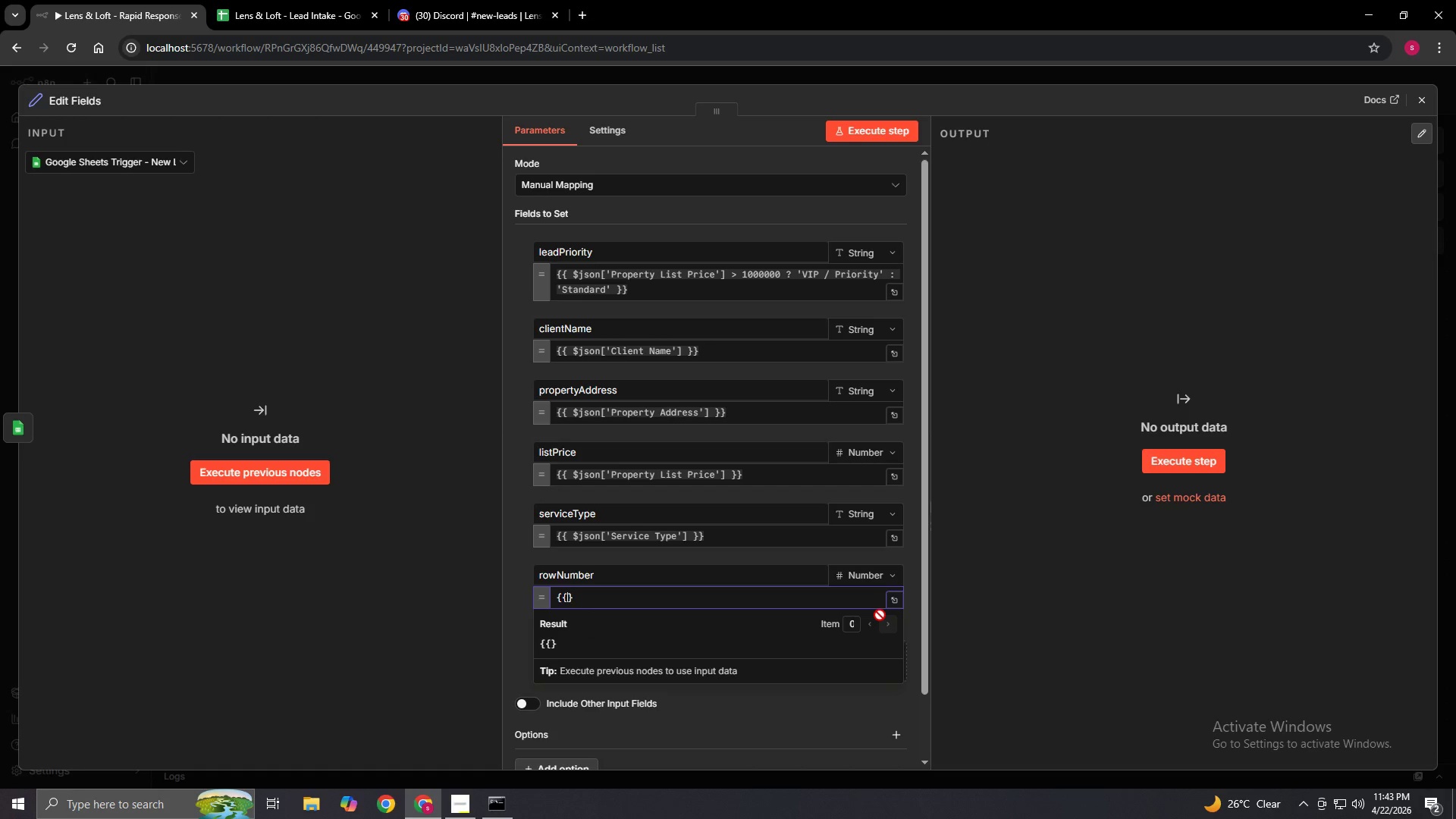 
key(Backspace)
 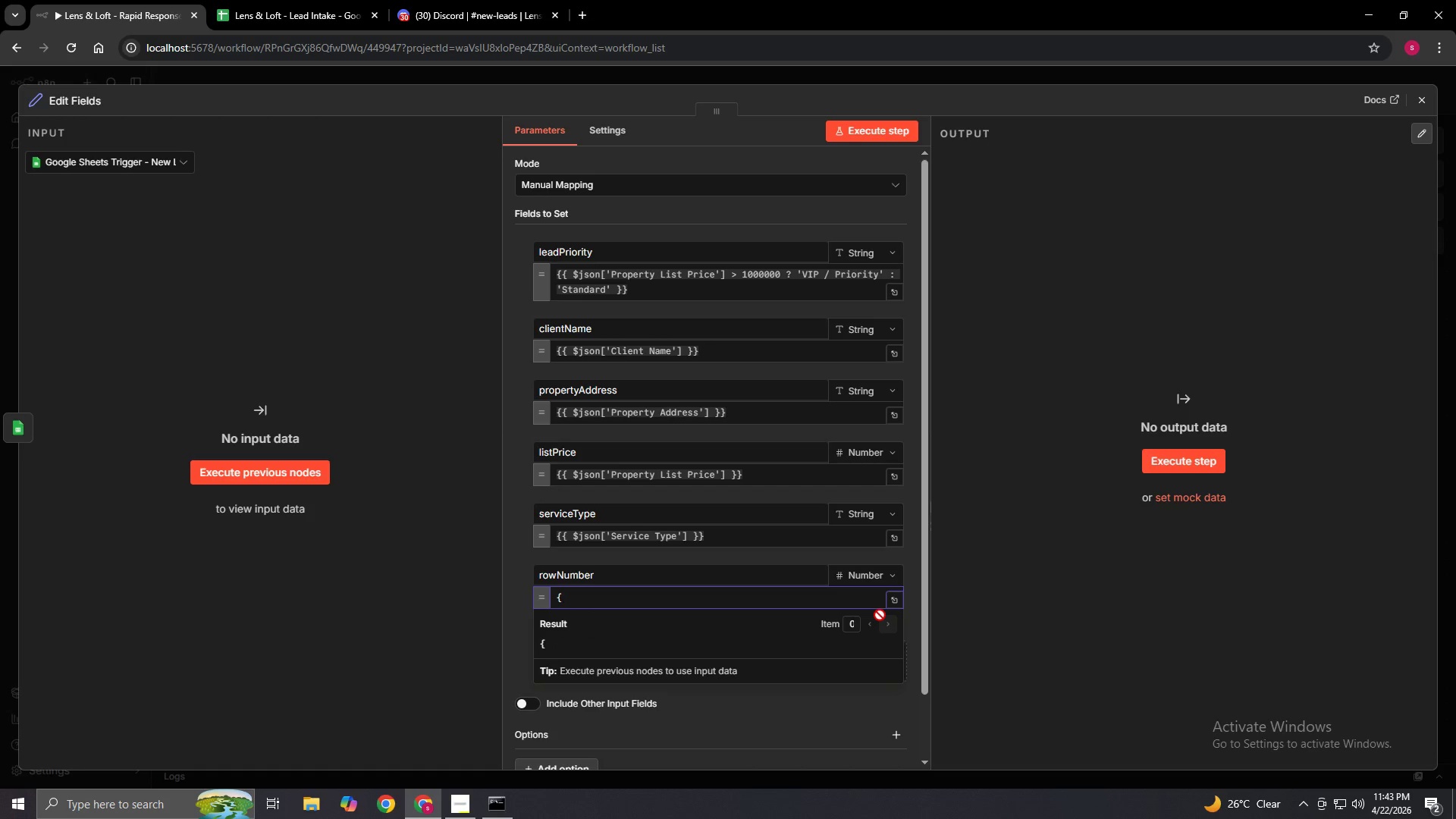 
key(Delete)
 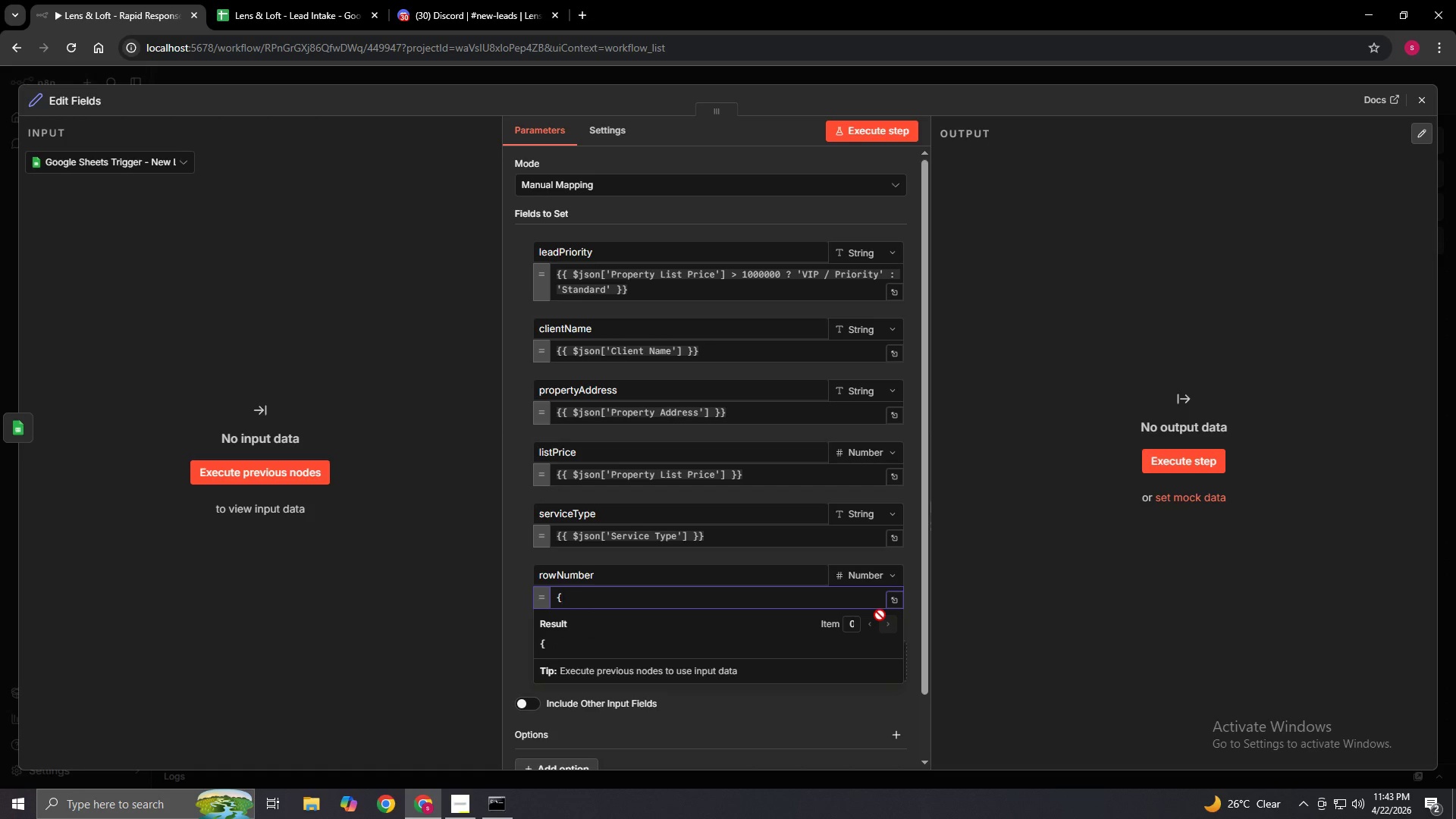 
key(Backspace)
 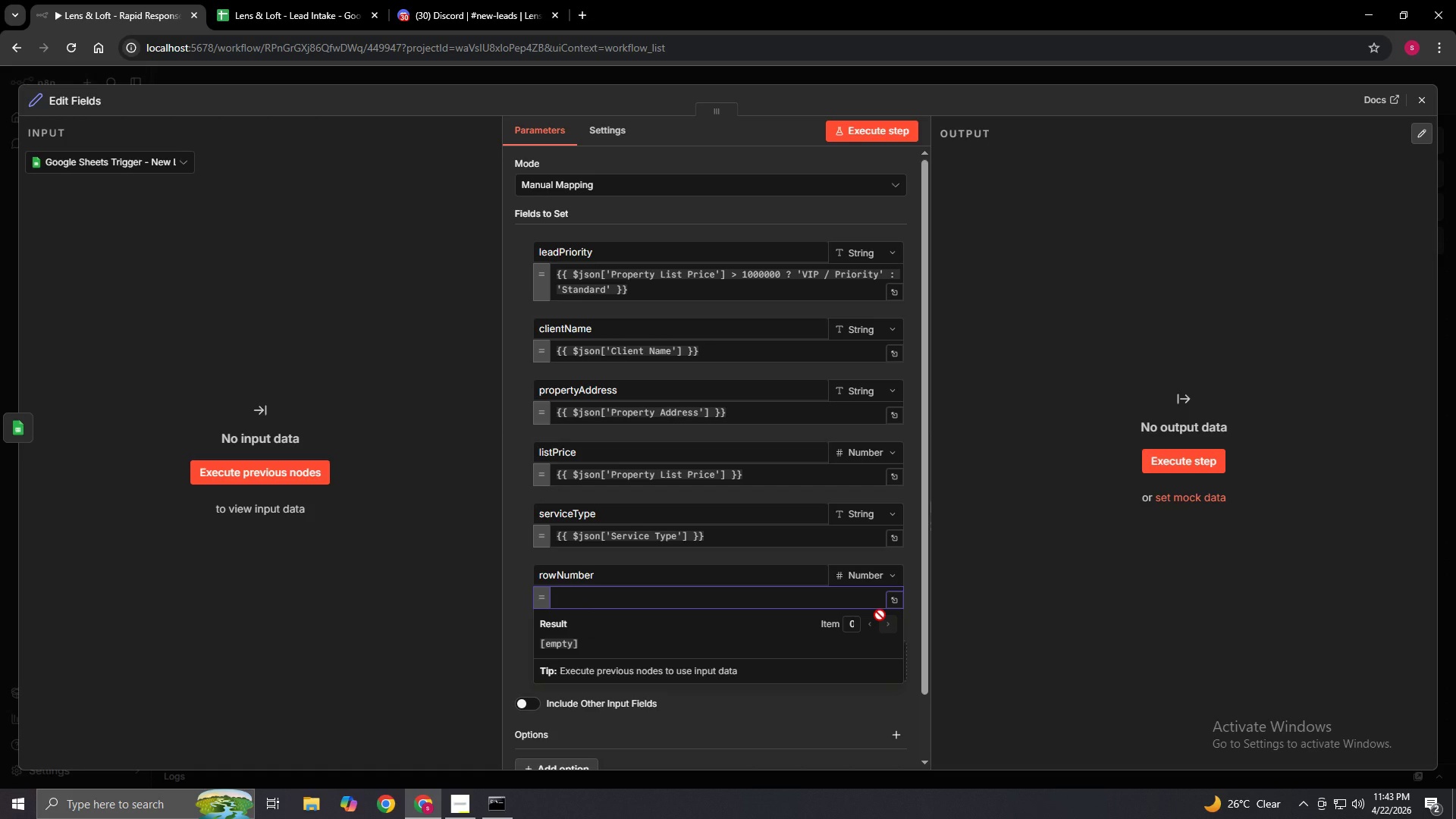 
key(Delete)
 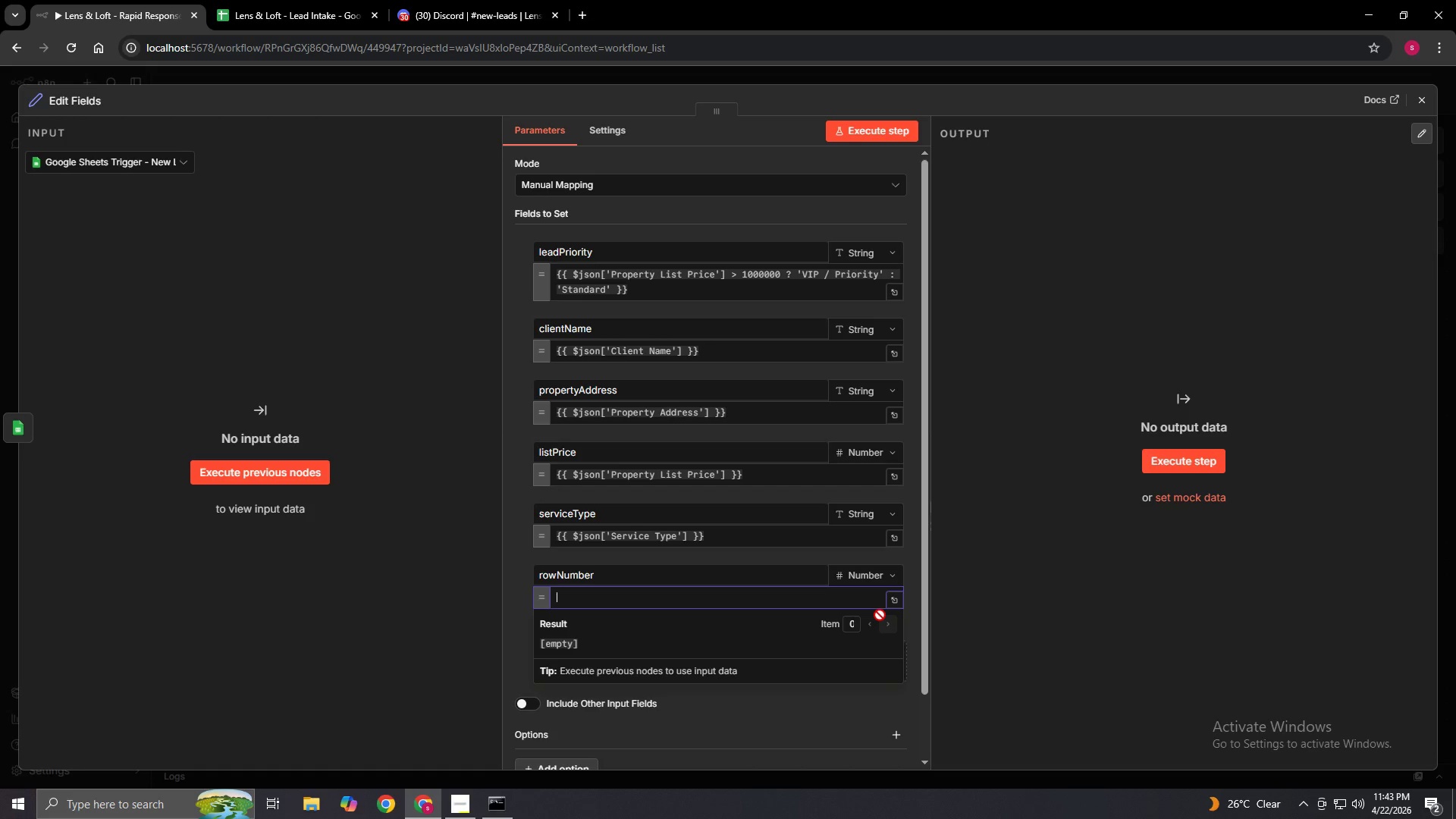 
wait(7.89)
 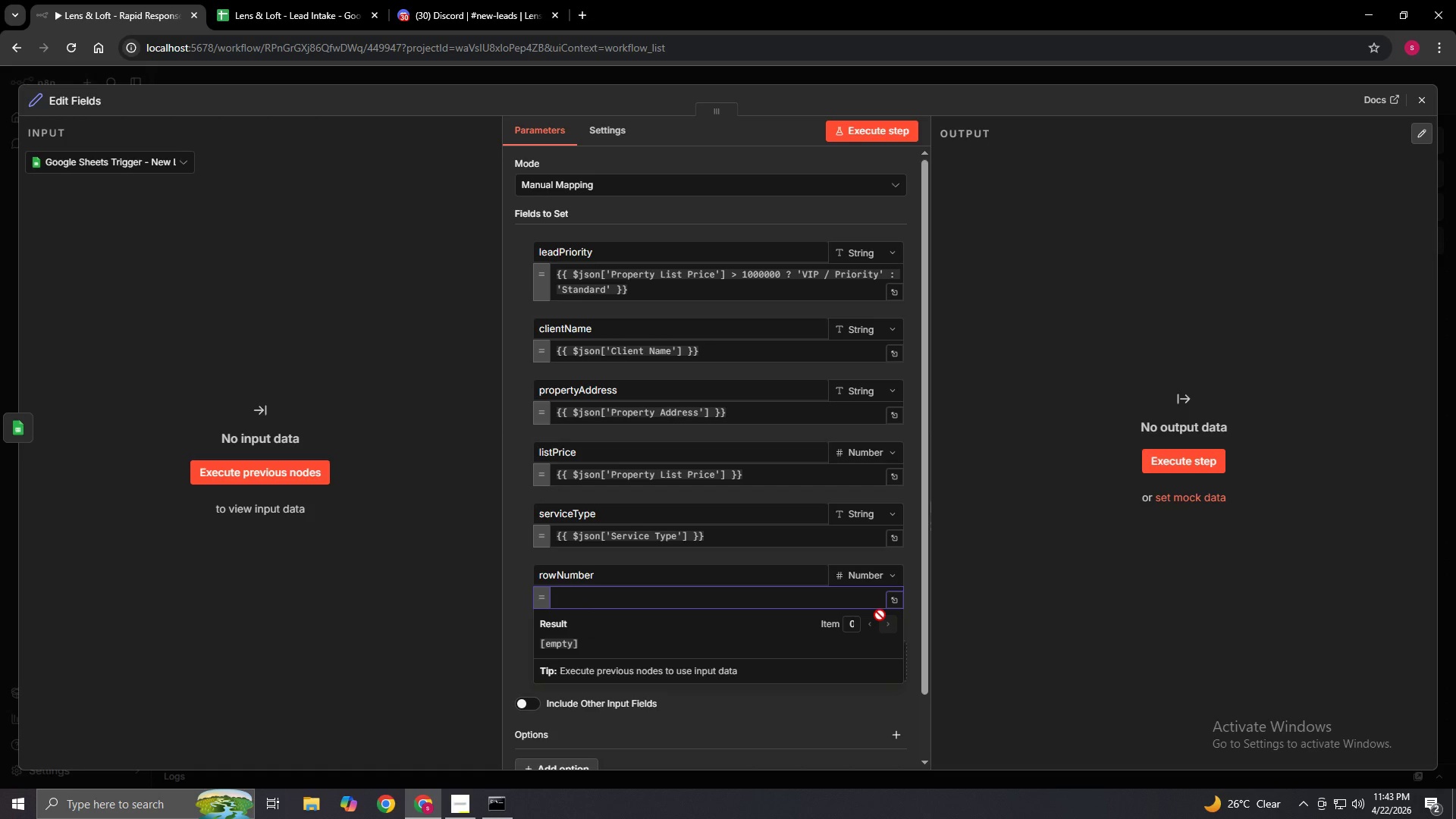 
key(Shift+BracketLeft)
 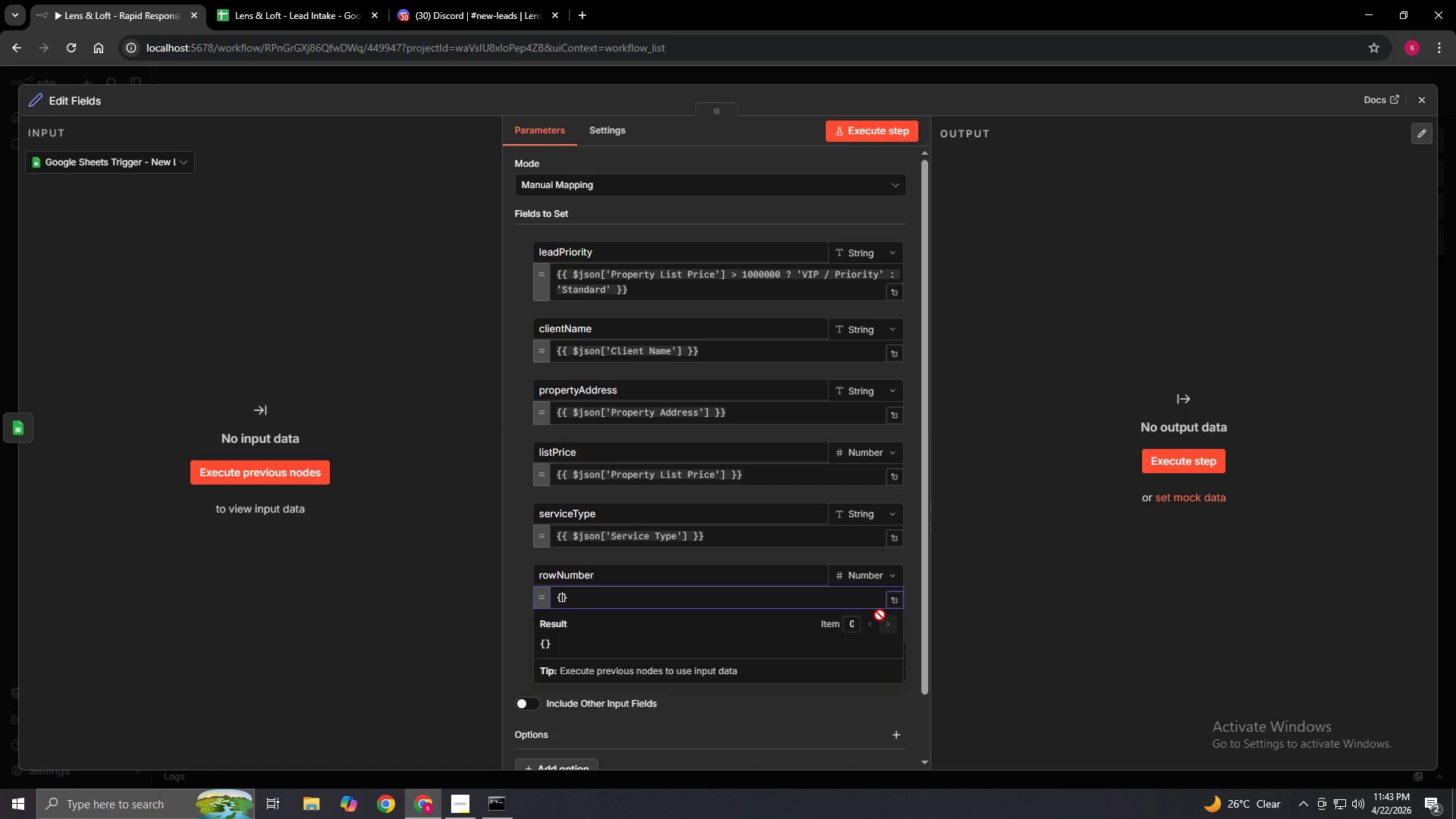 
key(Shift+BracketLeft)
 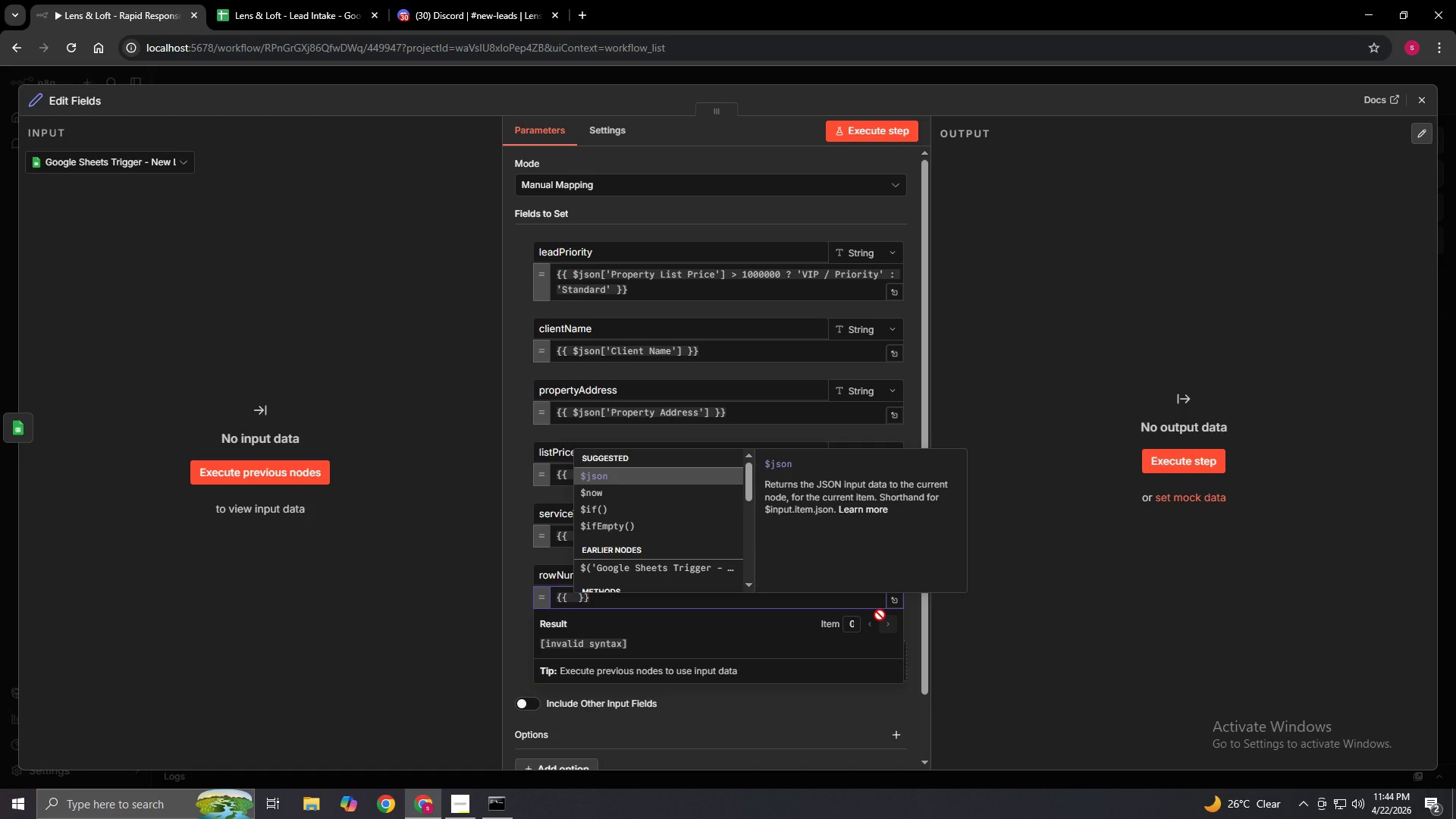 
wait(23.56)
 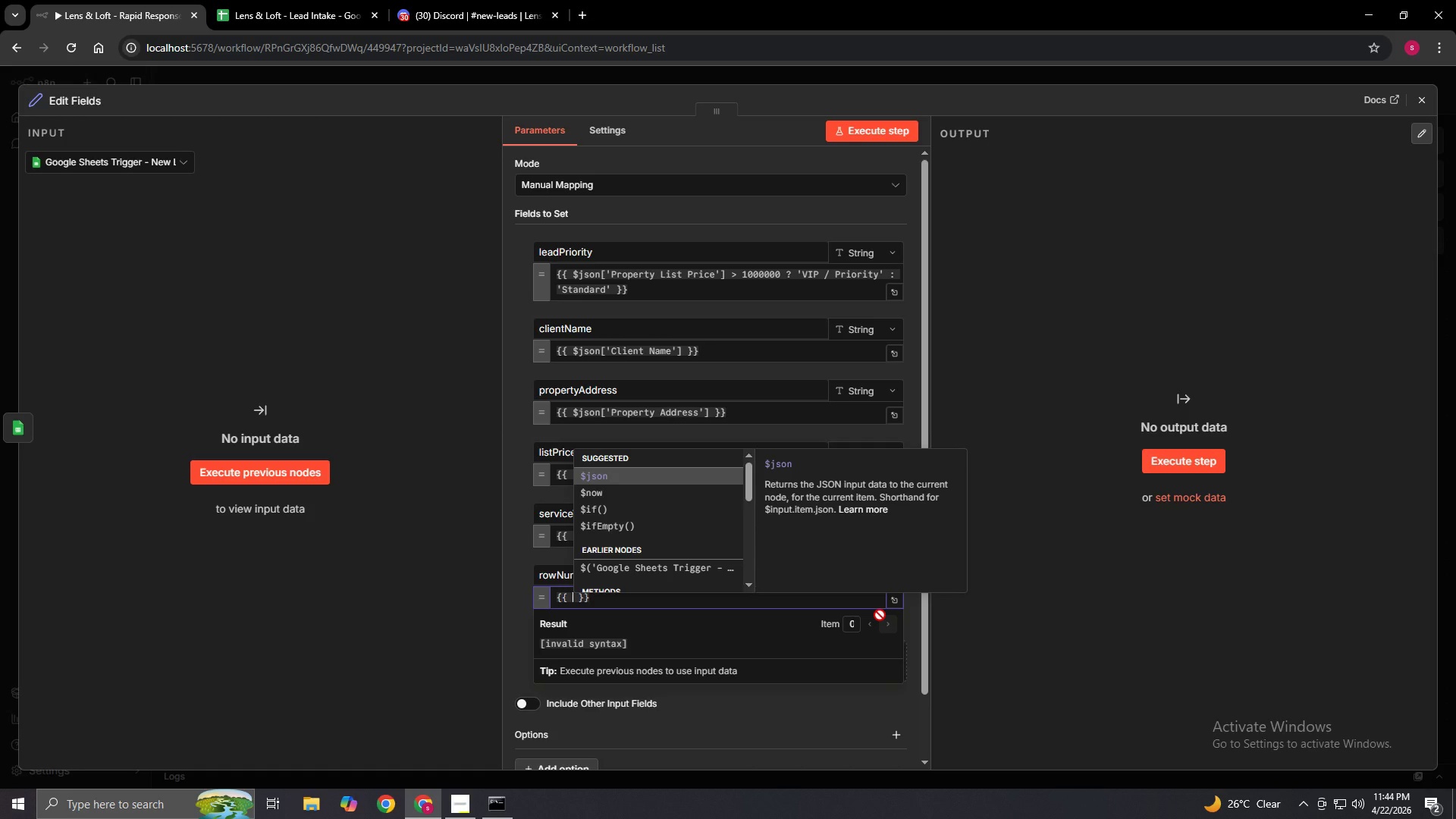 
type($json)
 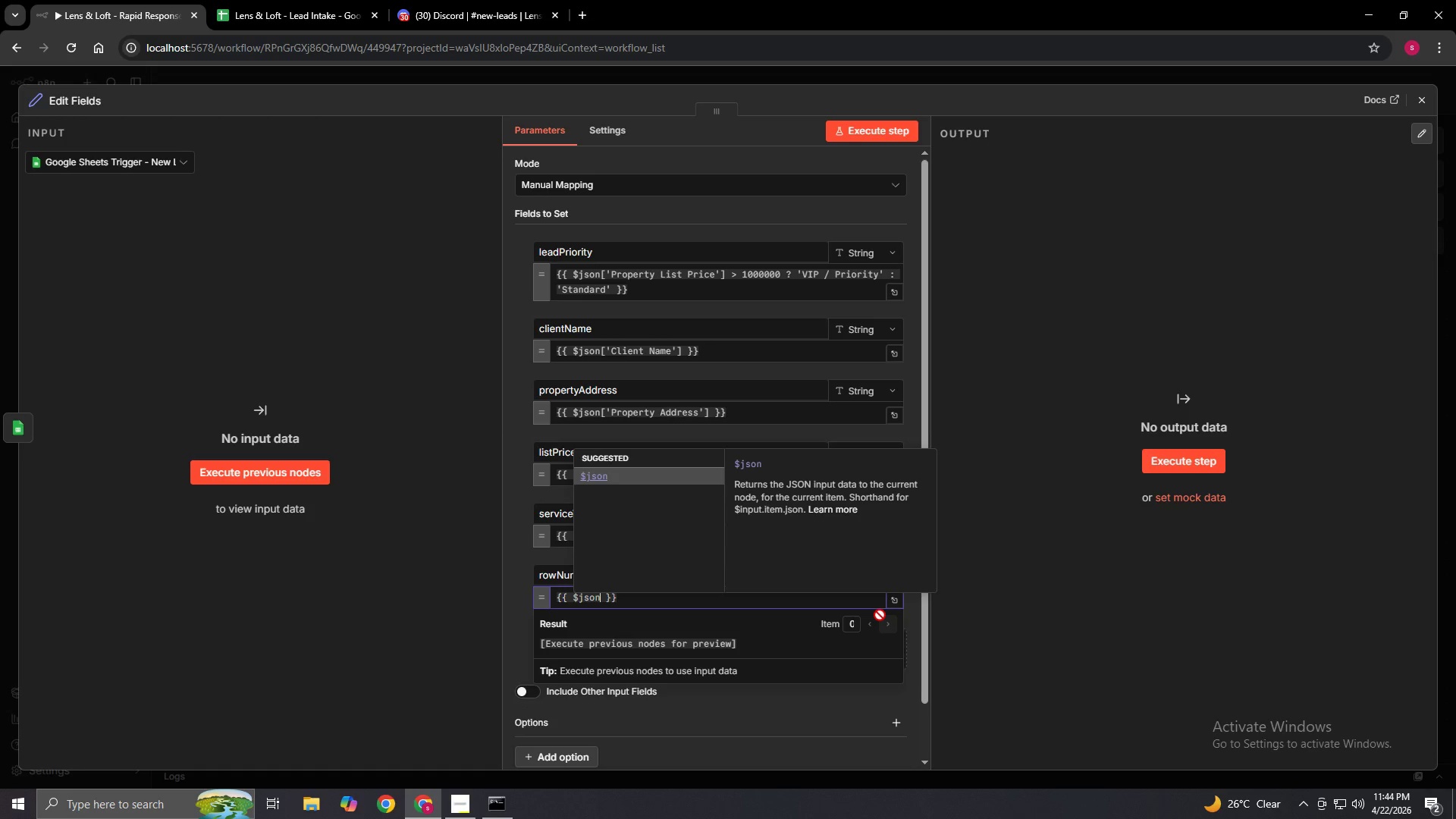 
wait(8.58)
 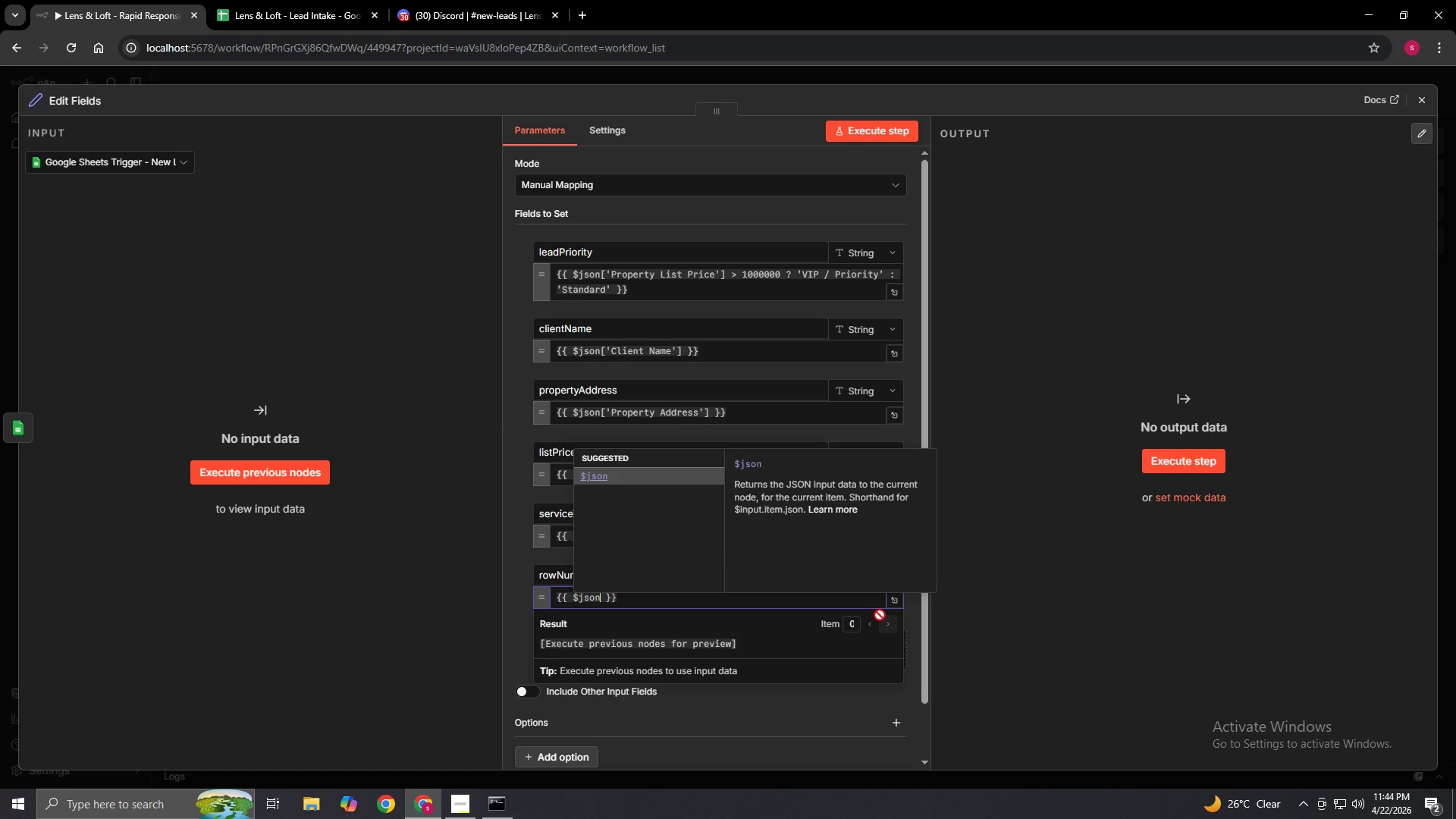 
key(Period)
 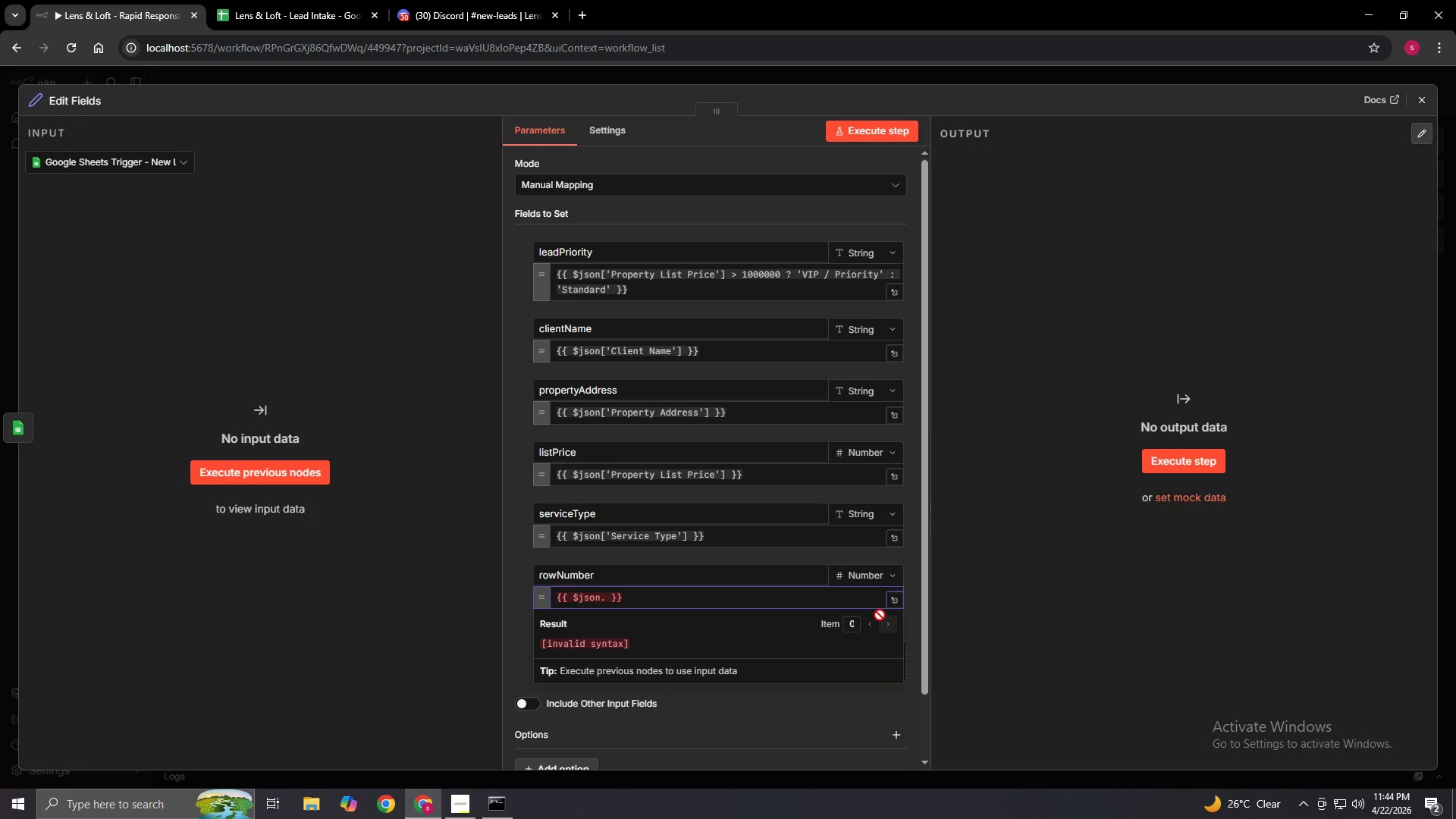 
key(Shift+Minus)
 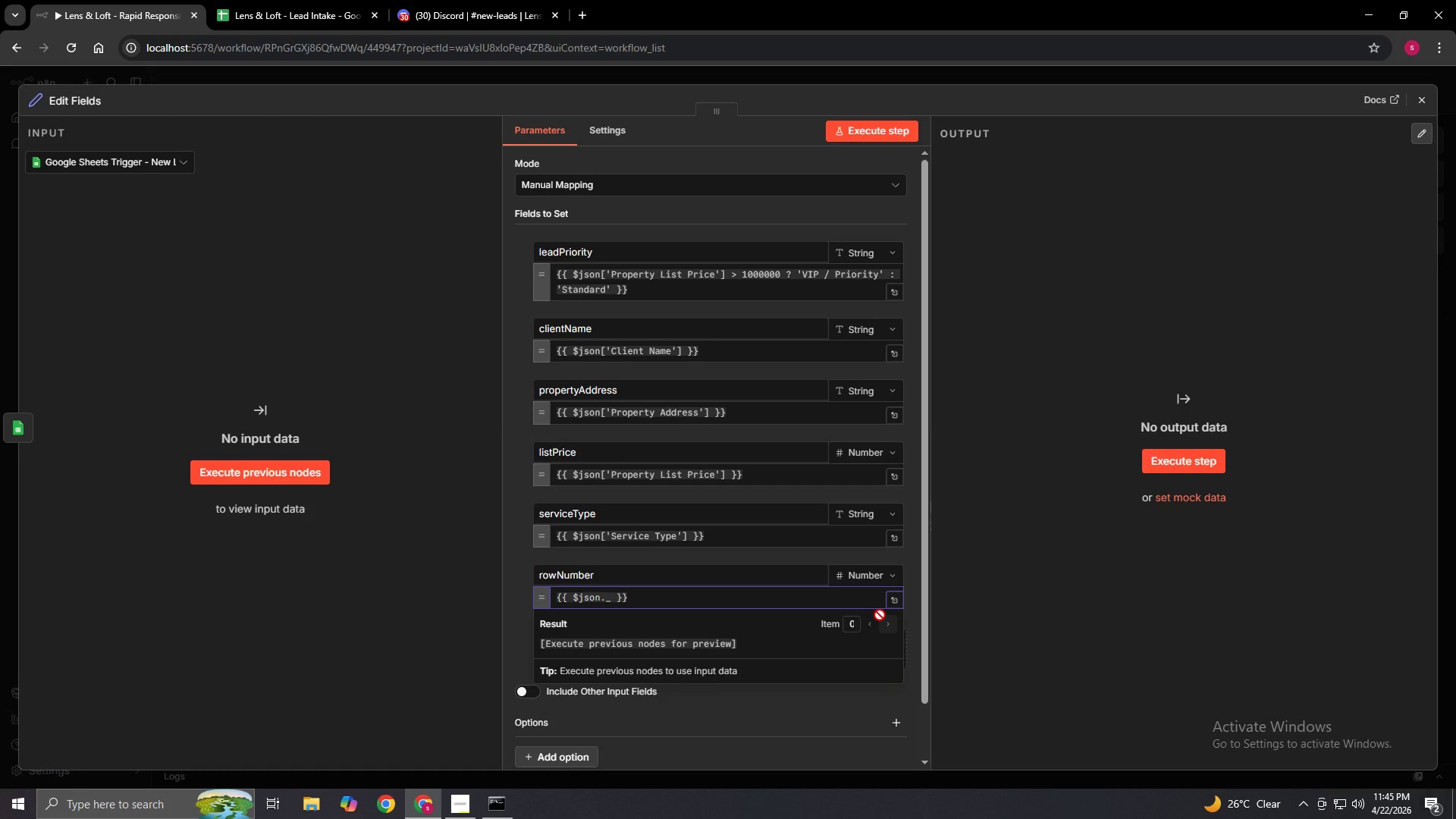 
wait(40.09)
 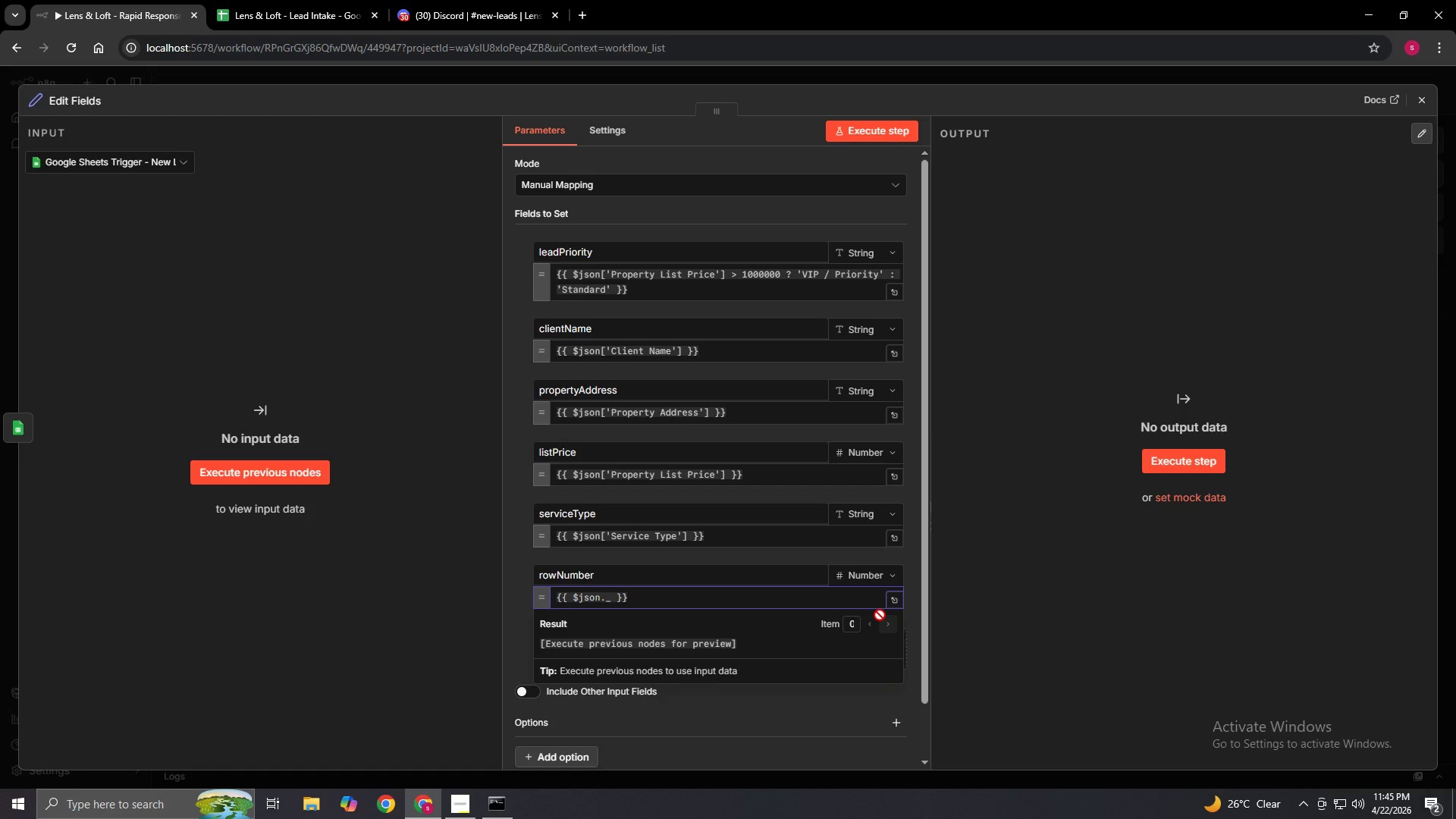 
type(rowNumber)
 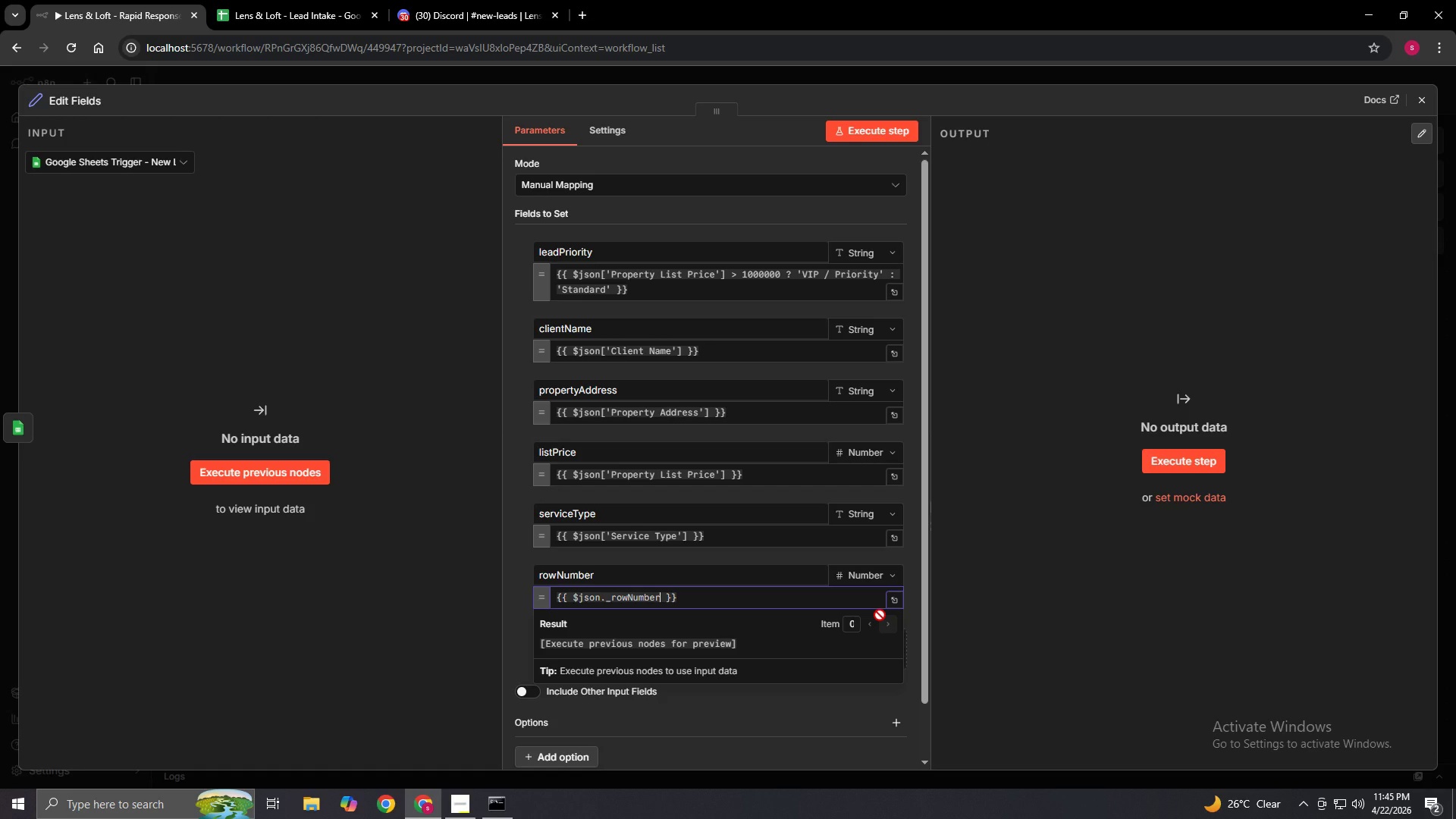 
wait(19.83)
 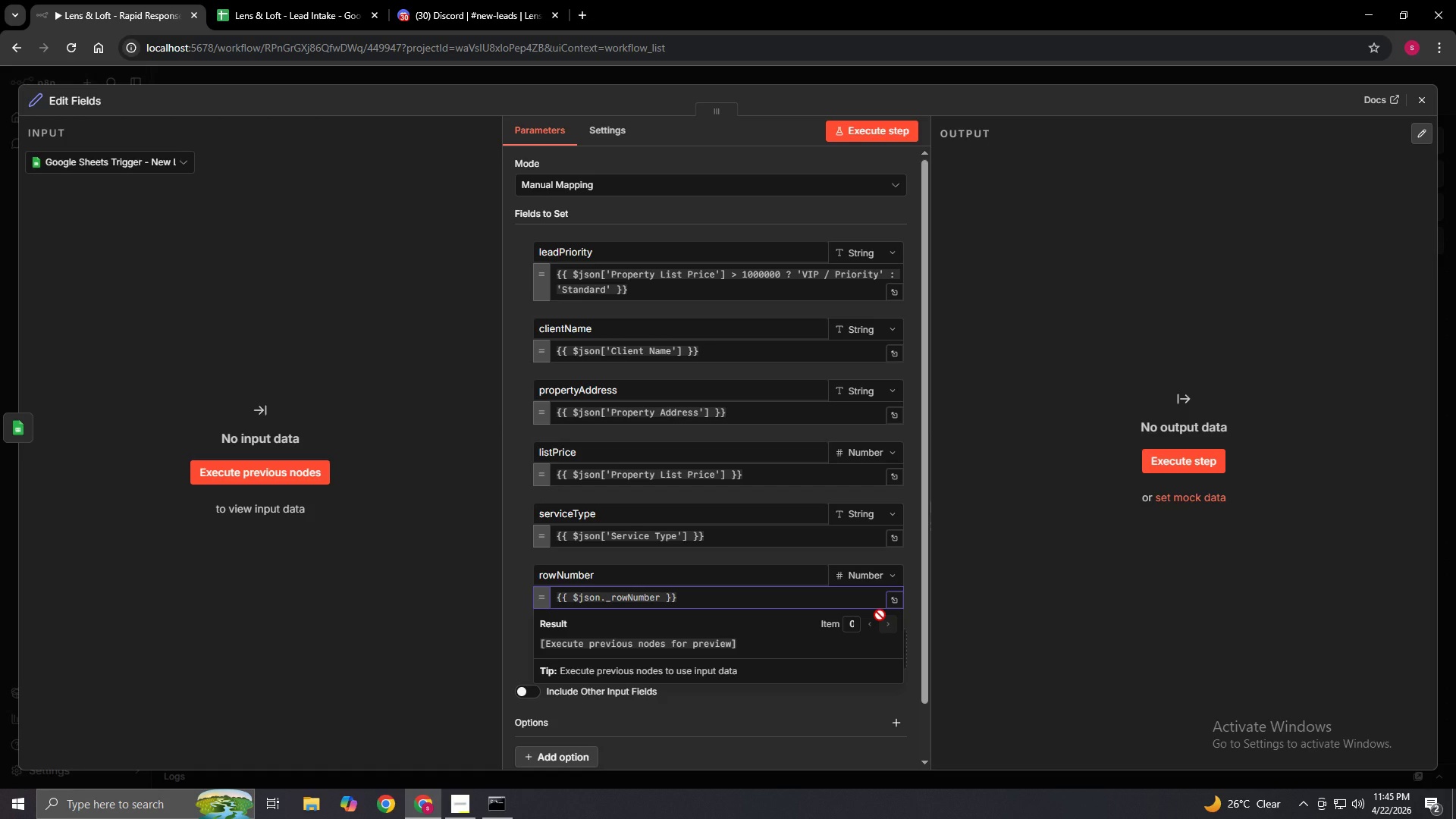 
left_click([1423, 99])
 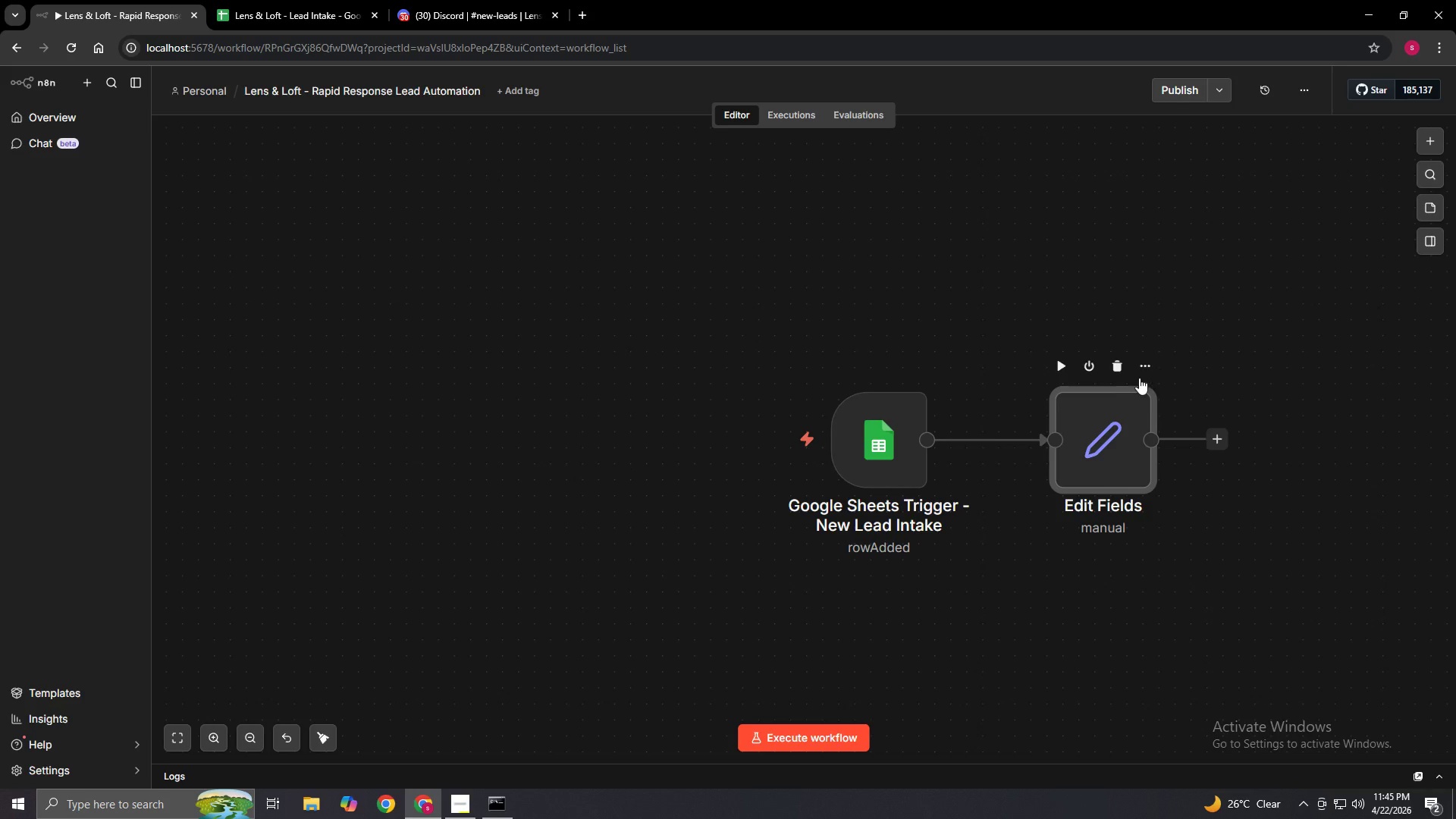 
left_click([1151, 373])
 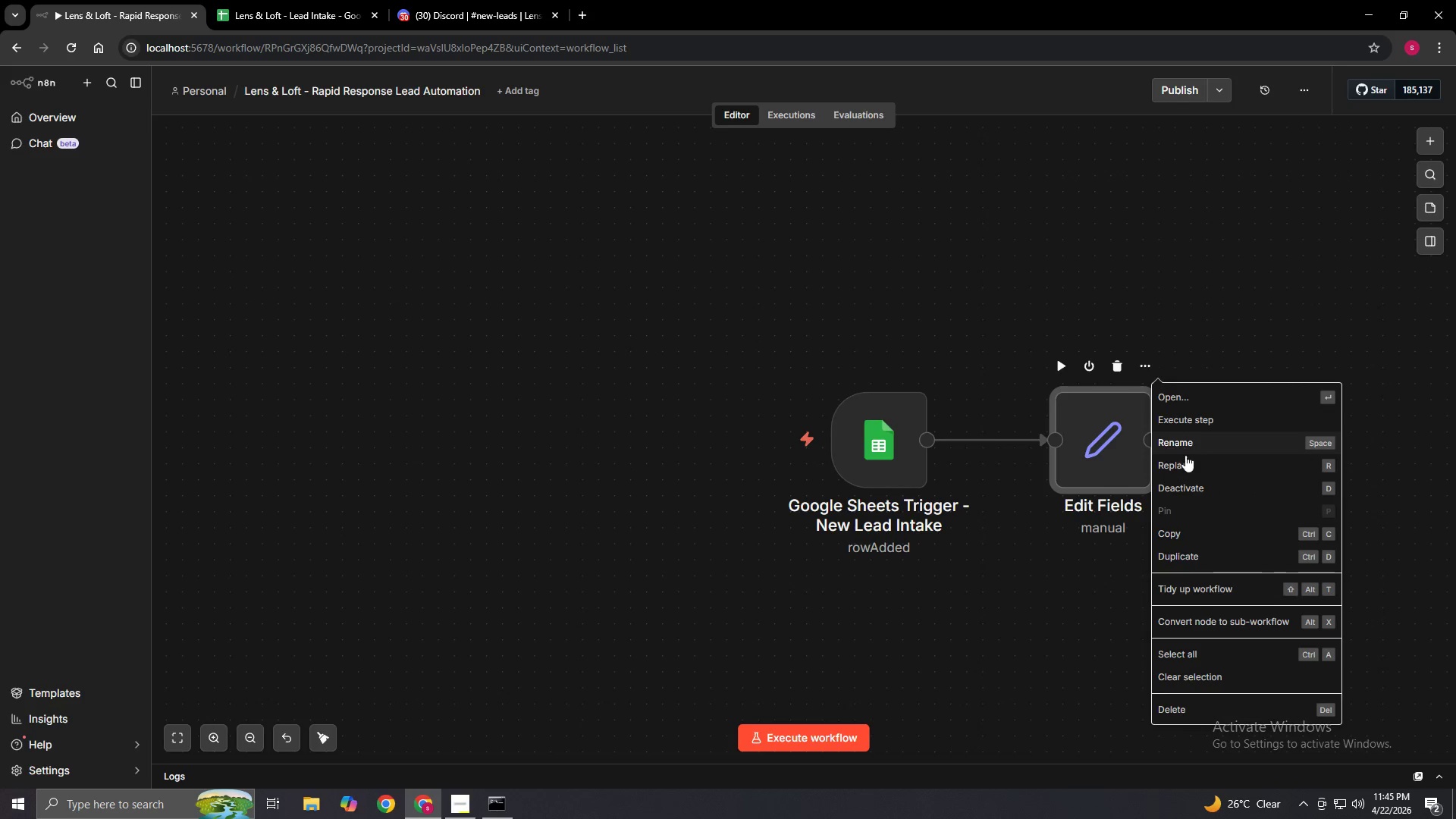 
left_click([1175, 444])
 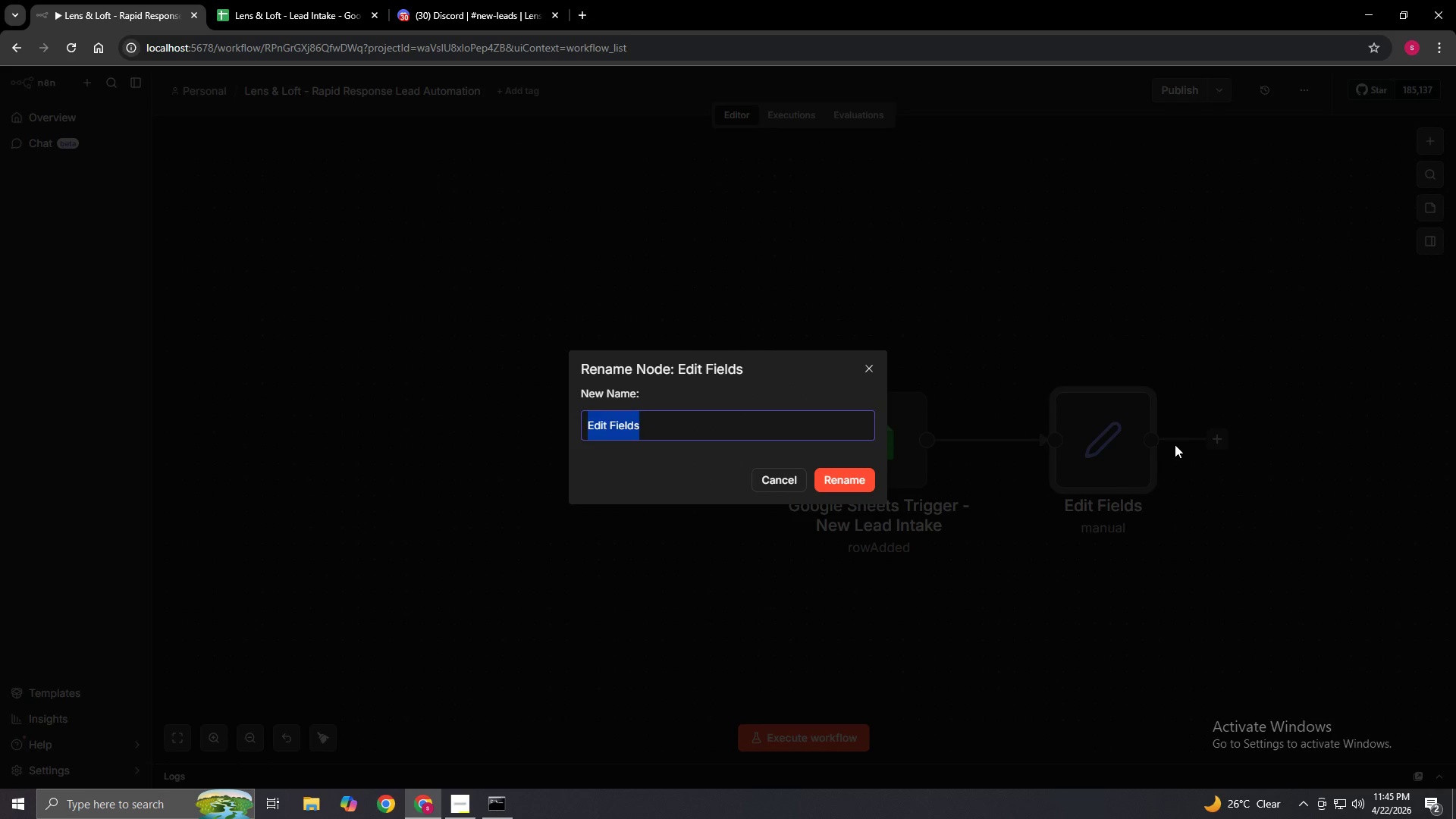 
key(Backspace)
type(Set - Cal)
 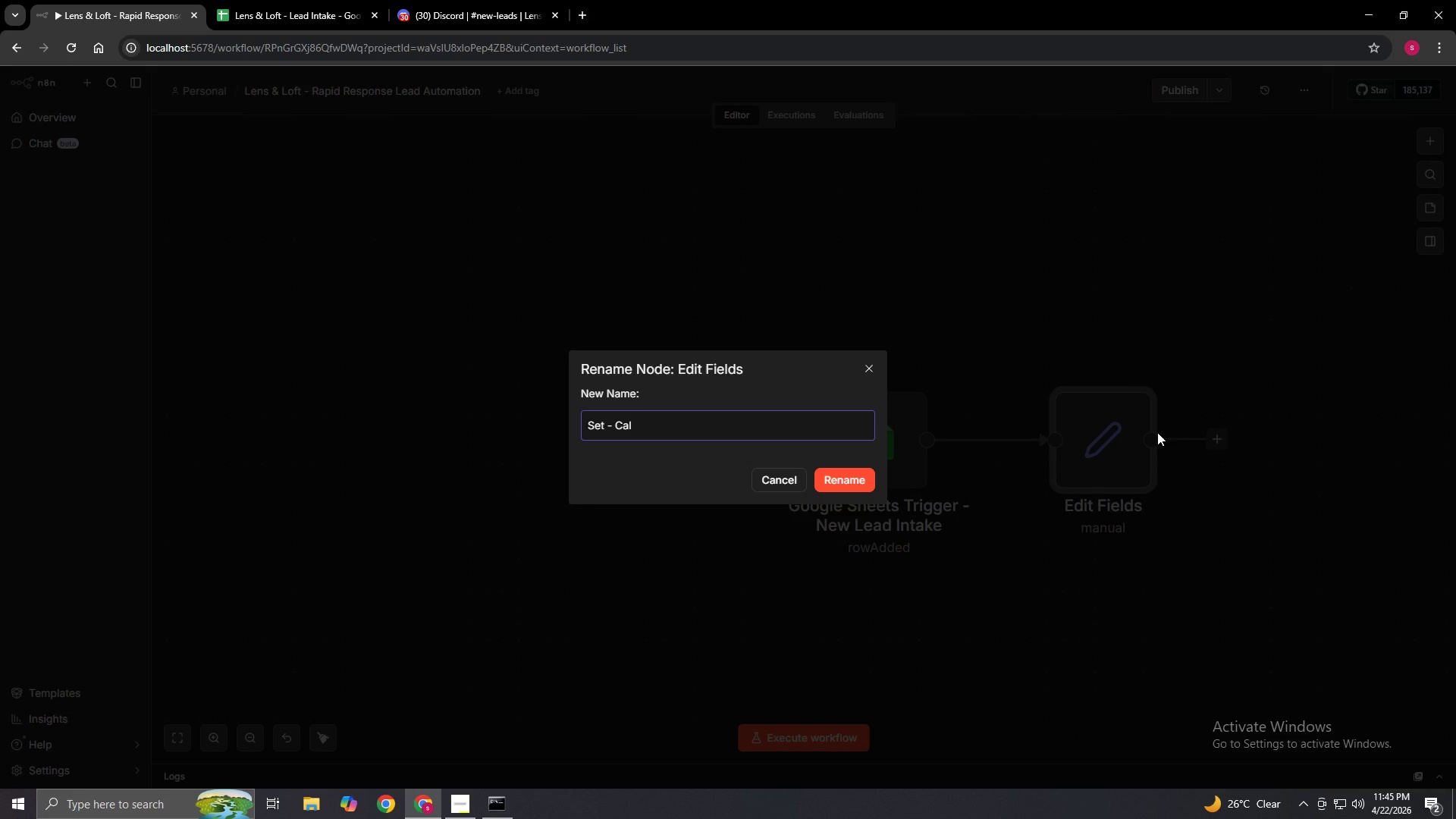 
type(culate )
 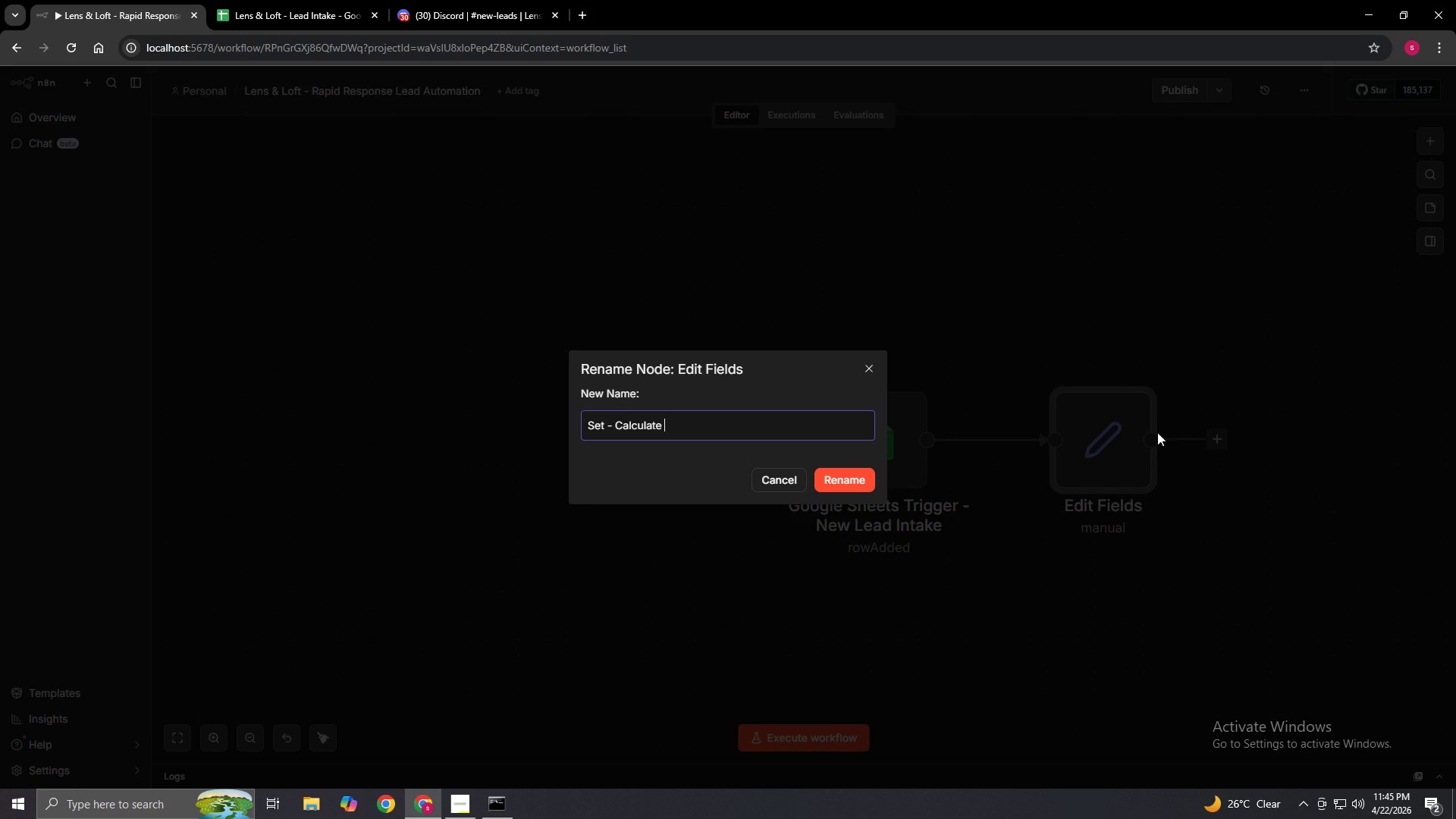 
type(Lead Priority)
 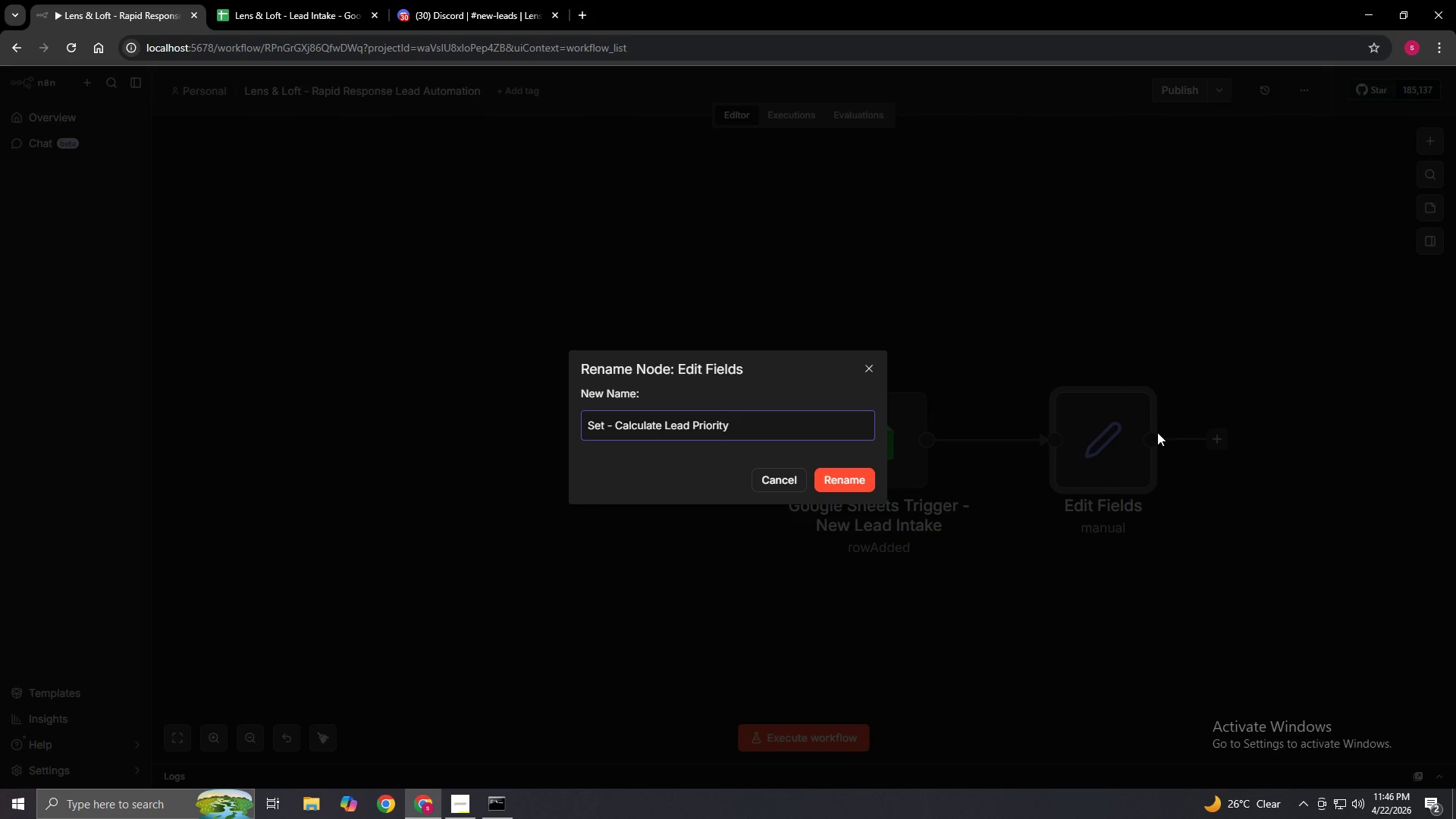 
wait(22.33)
 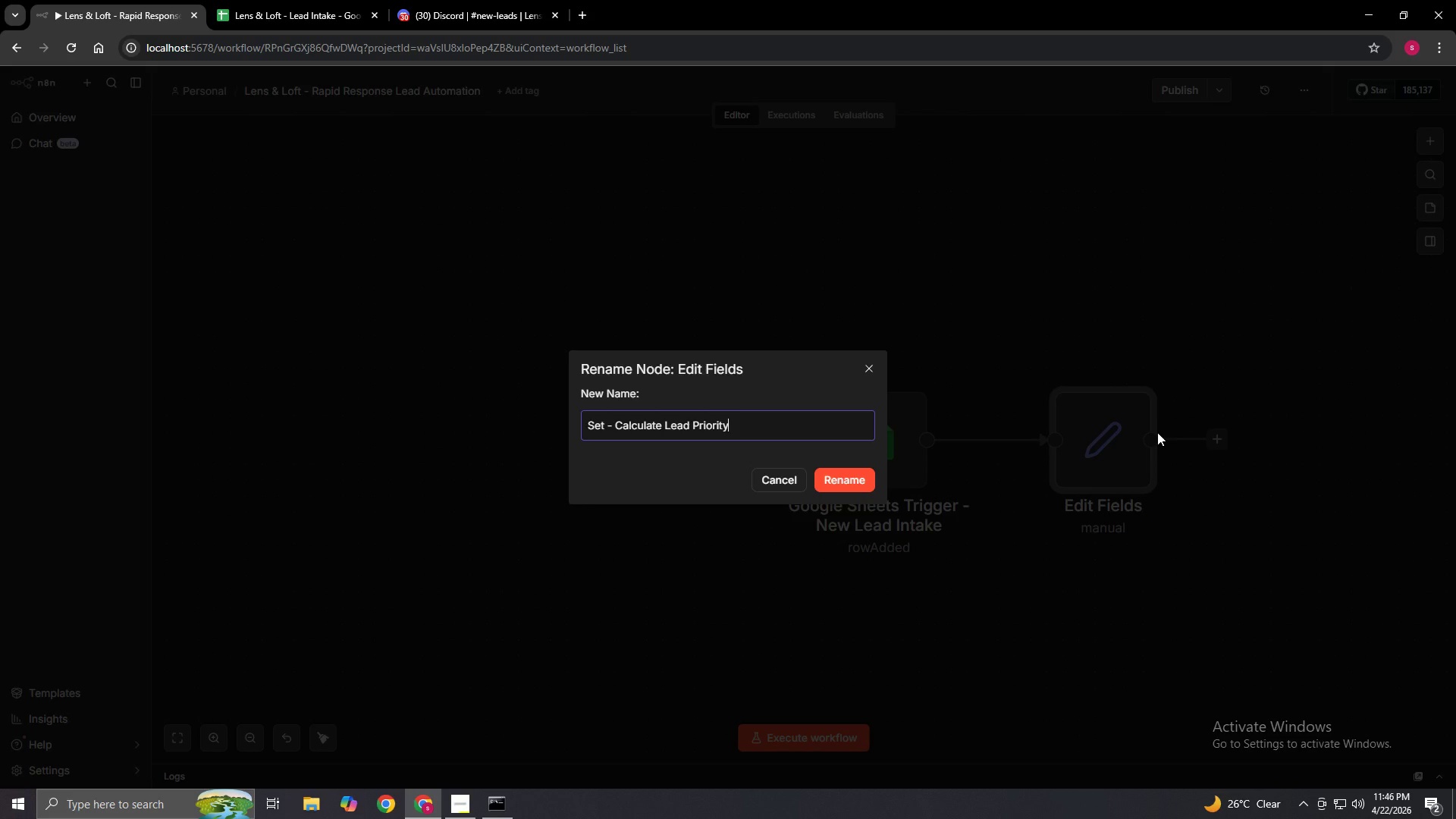 
left_click([820, 477])
 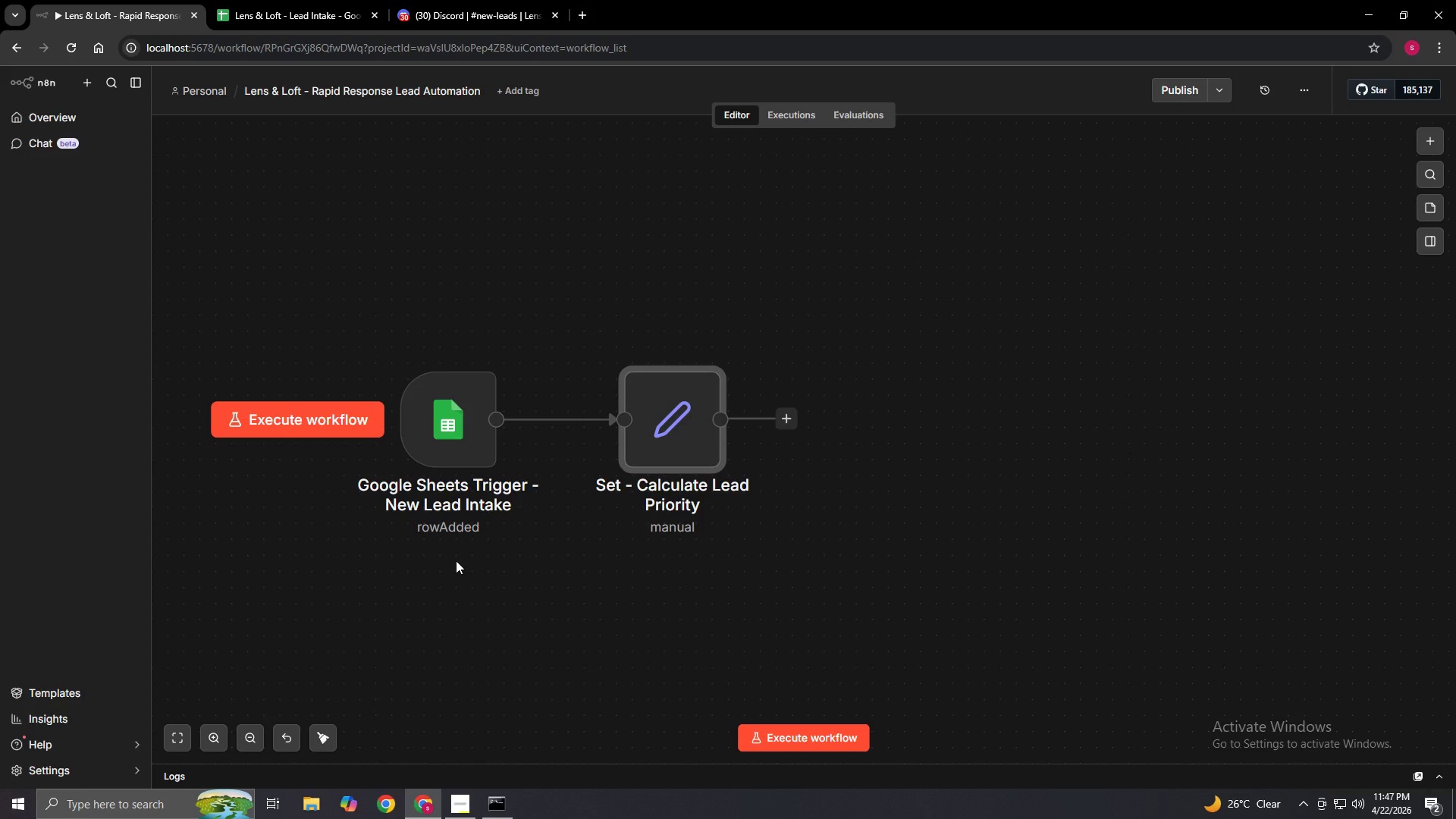 
wait(80.77)
 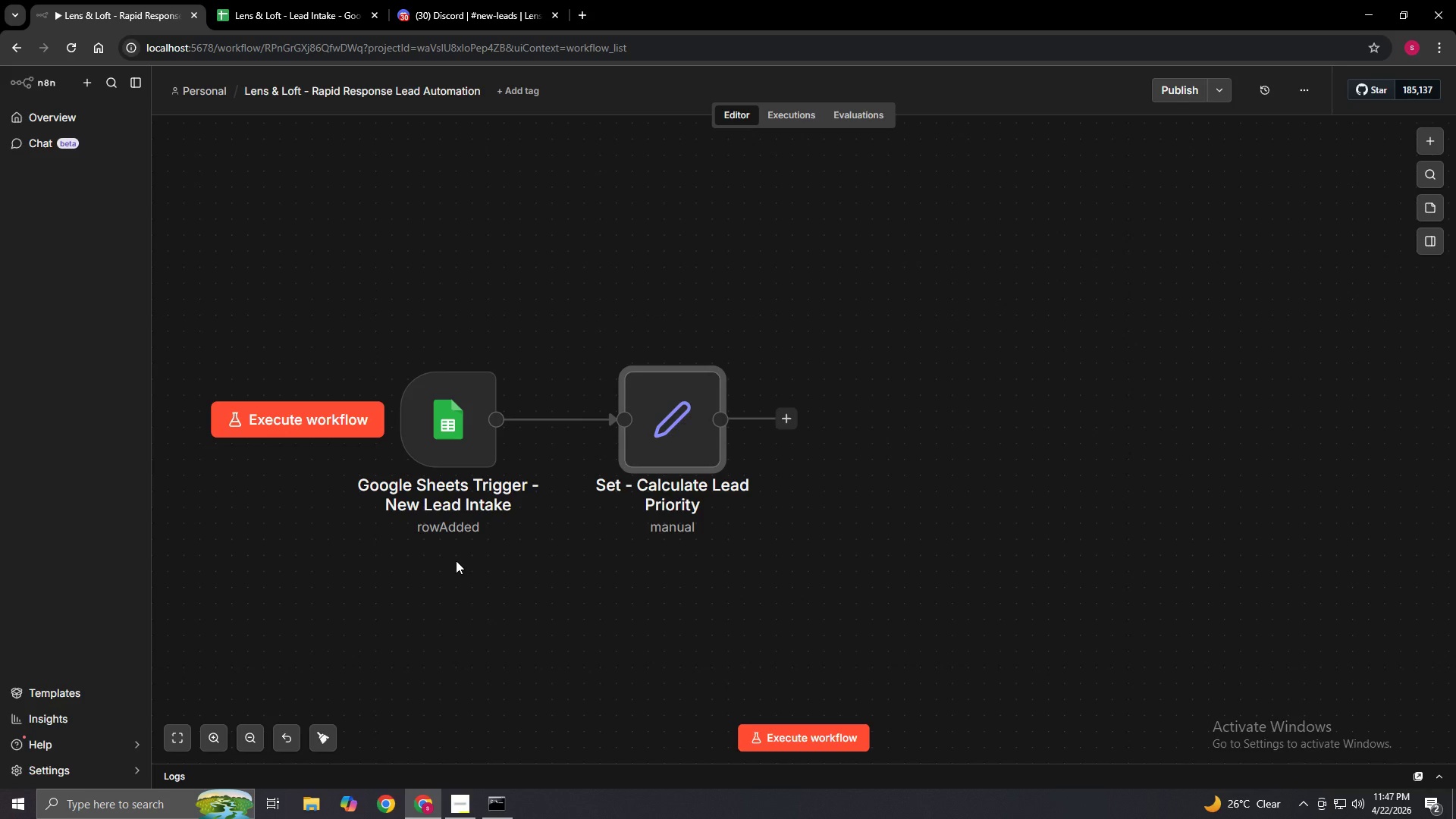 
left_click_drag(start_coordinate=[787, 425], to_coordinate=[848, 419])
 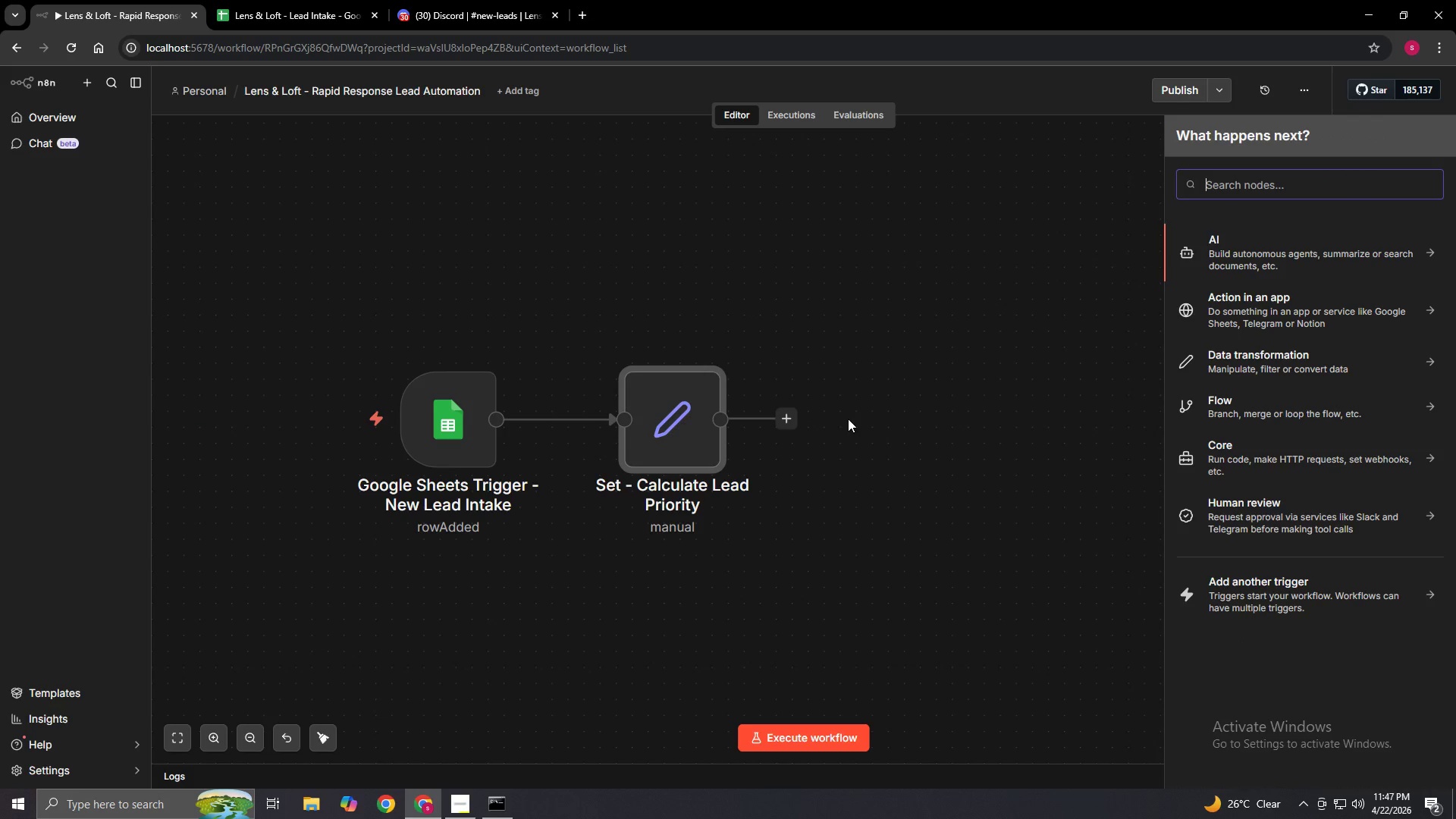 
wait(5.84)
 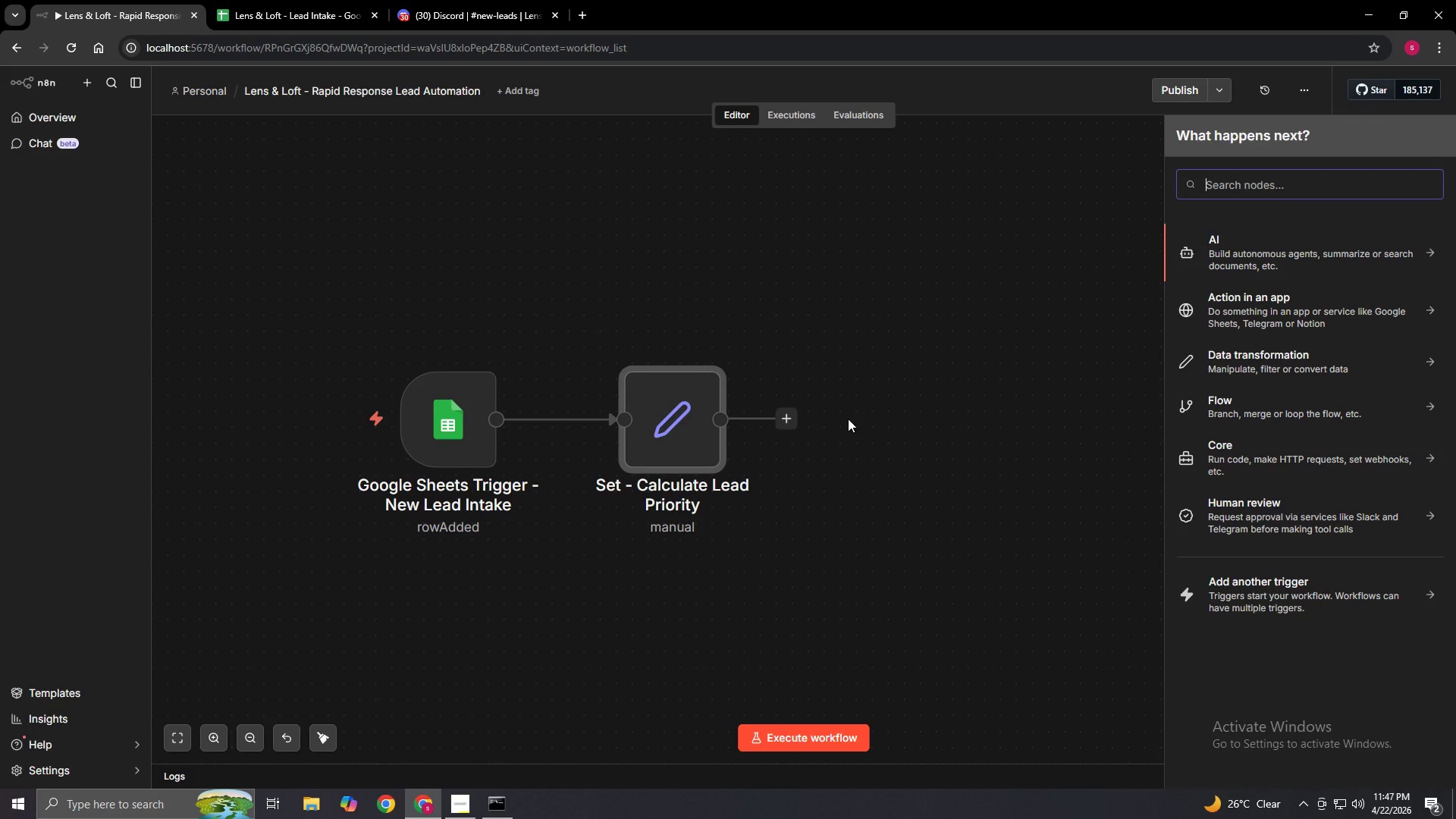 
type(GooGle Sheets)
 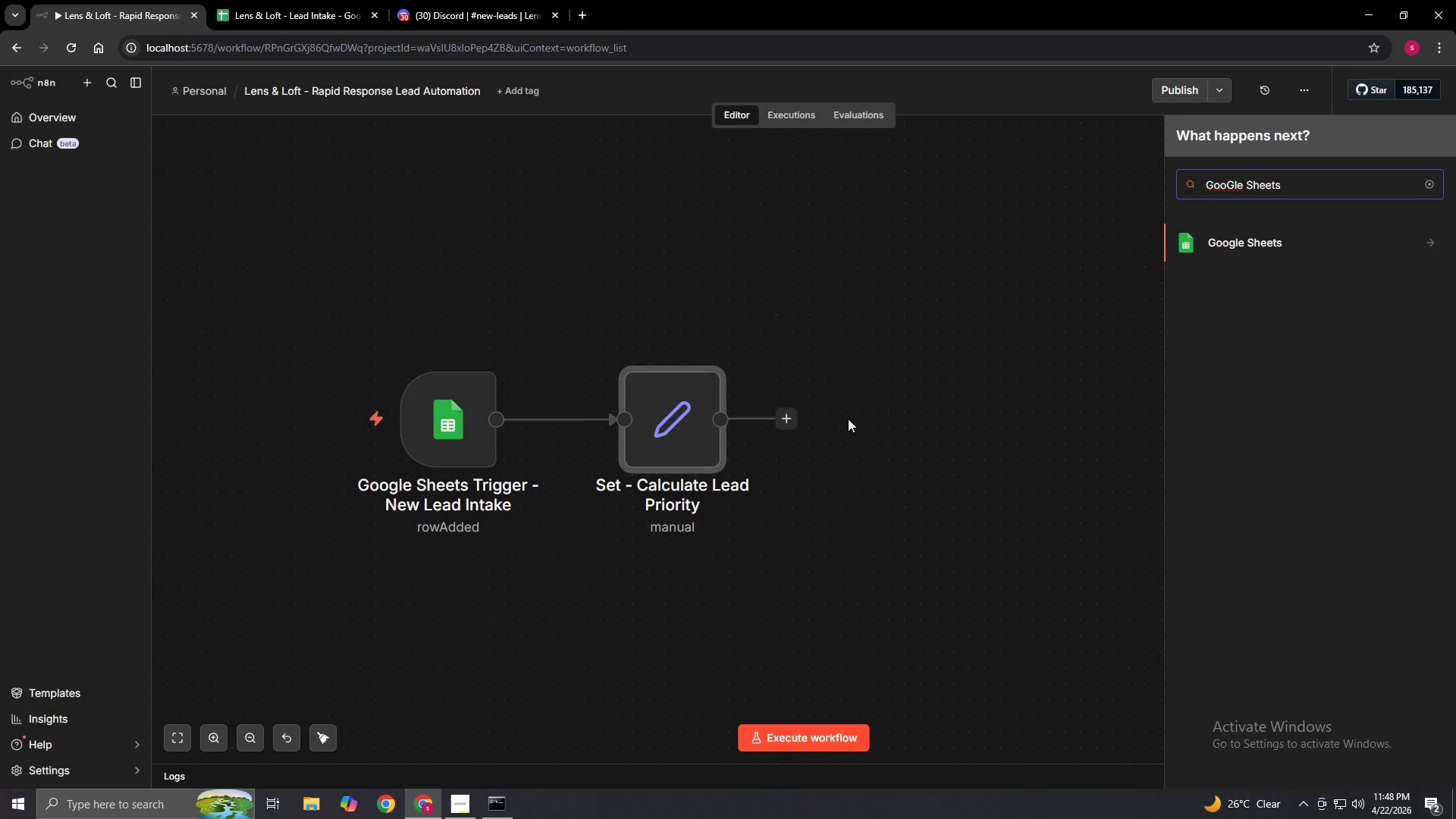 
hold_key(key=Enter, duration=0.59)
 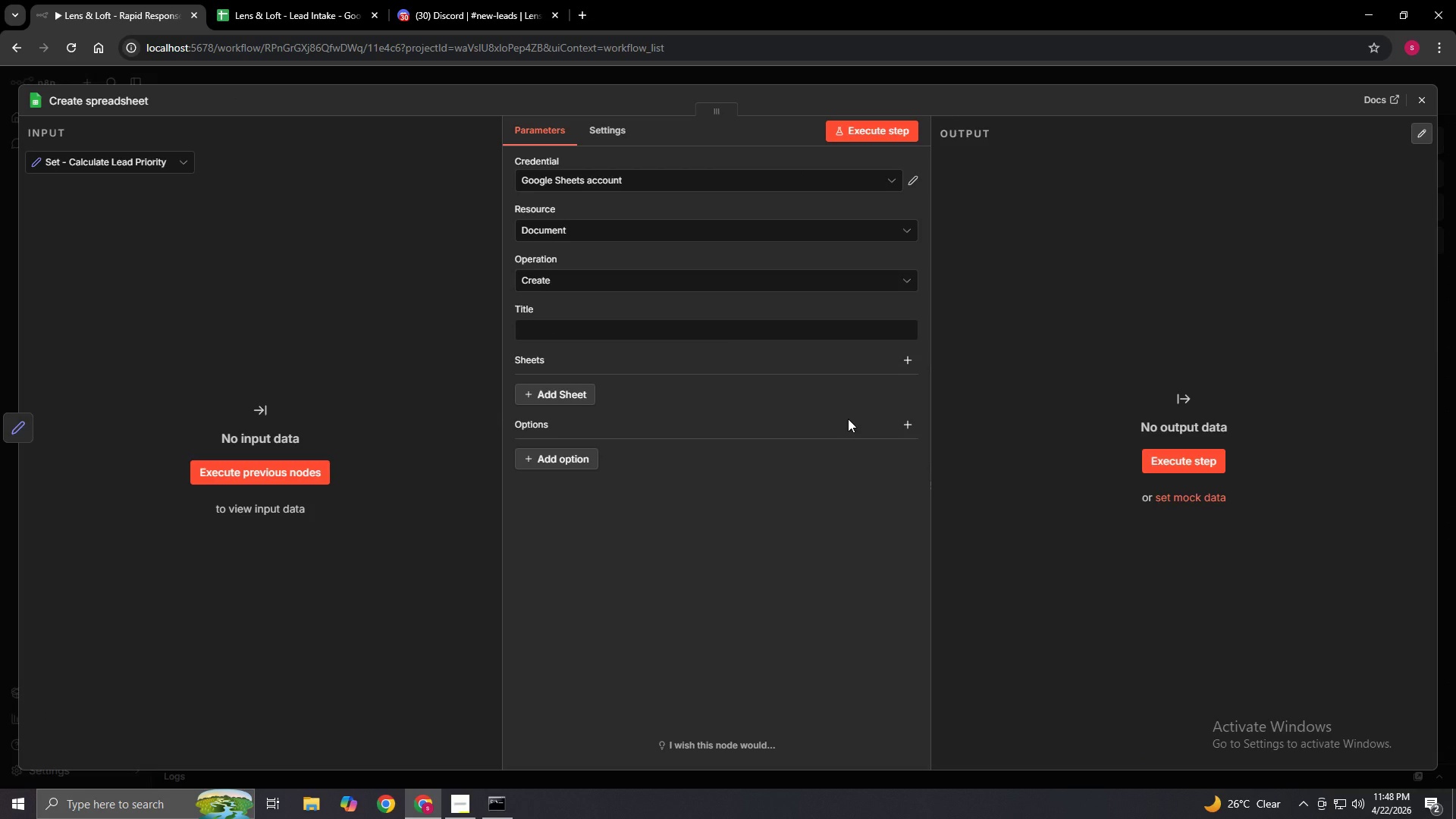 
wait(7.08)
 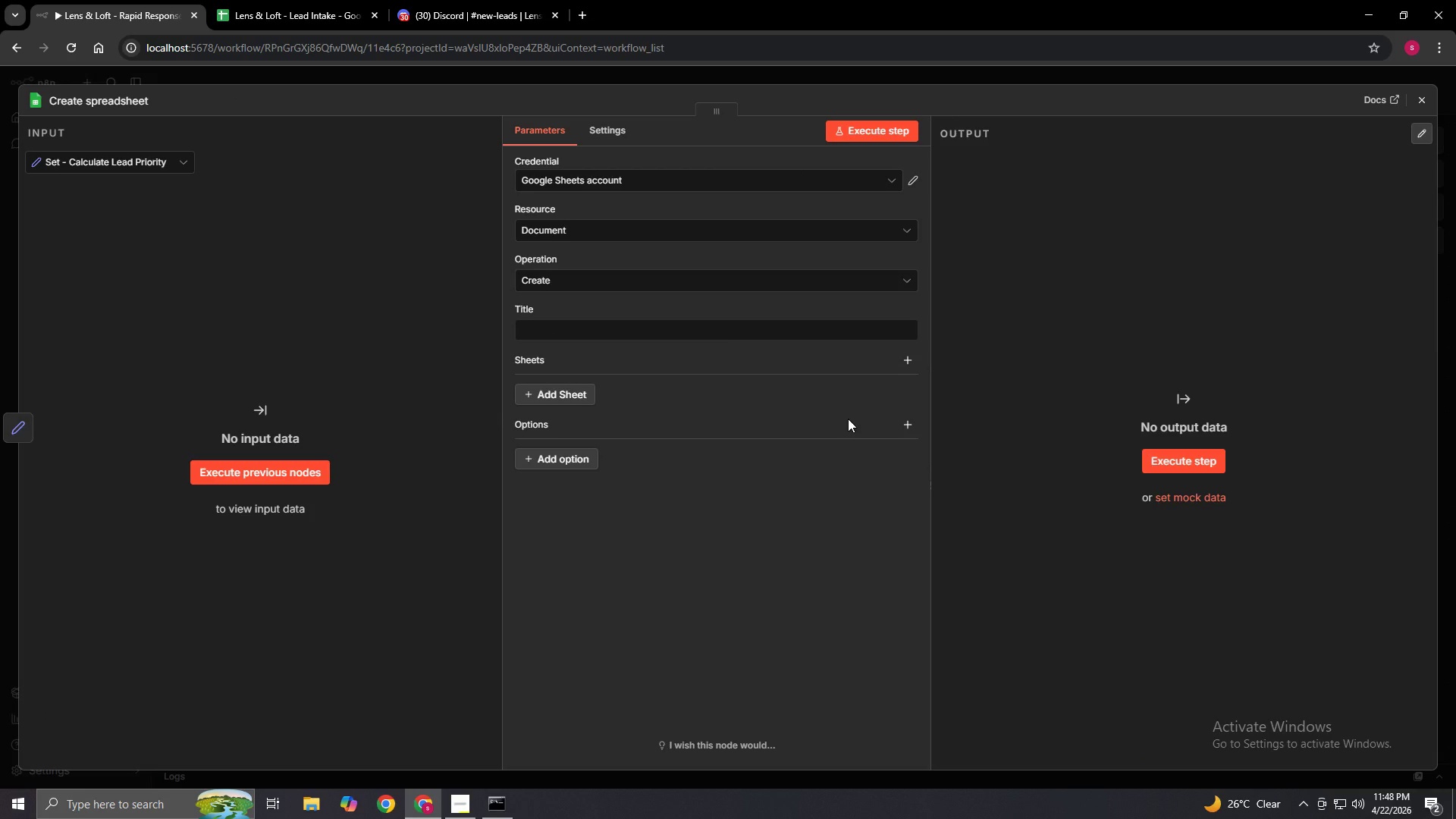 
left_click([1419, 95])
 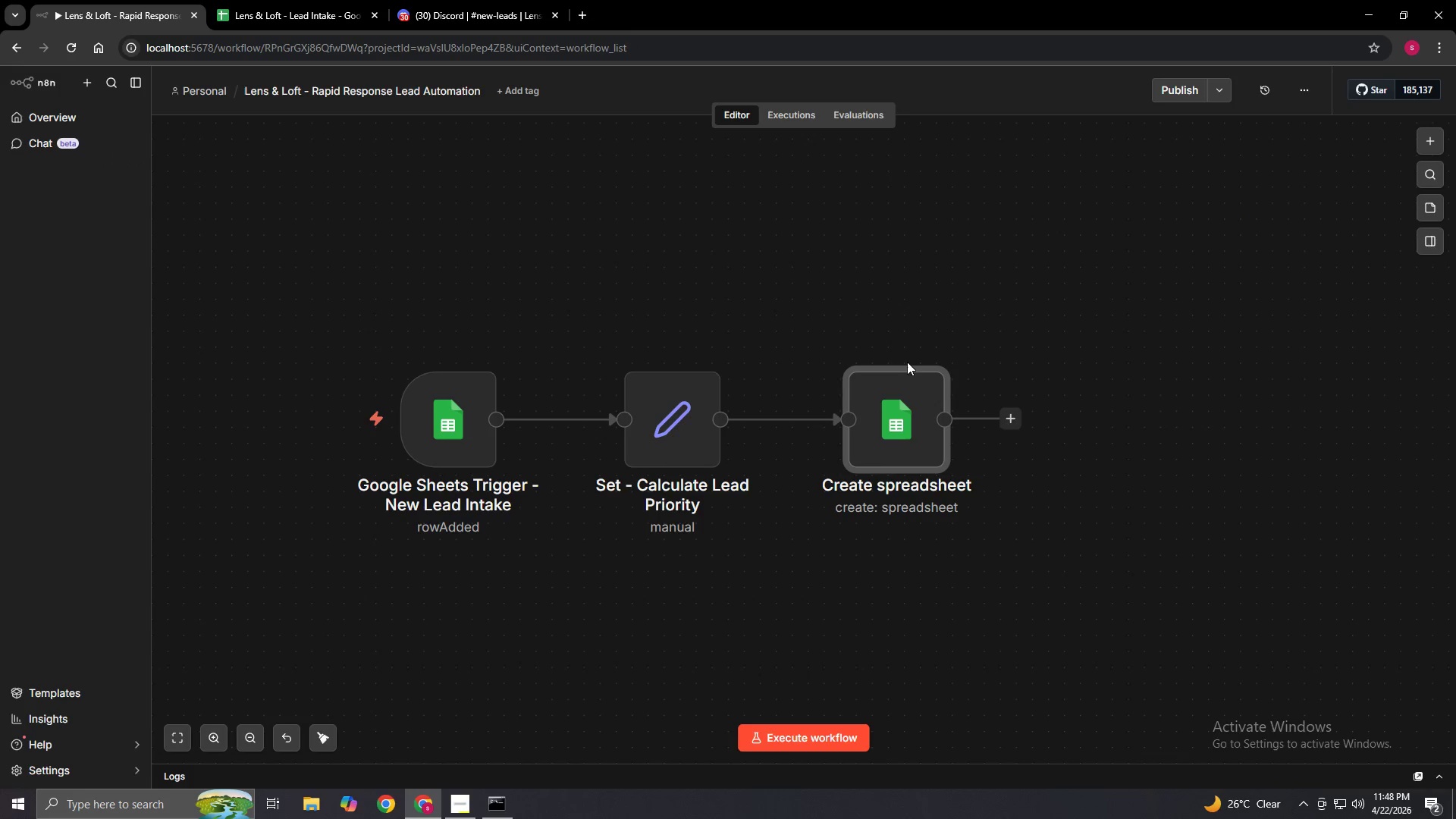 
left_click([911, 340])
 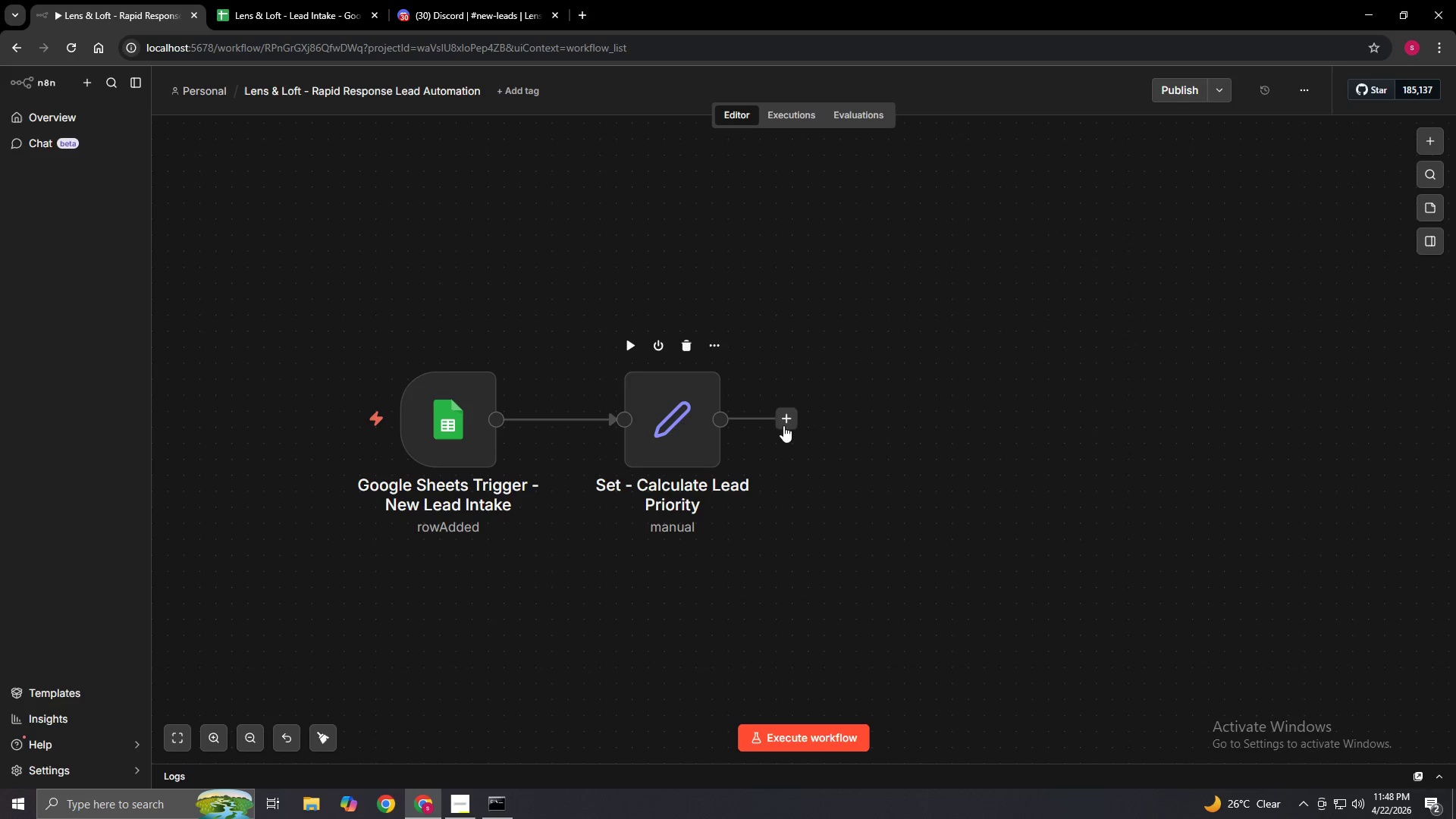 
left_click_drag(start_coordinate=[770, 415], to_coordinate=[778, 414])
 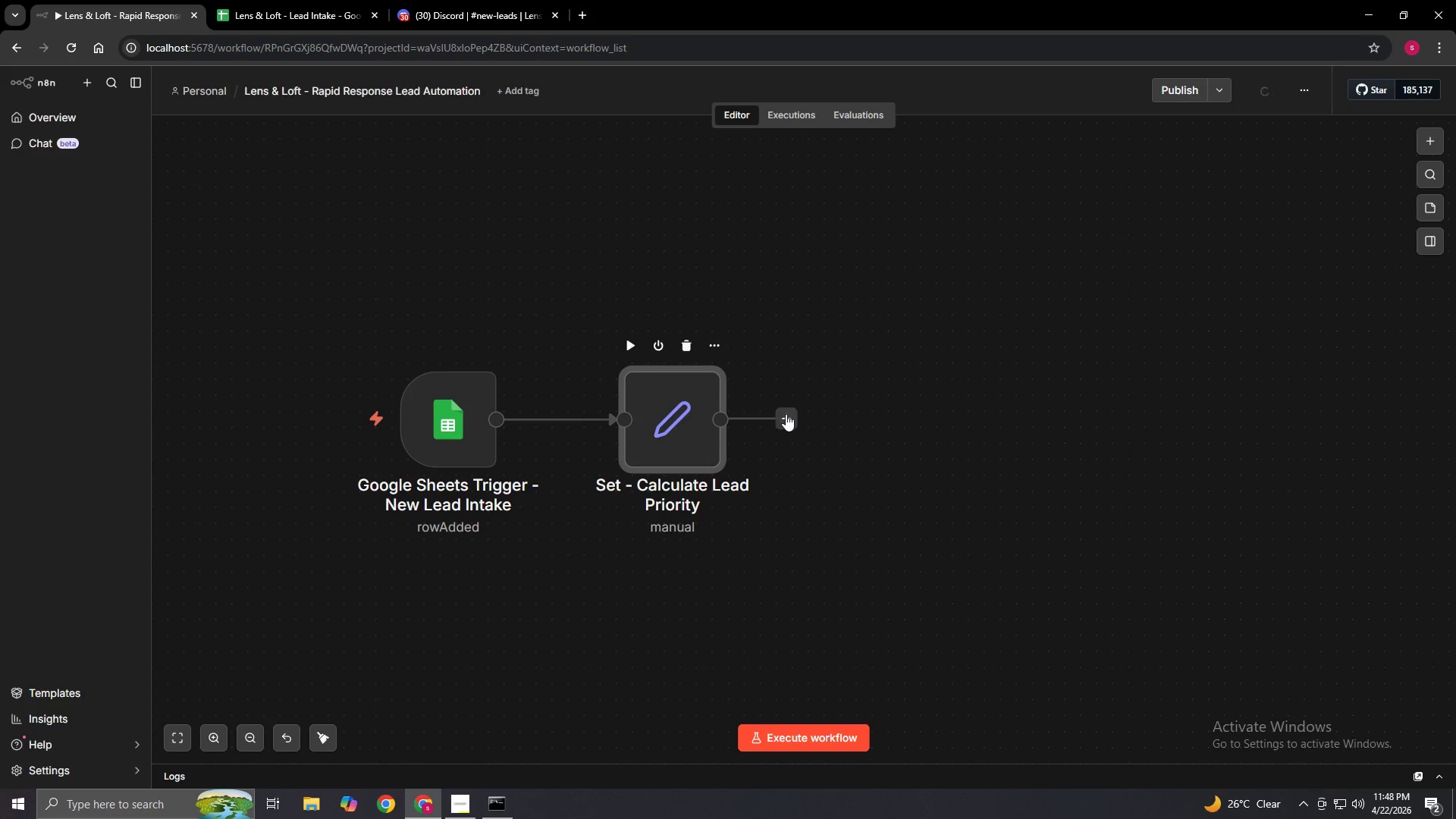 
left_click_drag(start_coordinate=[787, 414], to_coordinate=[845, 421])
 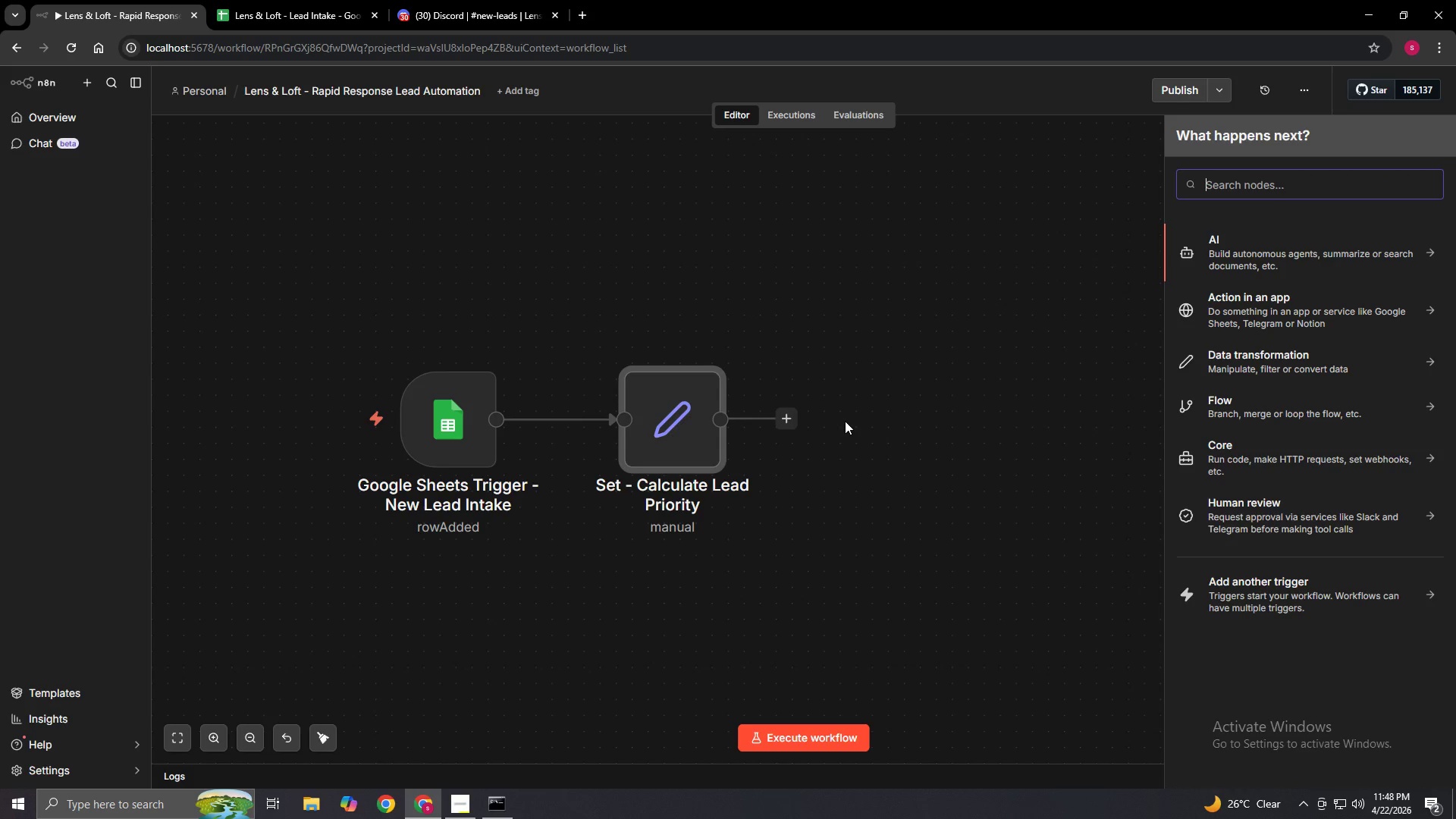 
type(Google Sheets)
 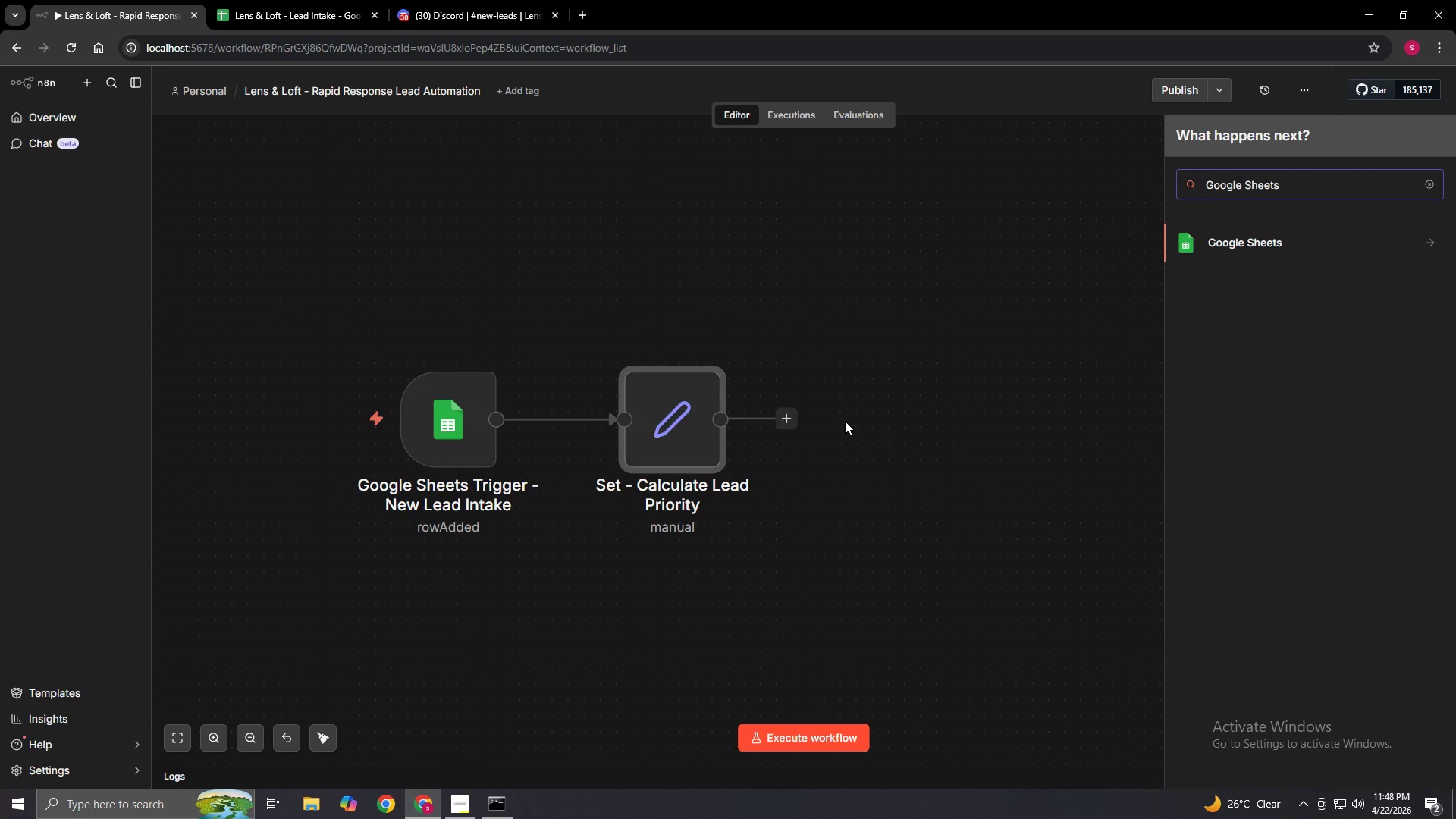 
key(Enter)
 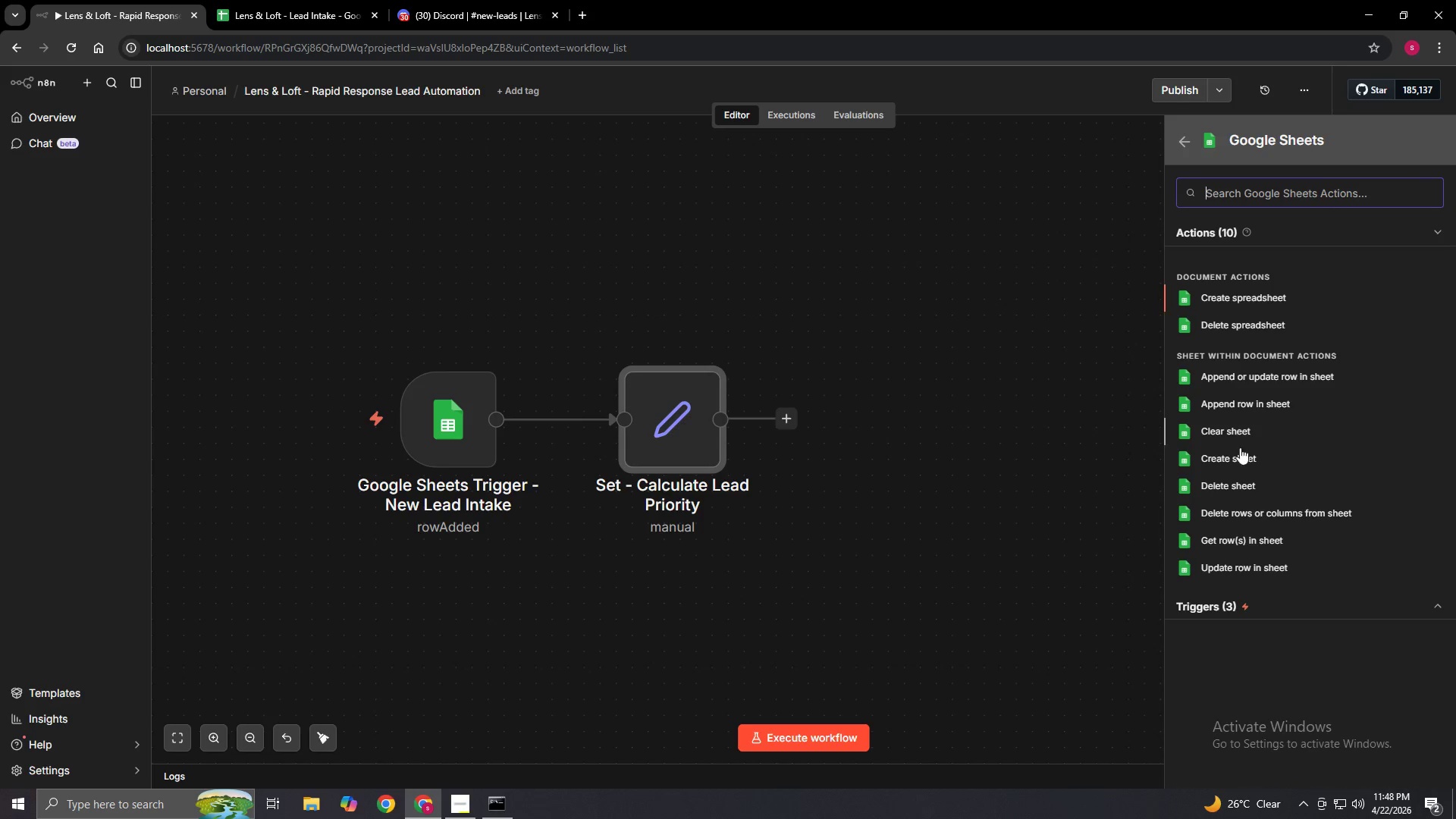 
wait(7.12)
 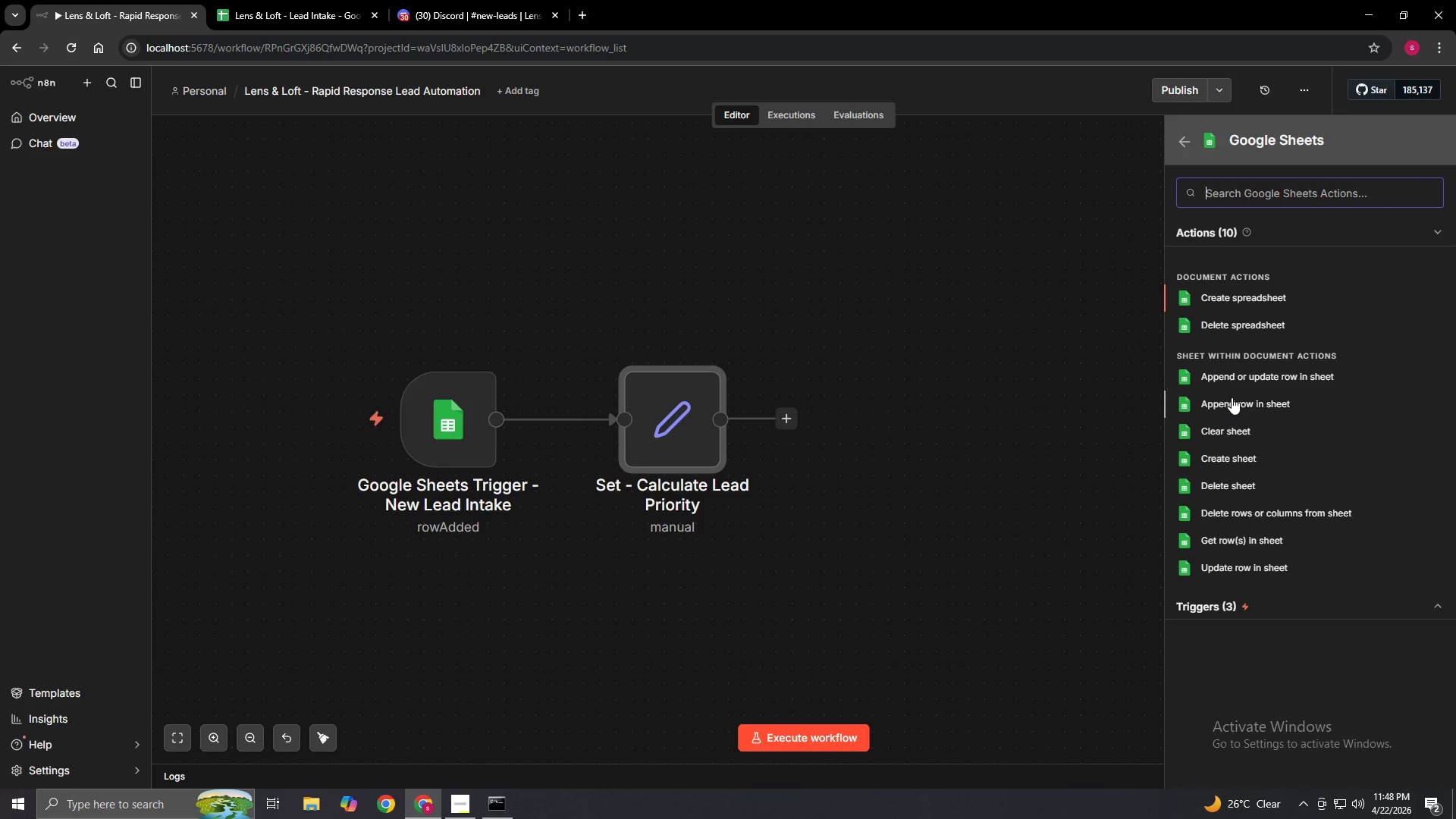 
left_click([1240, 571])
 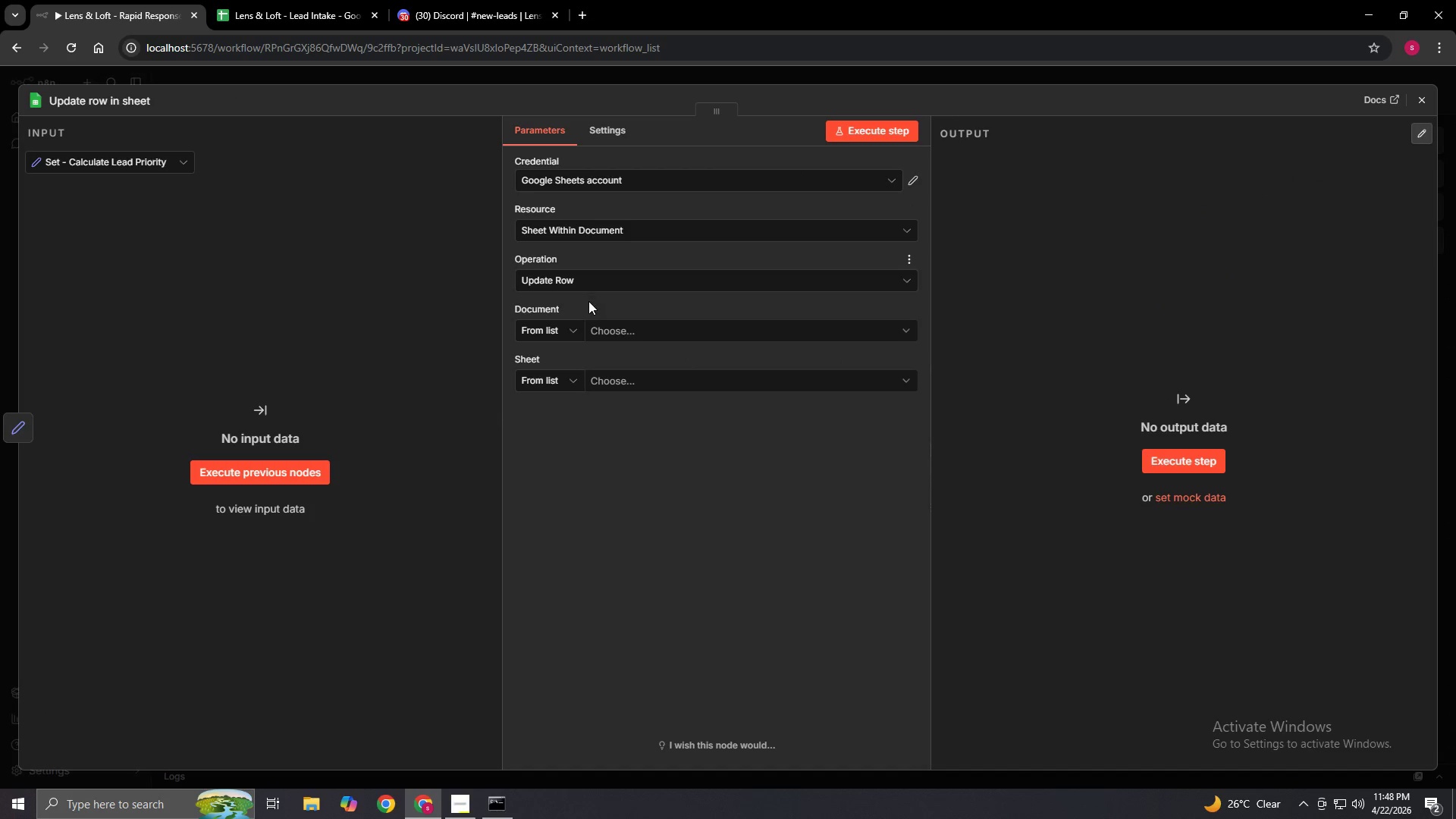 
left_click([561, 335])
 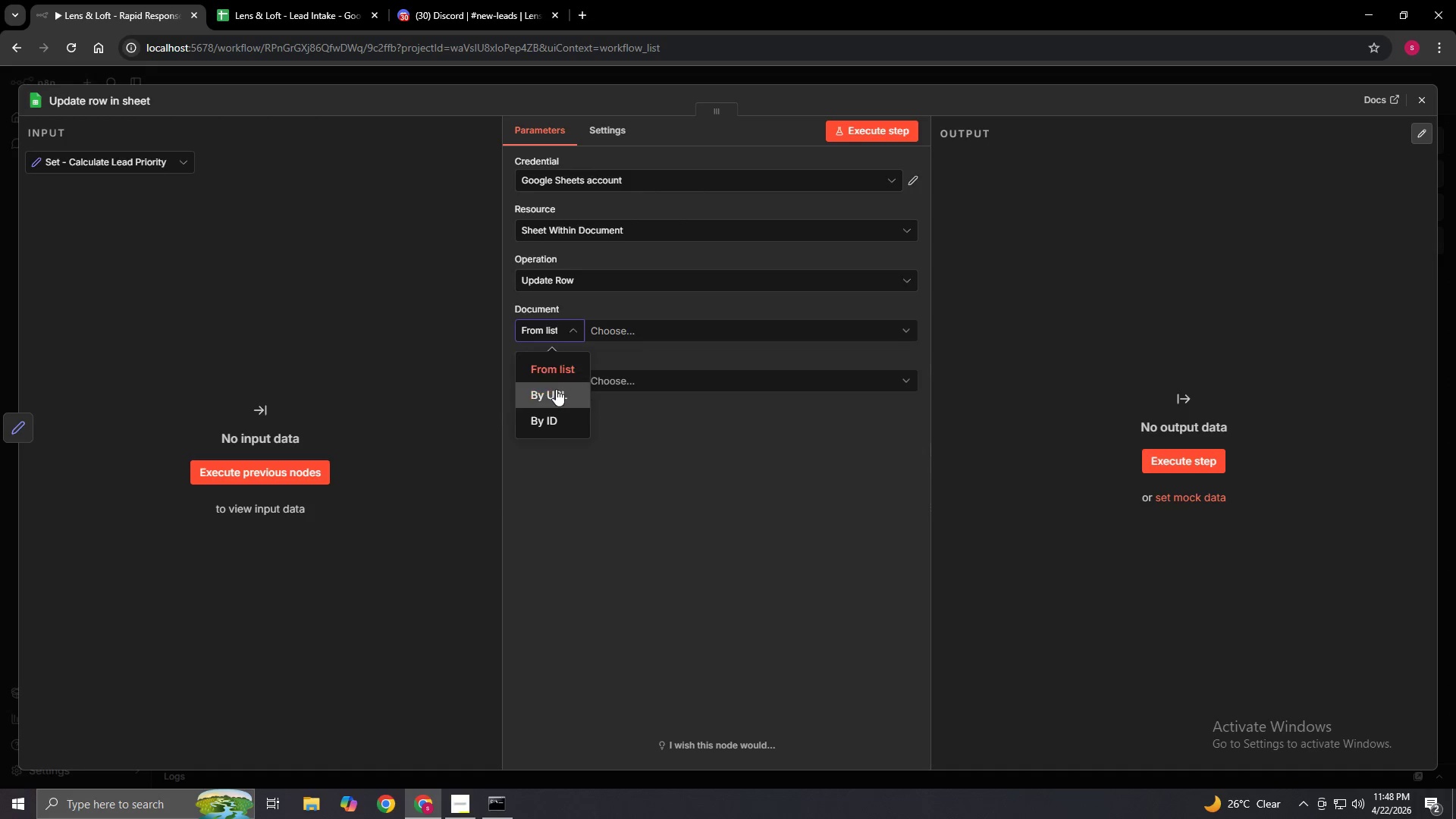 
left_click([556, 389])
 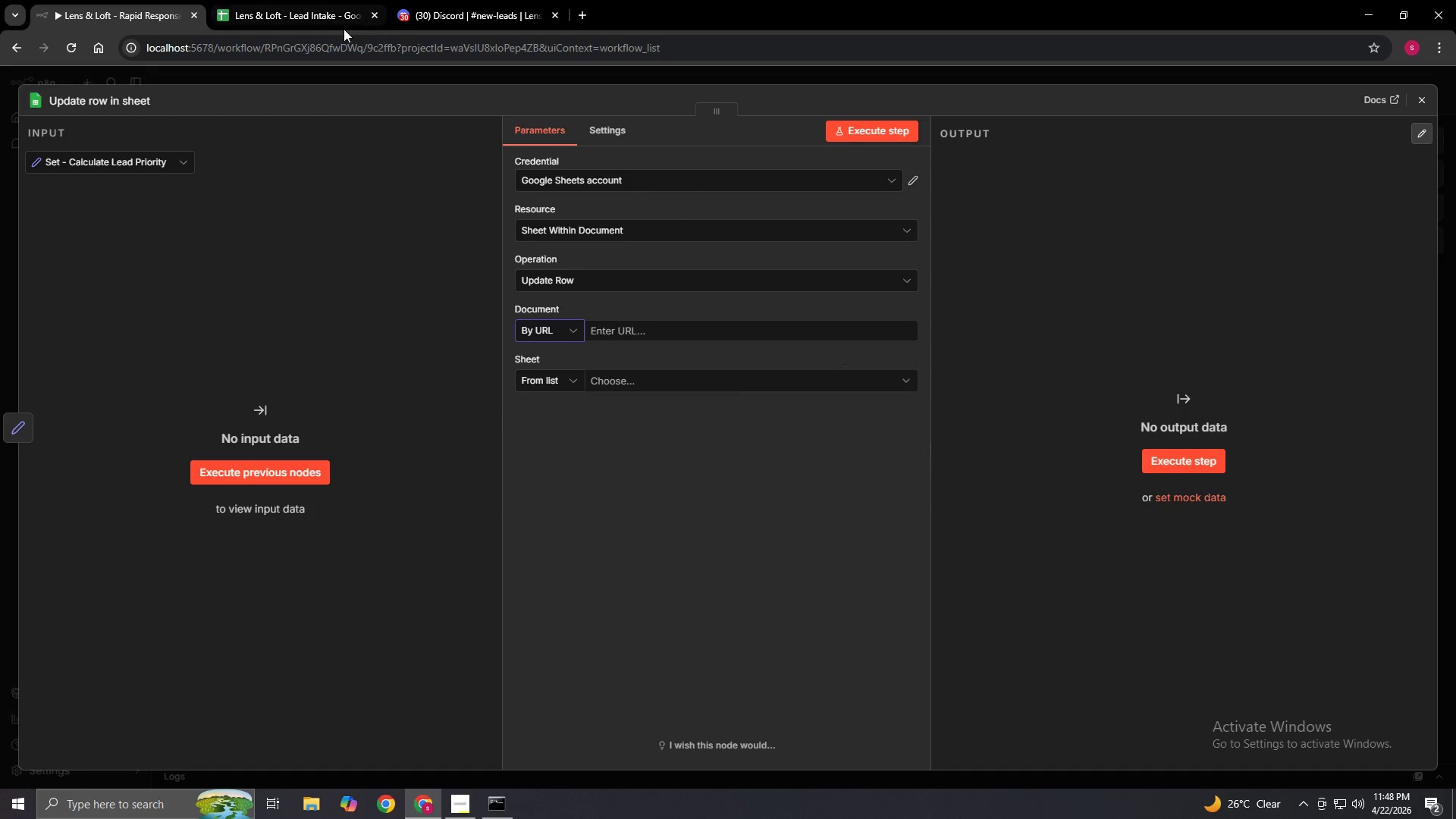 
left_click([319, 0])
 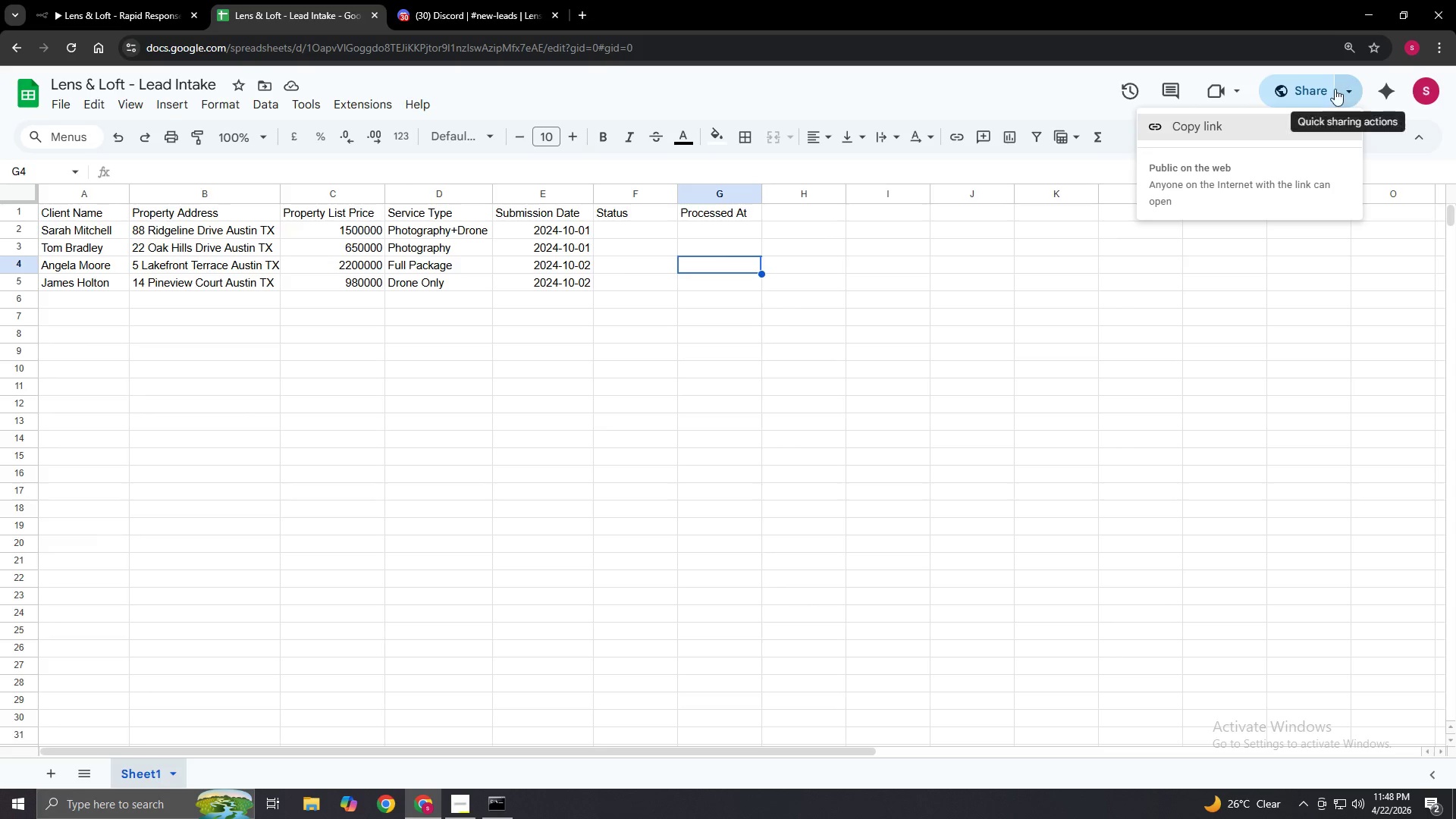 
left_click([1260, 122])
 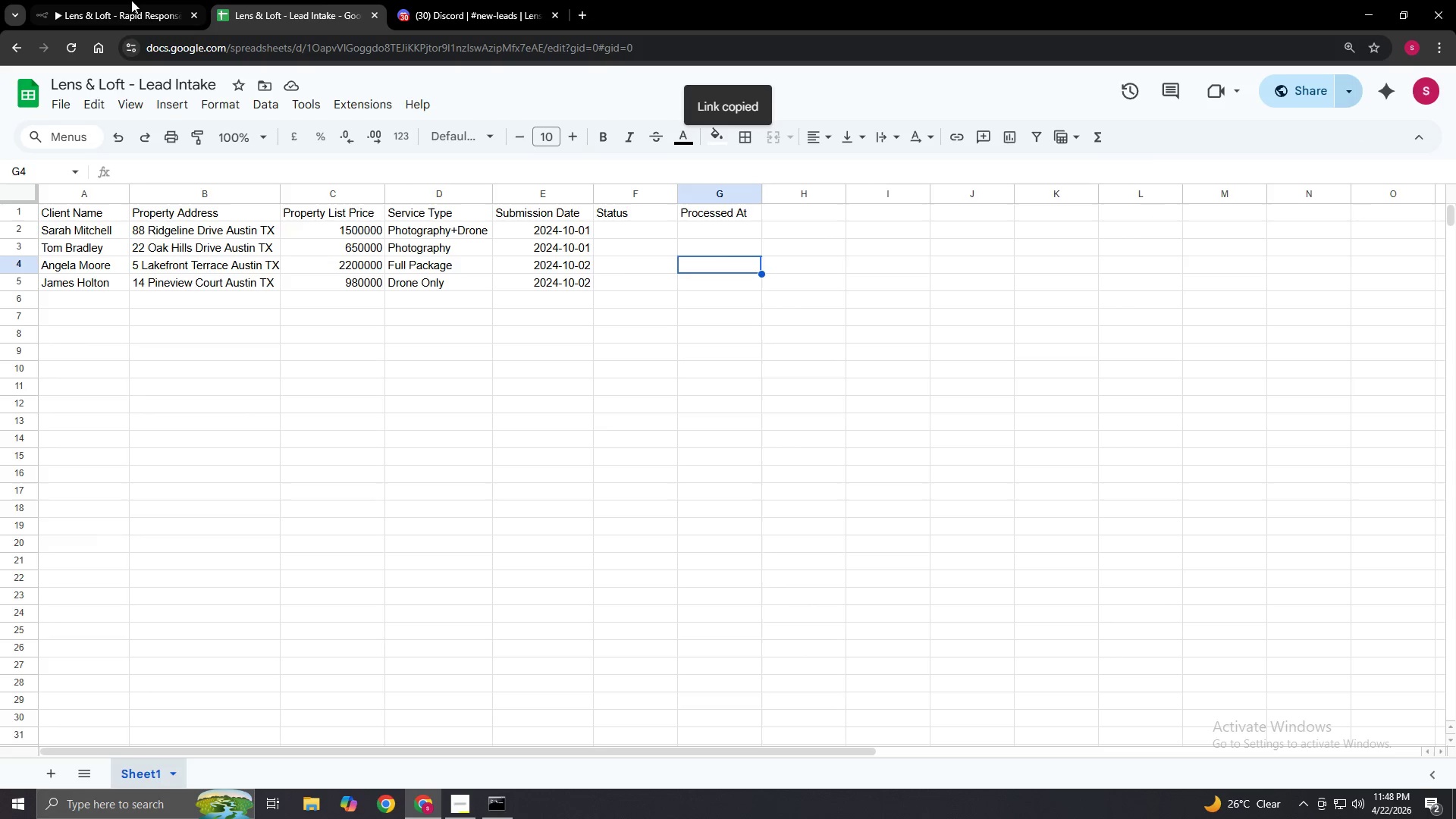 
left_click([130, 0])
 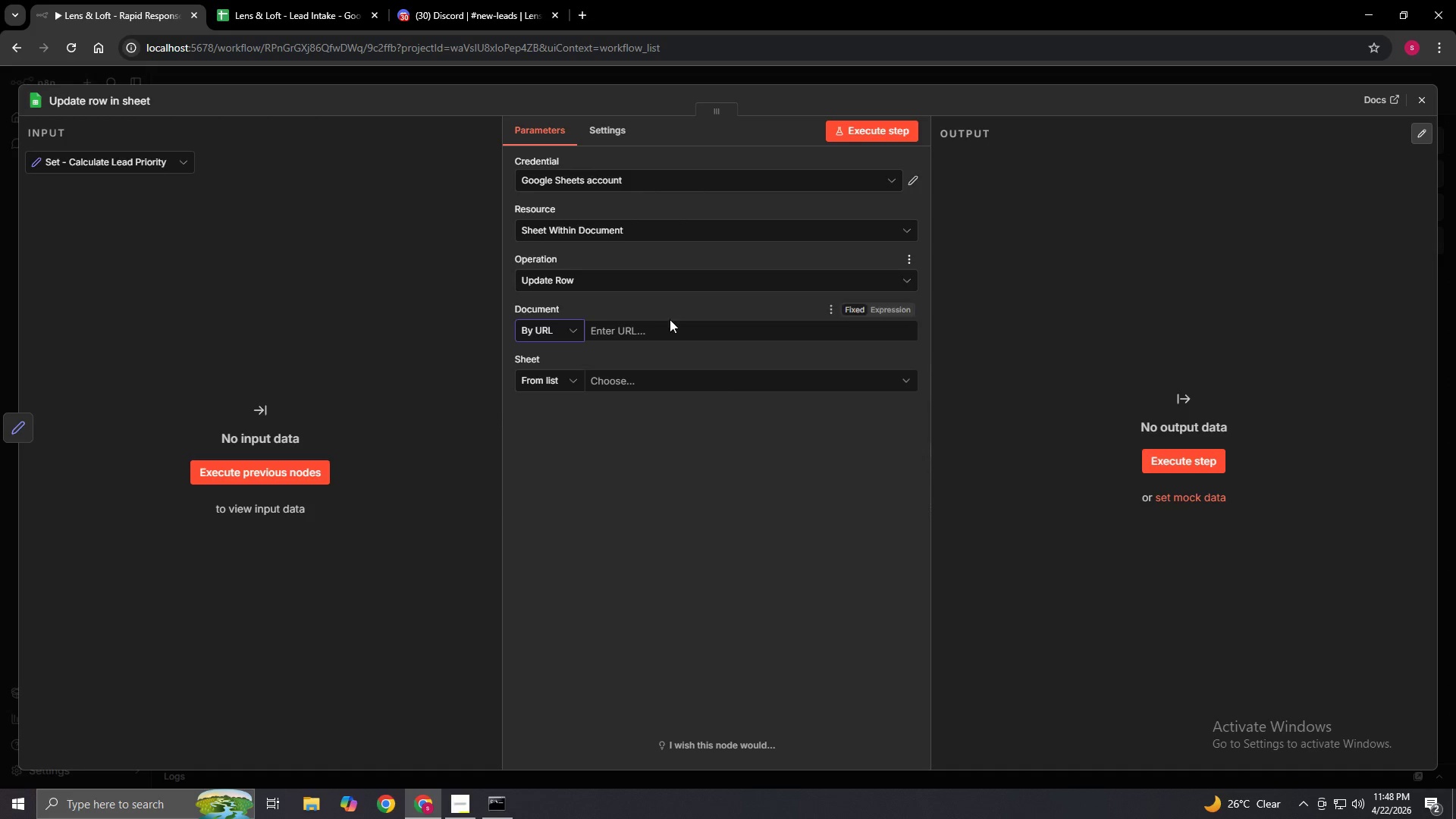 
left_click([663, 330])
 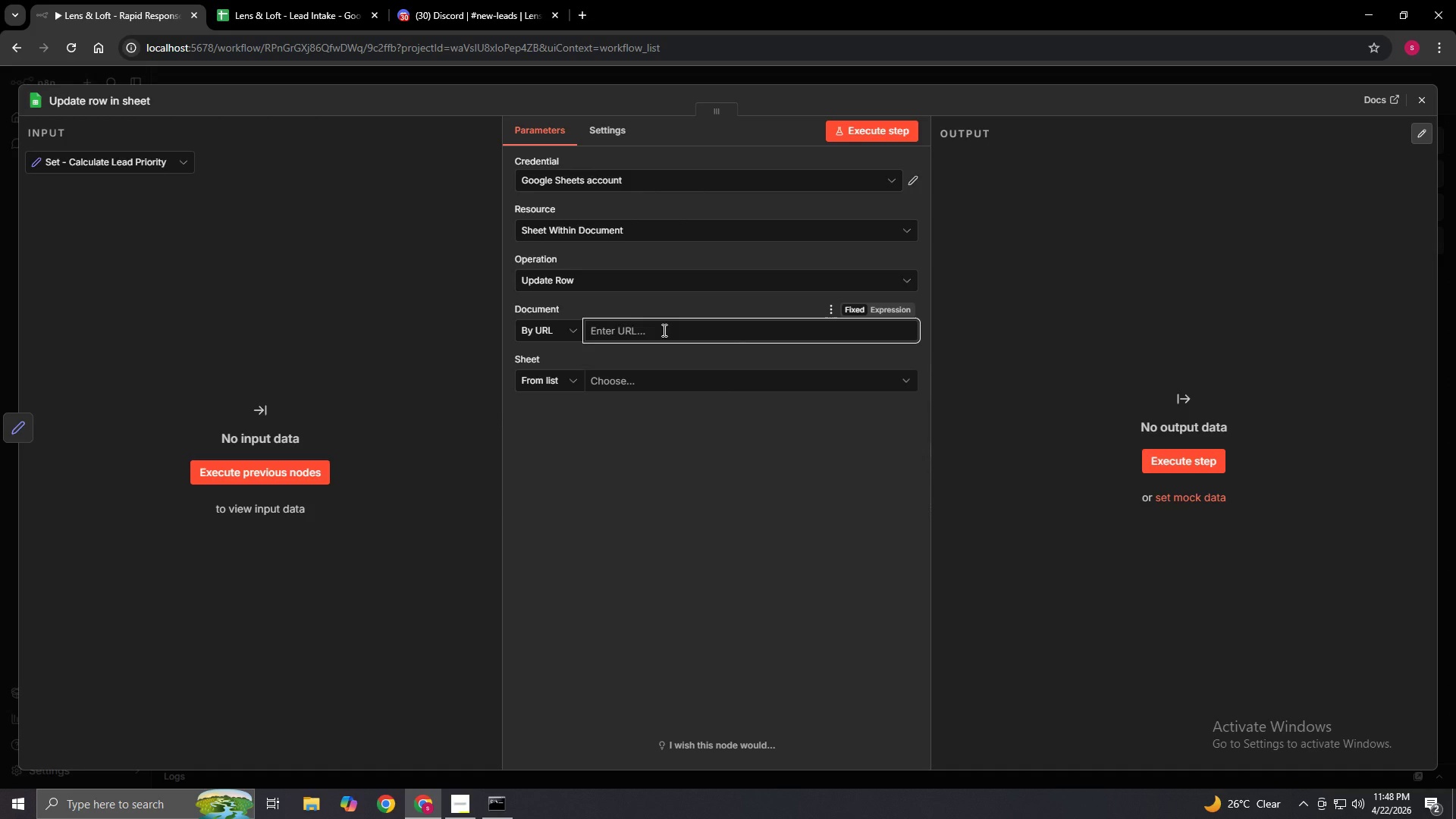 
right_click([663, 330])
 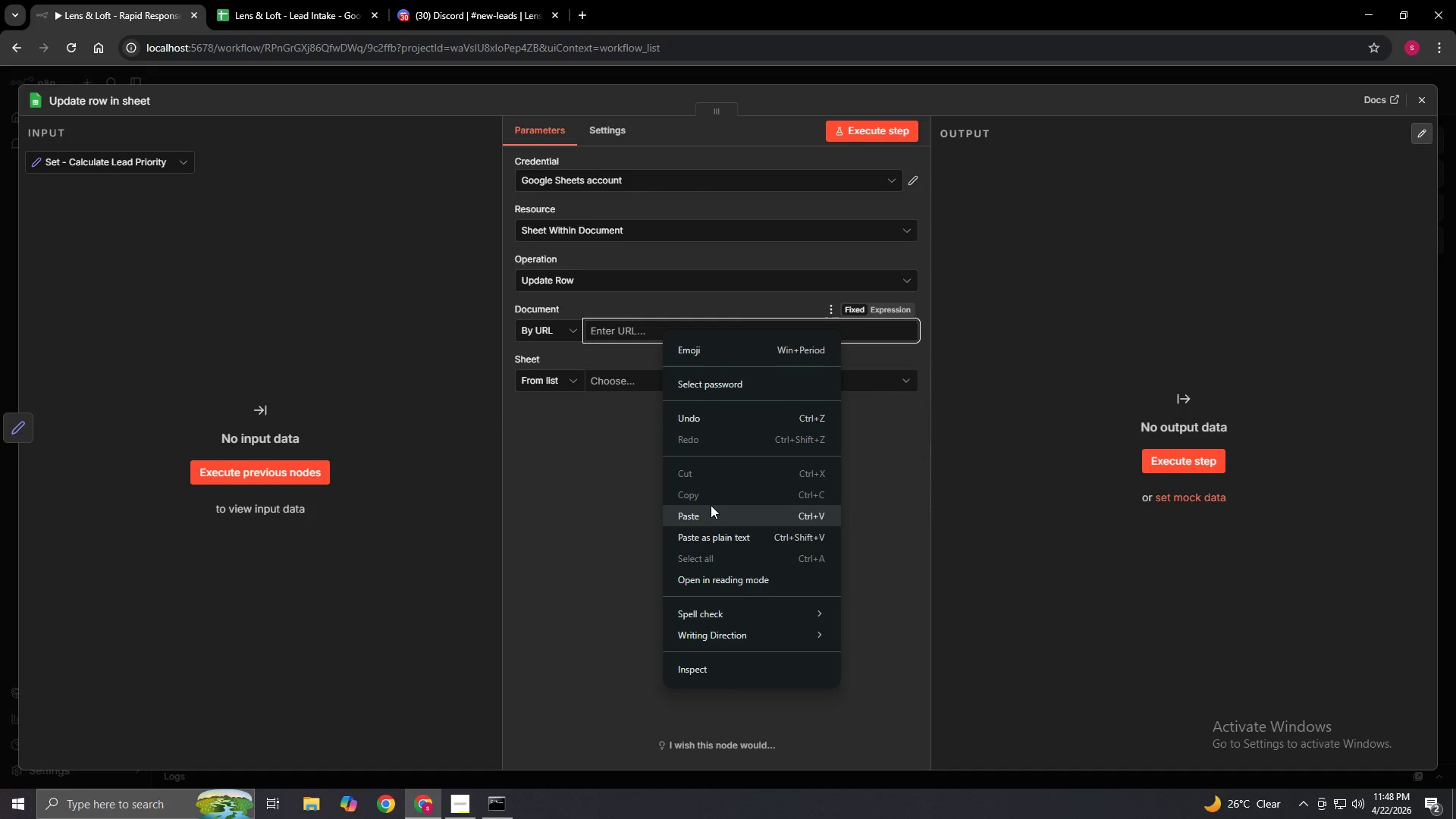 
left_click([711, 505])
 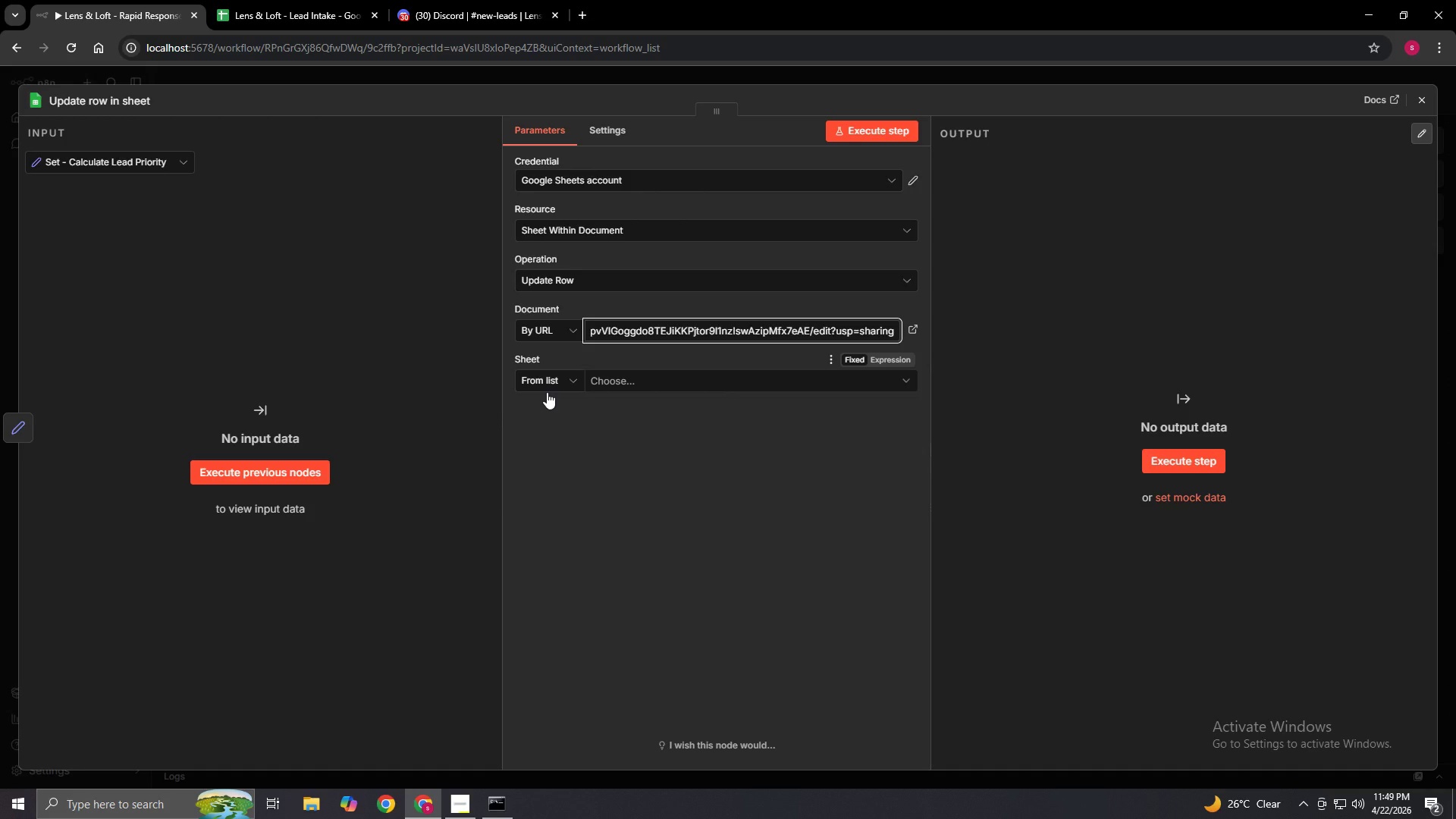 
wait(59.89)
 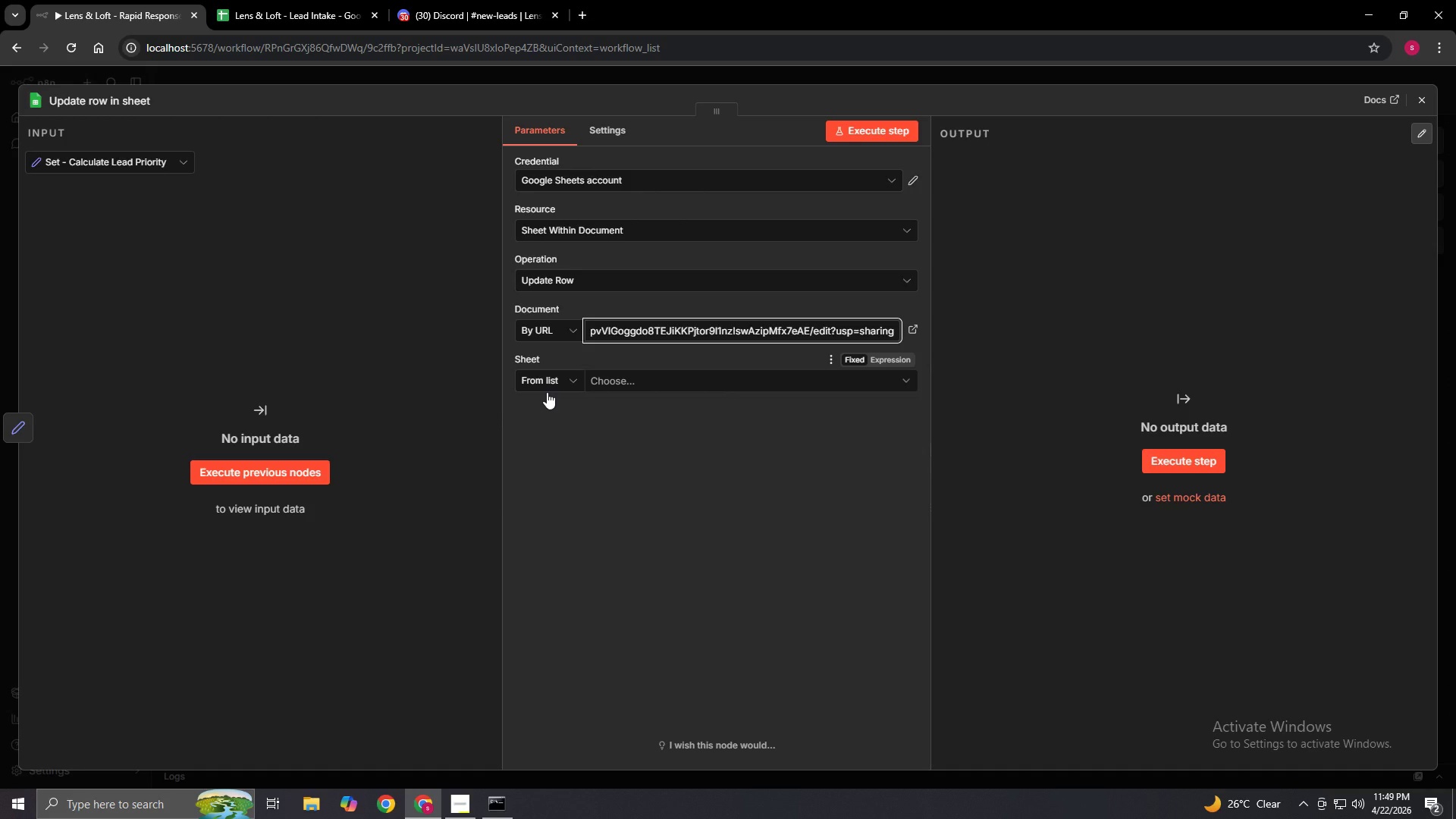 
left_click([547, 392])
 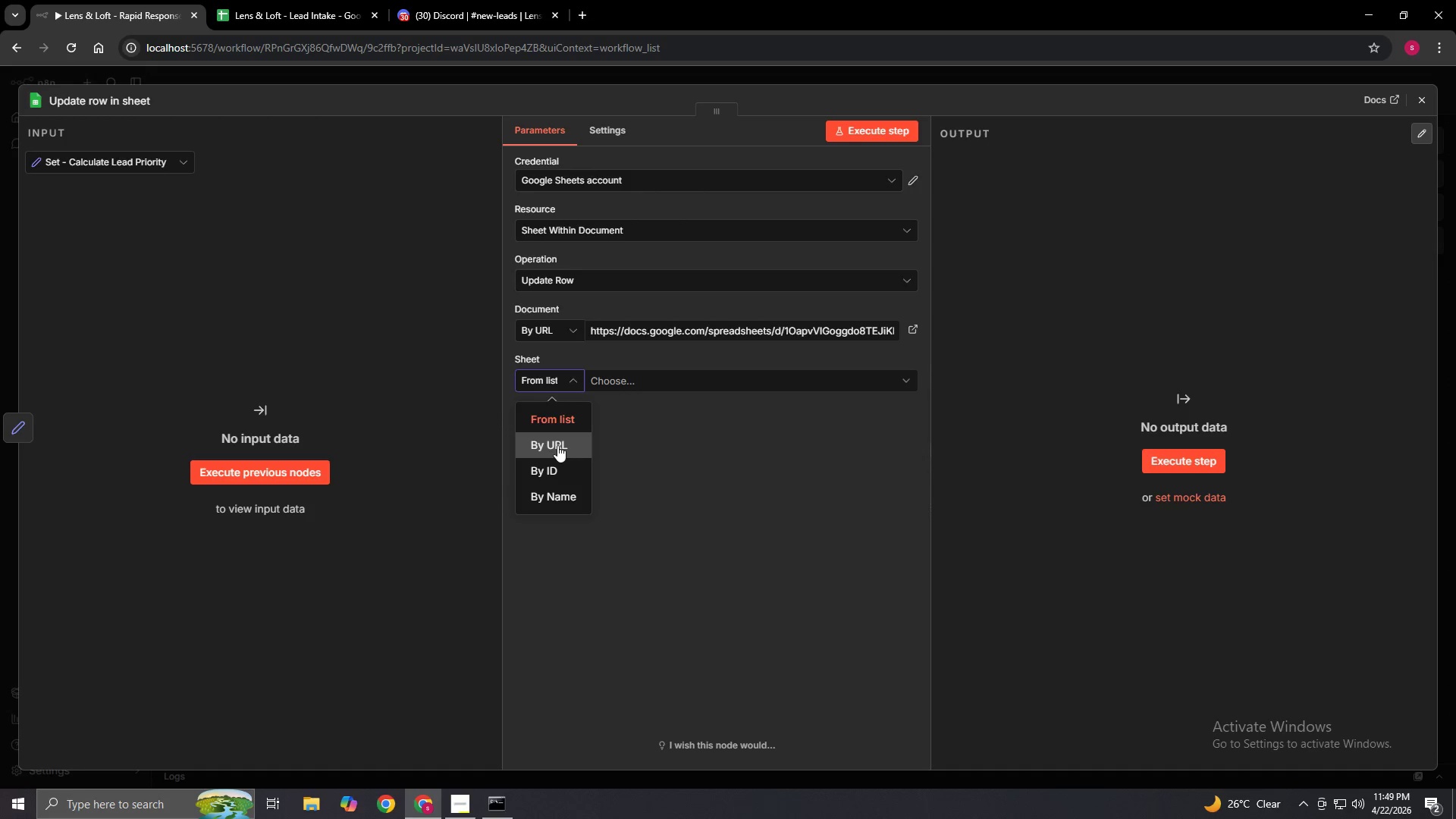 
left_click([587, 413])
 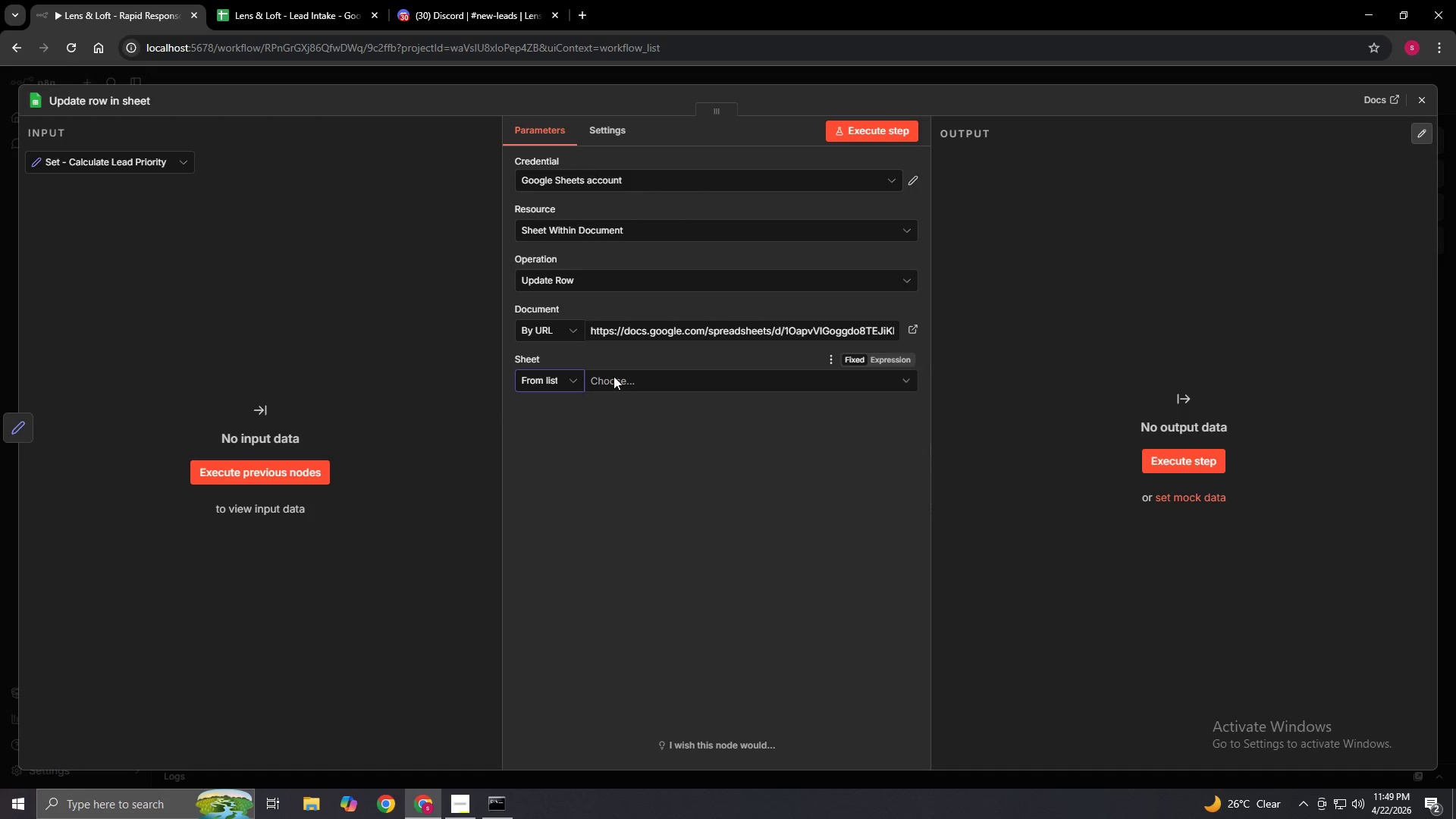 
left_click([613, 376])
 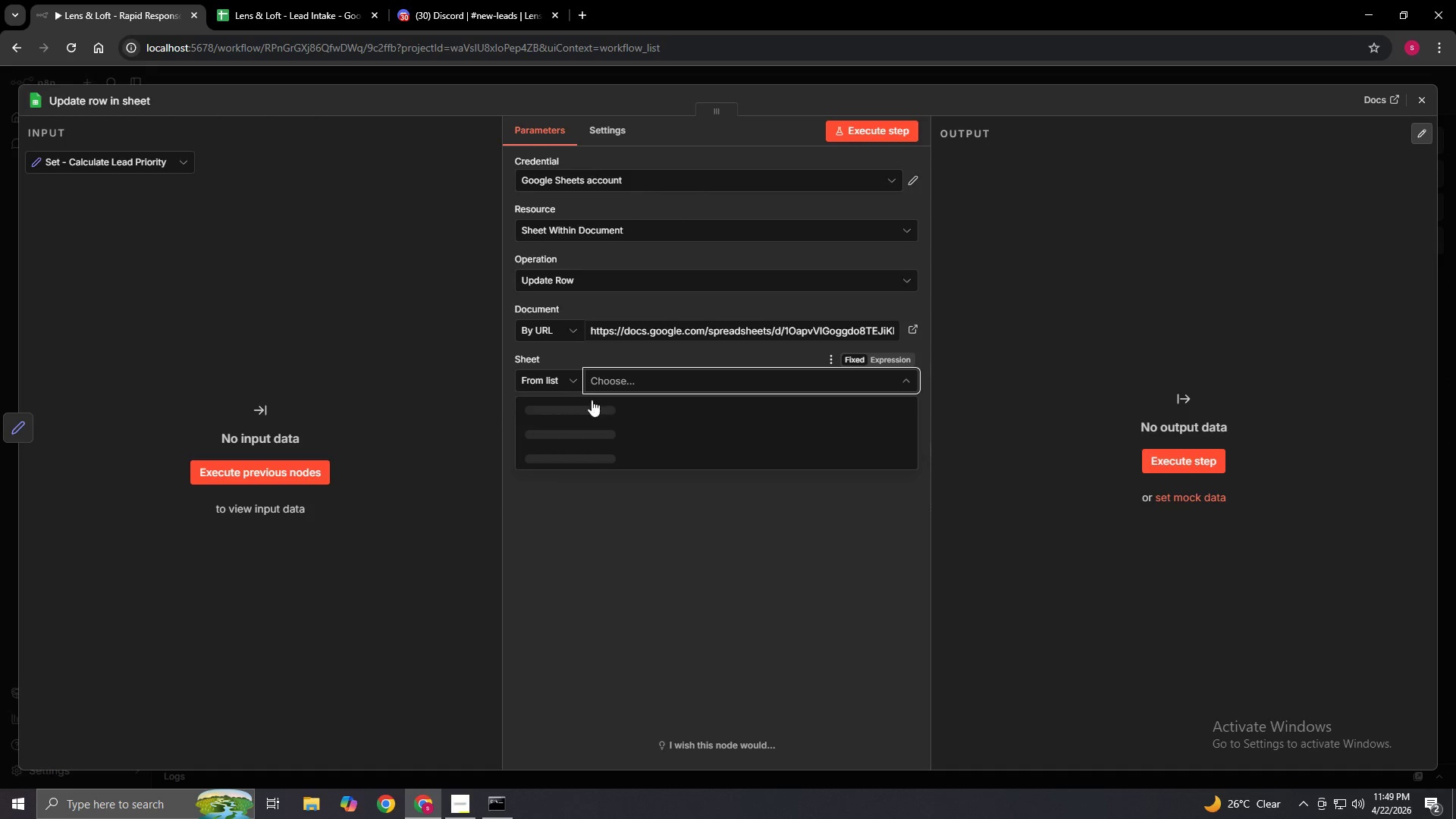 
left_click([593, 403])
 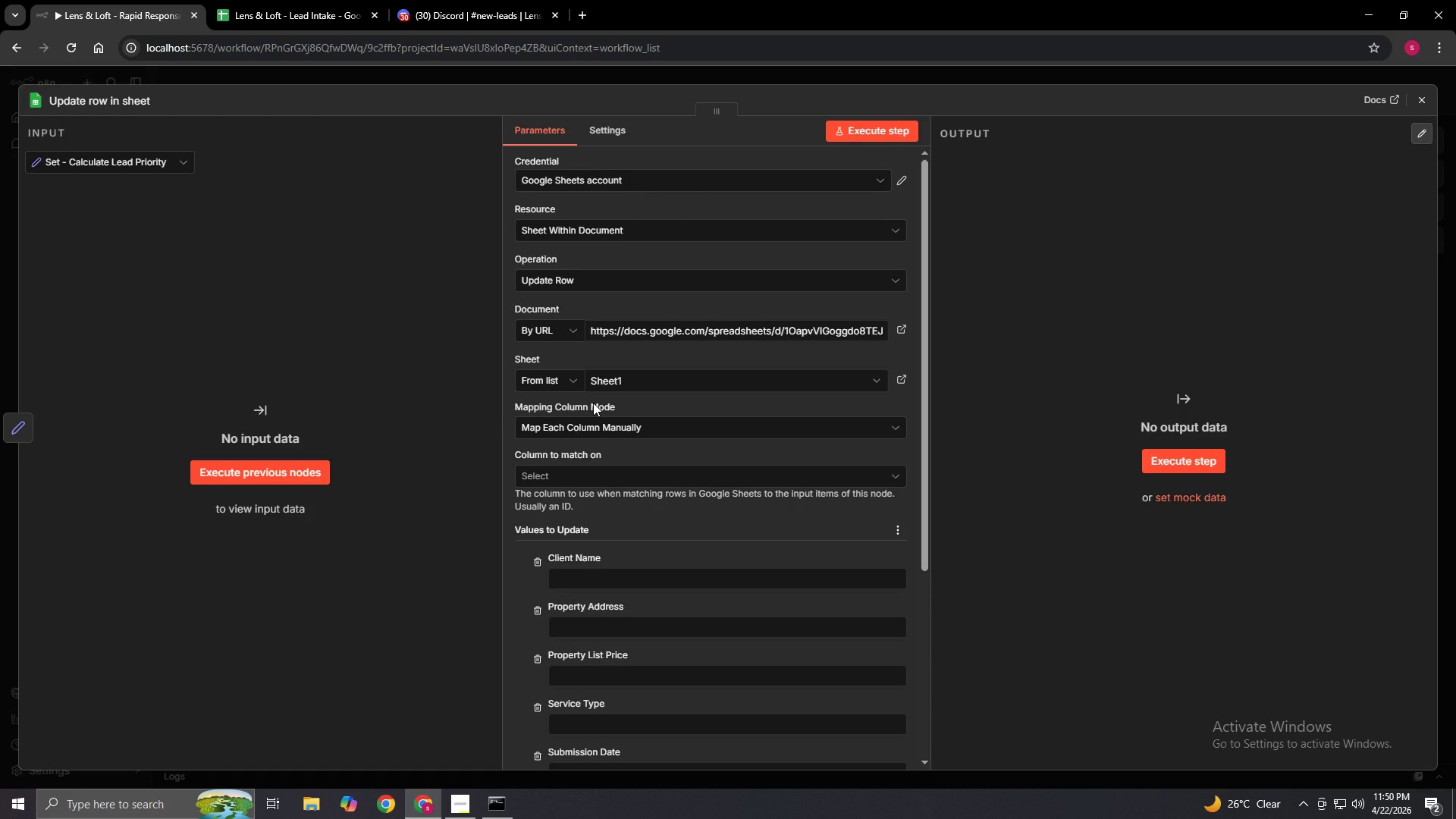 
wait(48.55)
 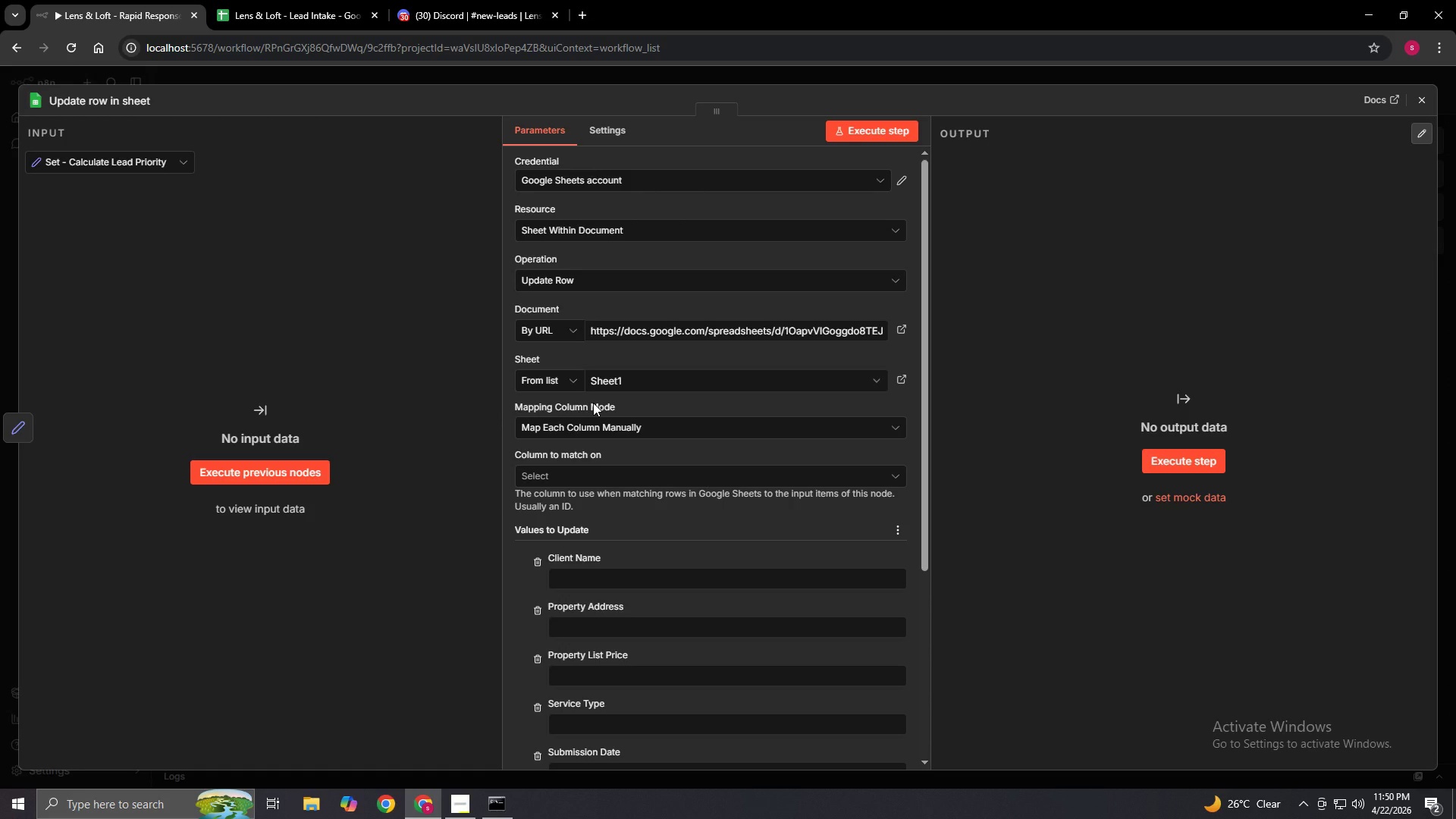 
scroll: coordinate [620, 554], scroll_direction: down, amount: 1.0
 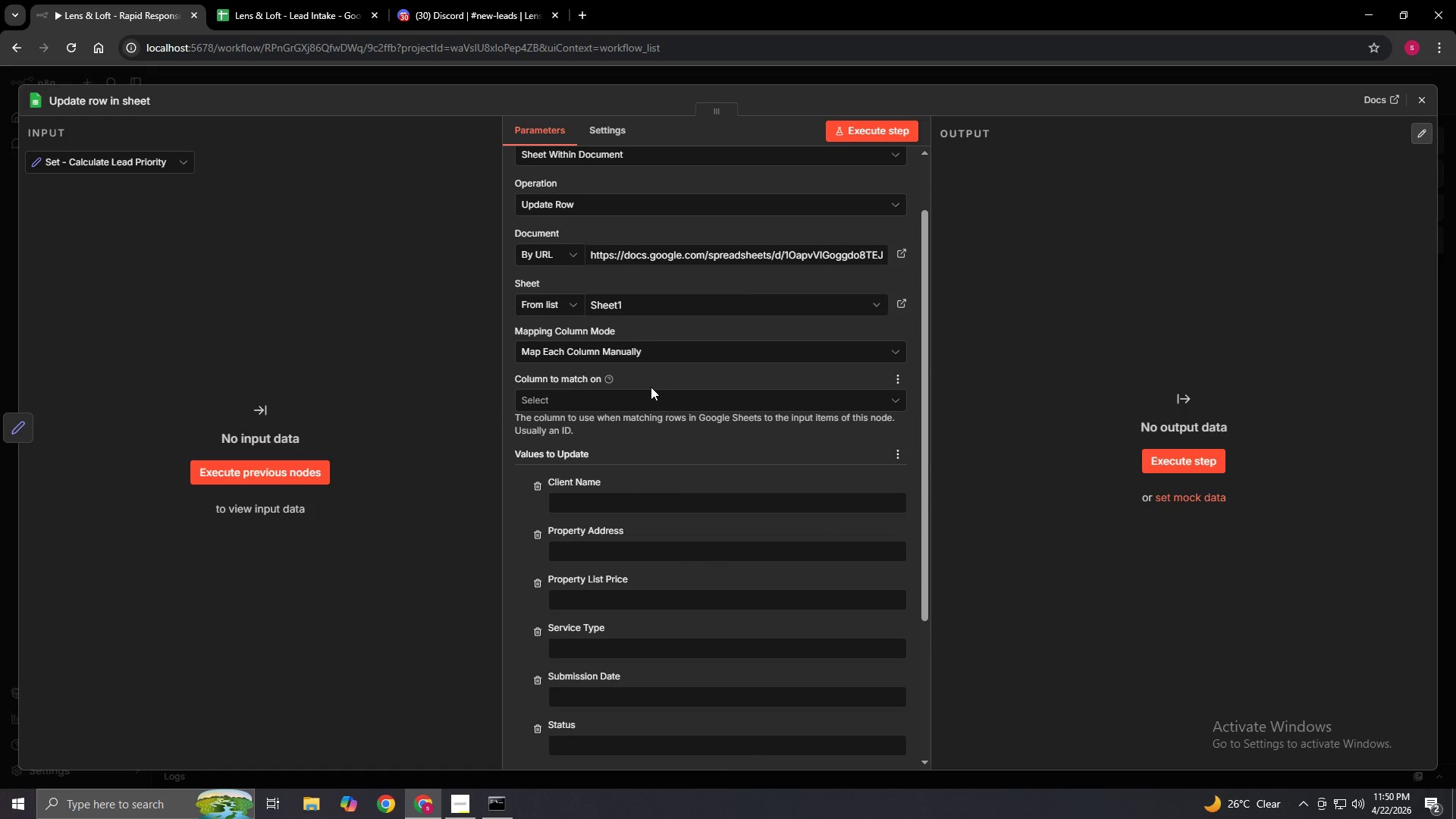 
left_click([631, 397])
 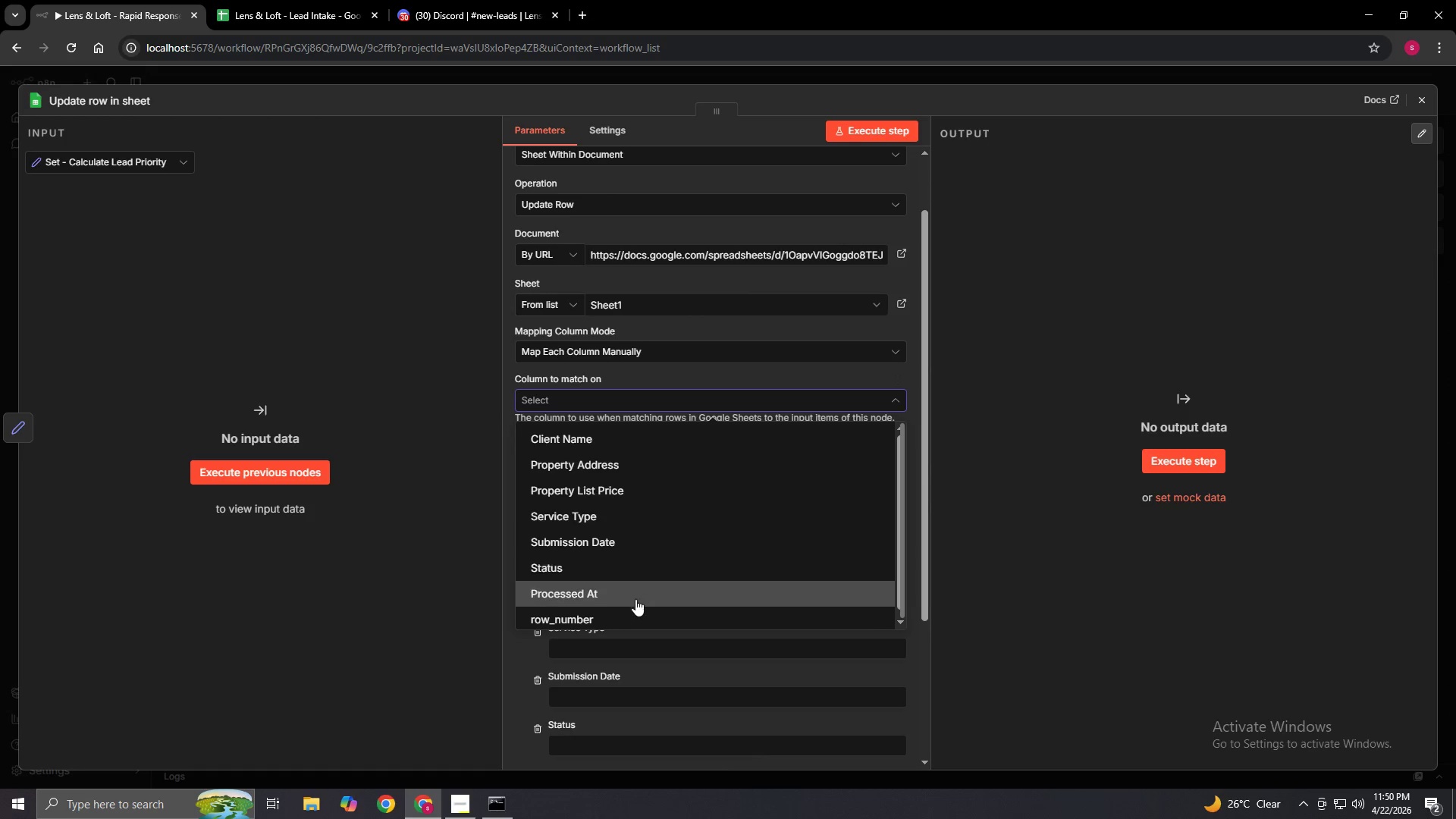 
left_click([610, 615])
 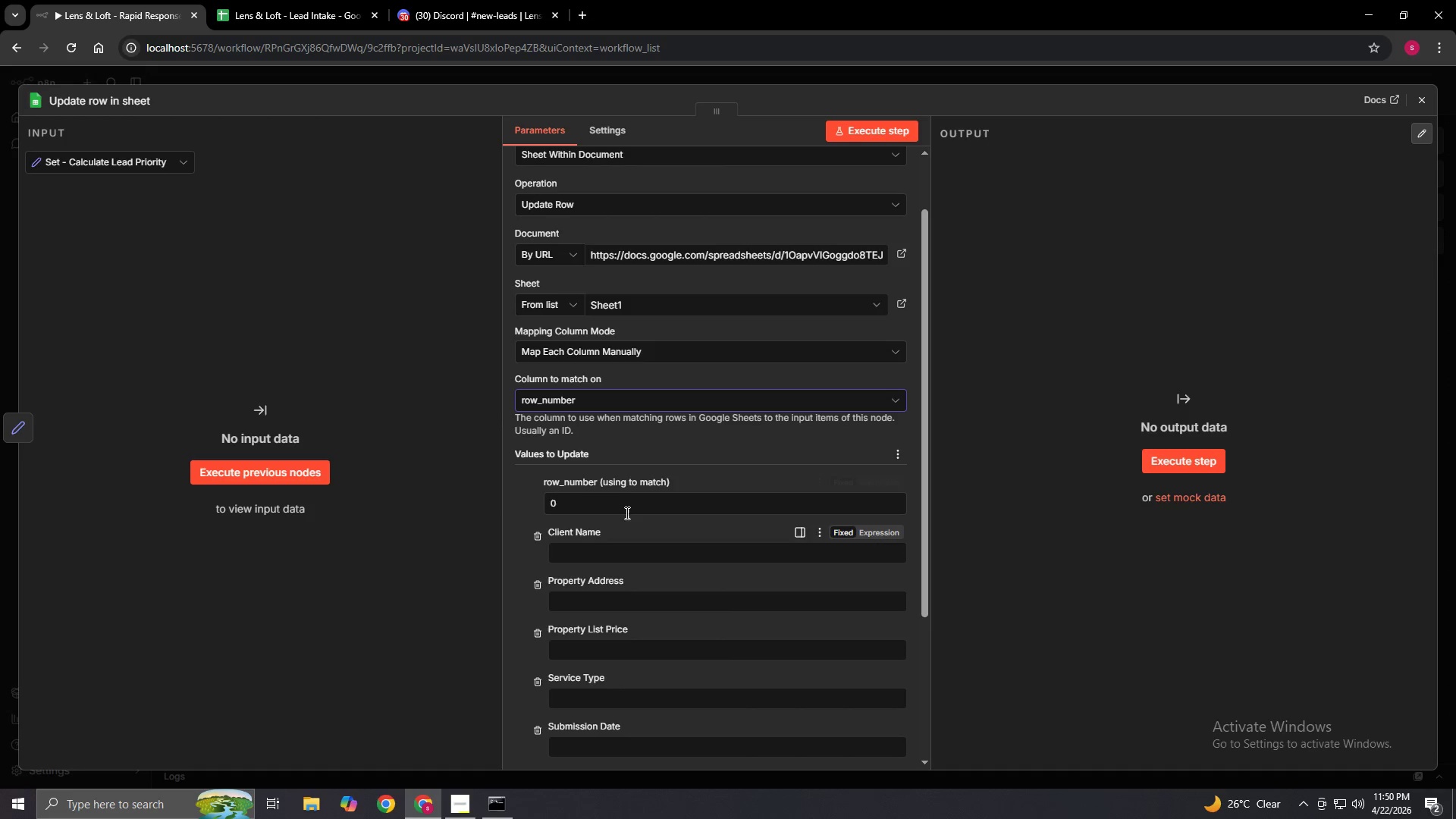 
left_click([625, 499])
 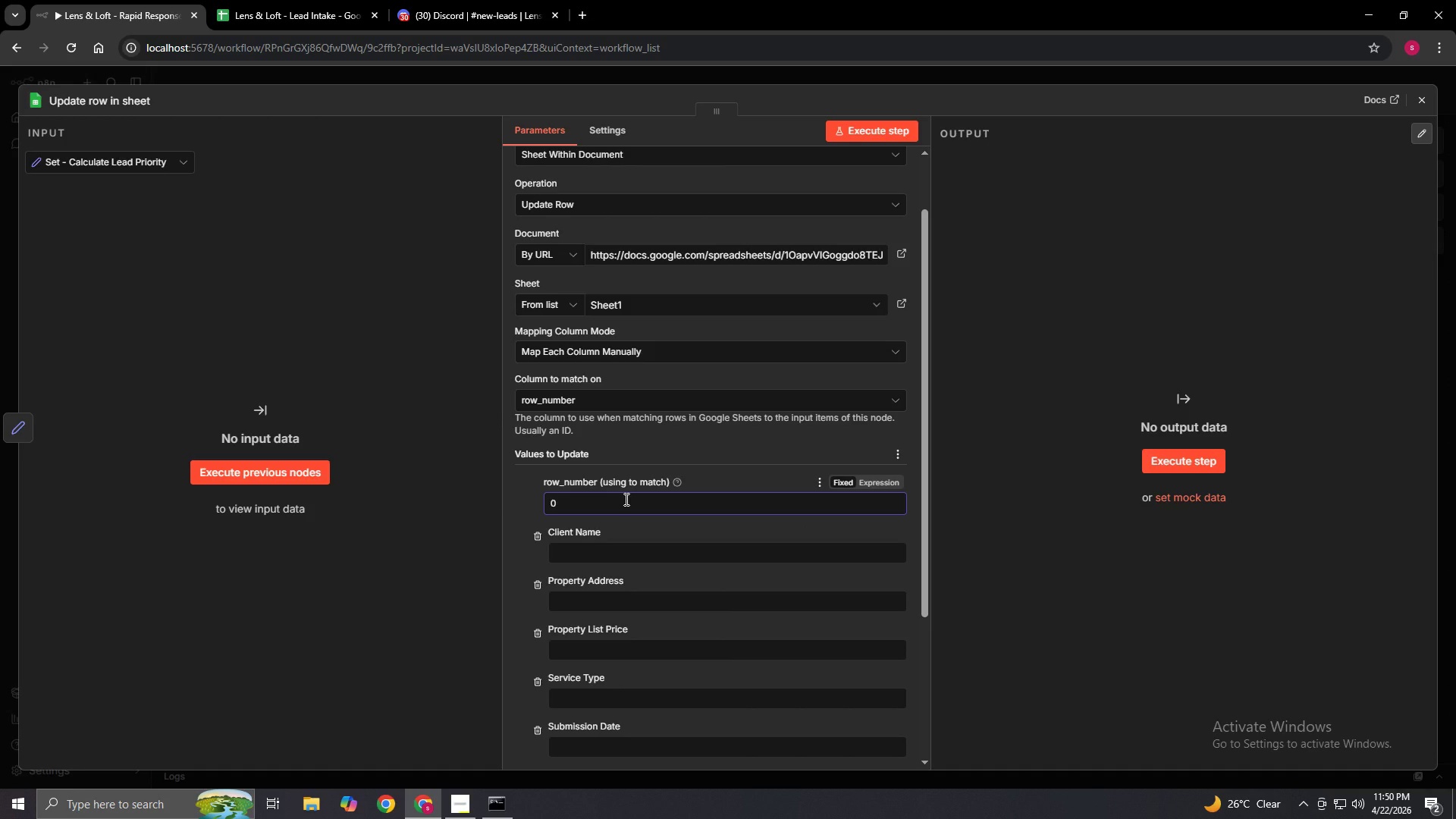 
key(Backspace)
 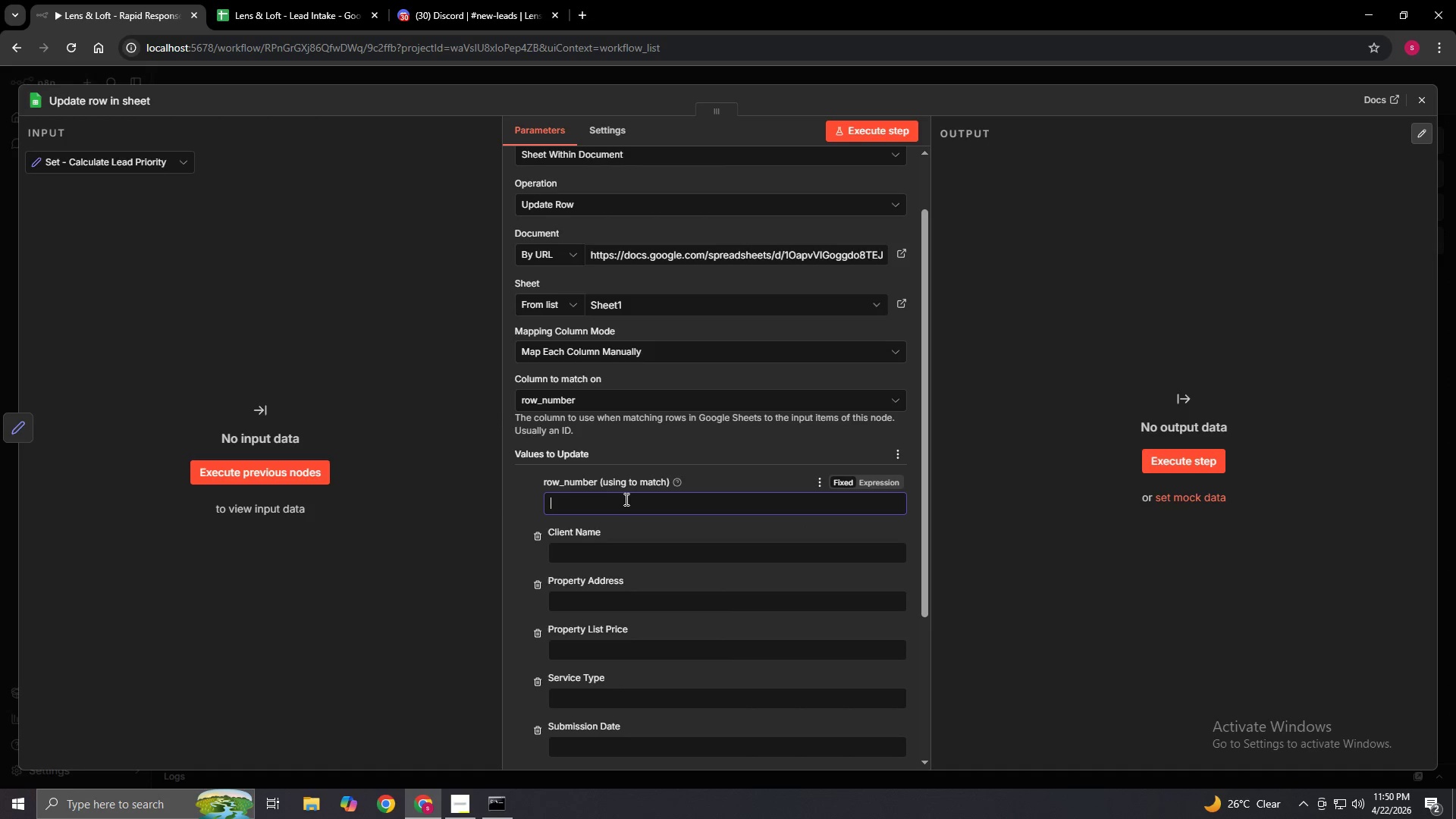 
key(Equal)
 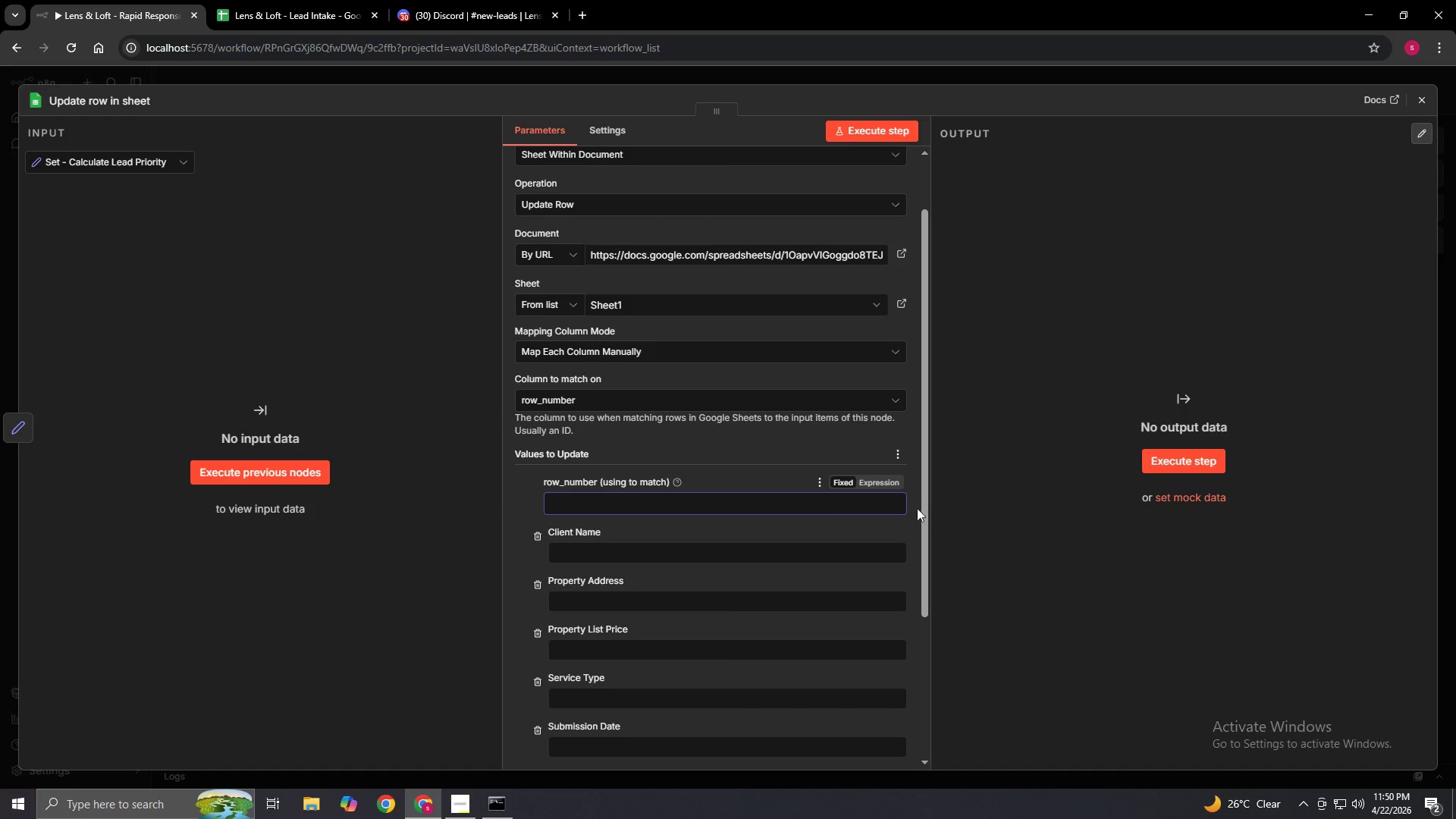 
left_click([883, 485])
 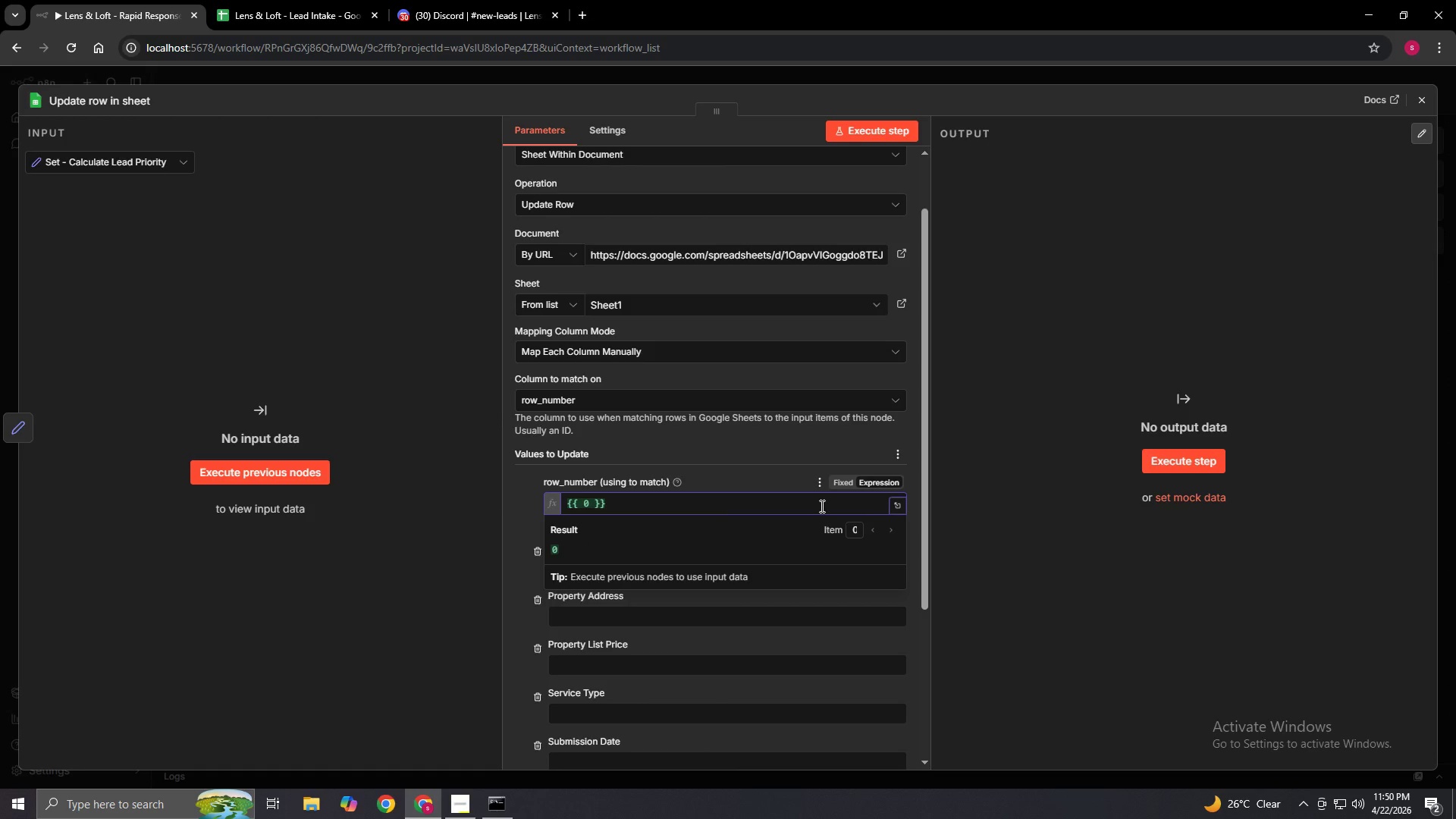 
left_click([815, 506])
 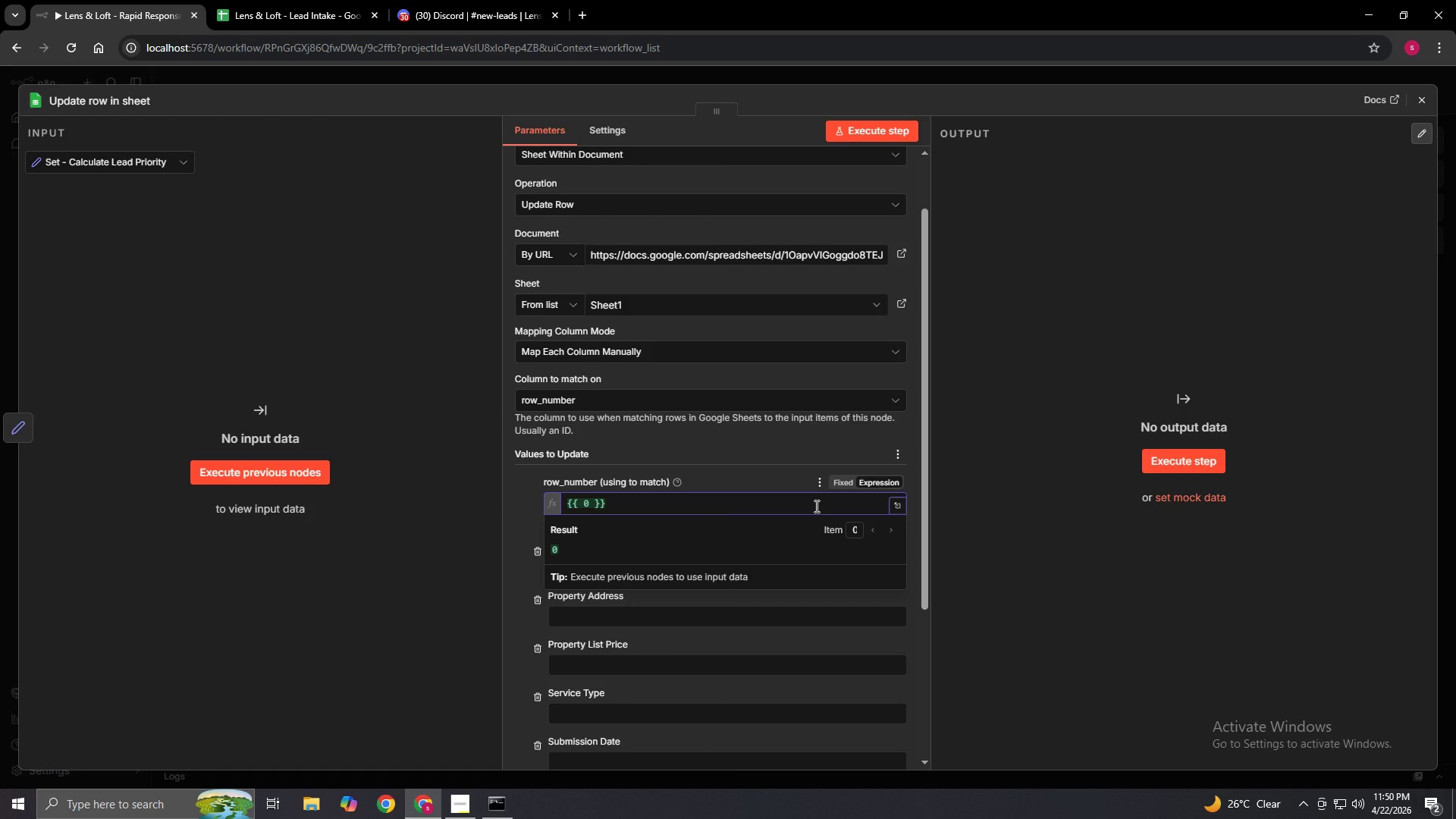 
key(Backspace)
key(Backspace)
key(Backspace)
key(Backspace)
key(Backspace)
key(Backspace)
key(Backspace)
type({{$json.rowNumber)
 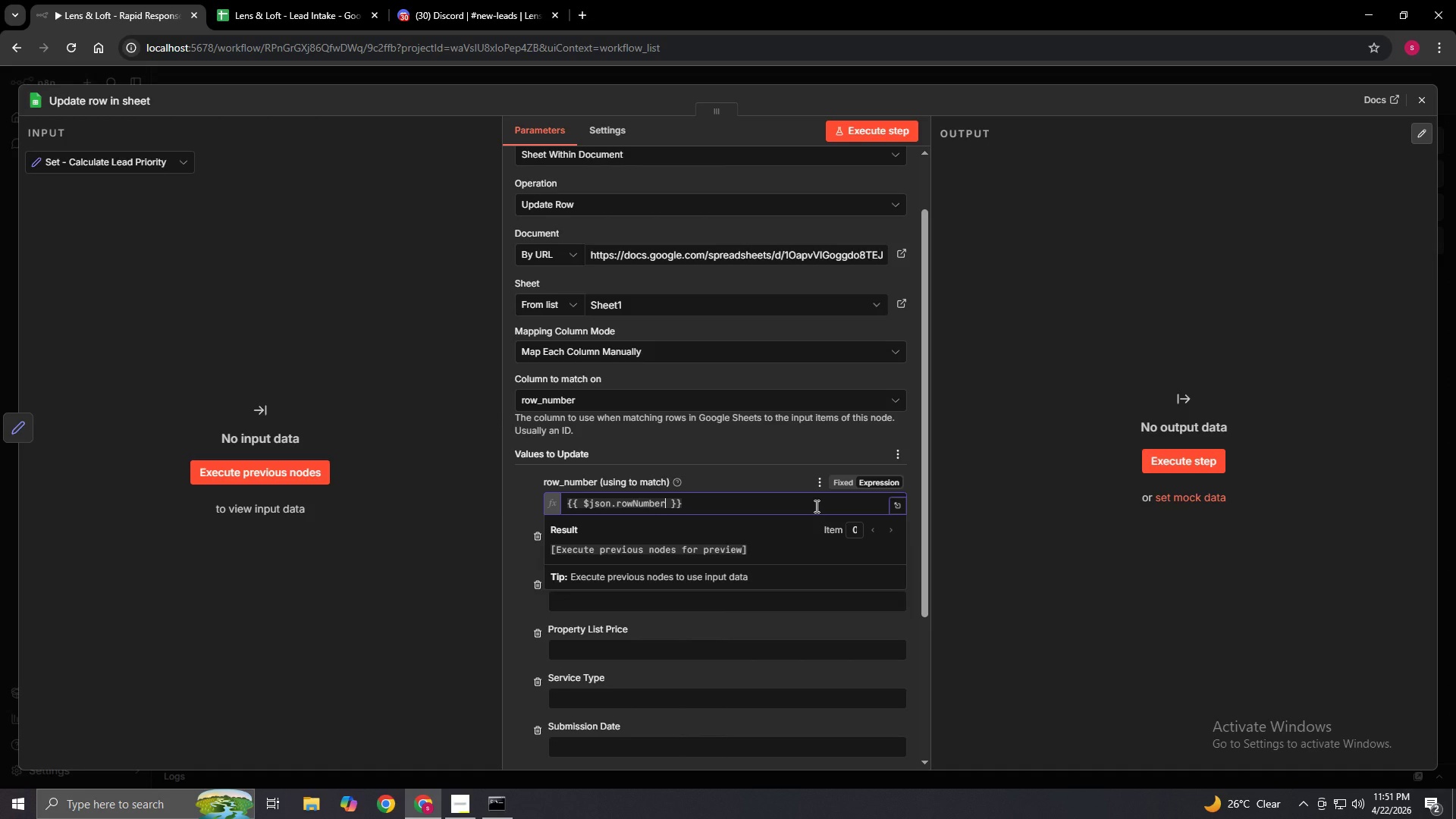 
left_click([512, 471])
 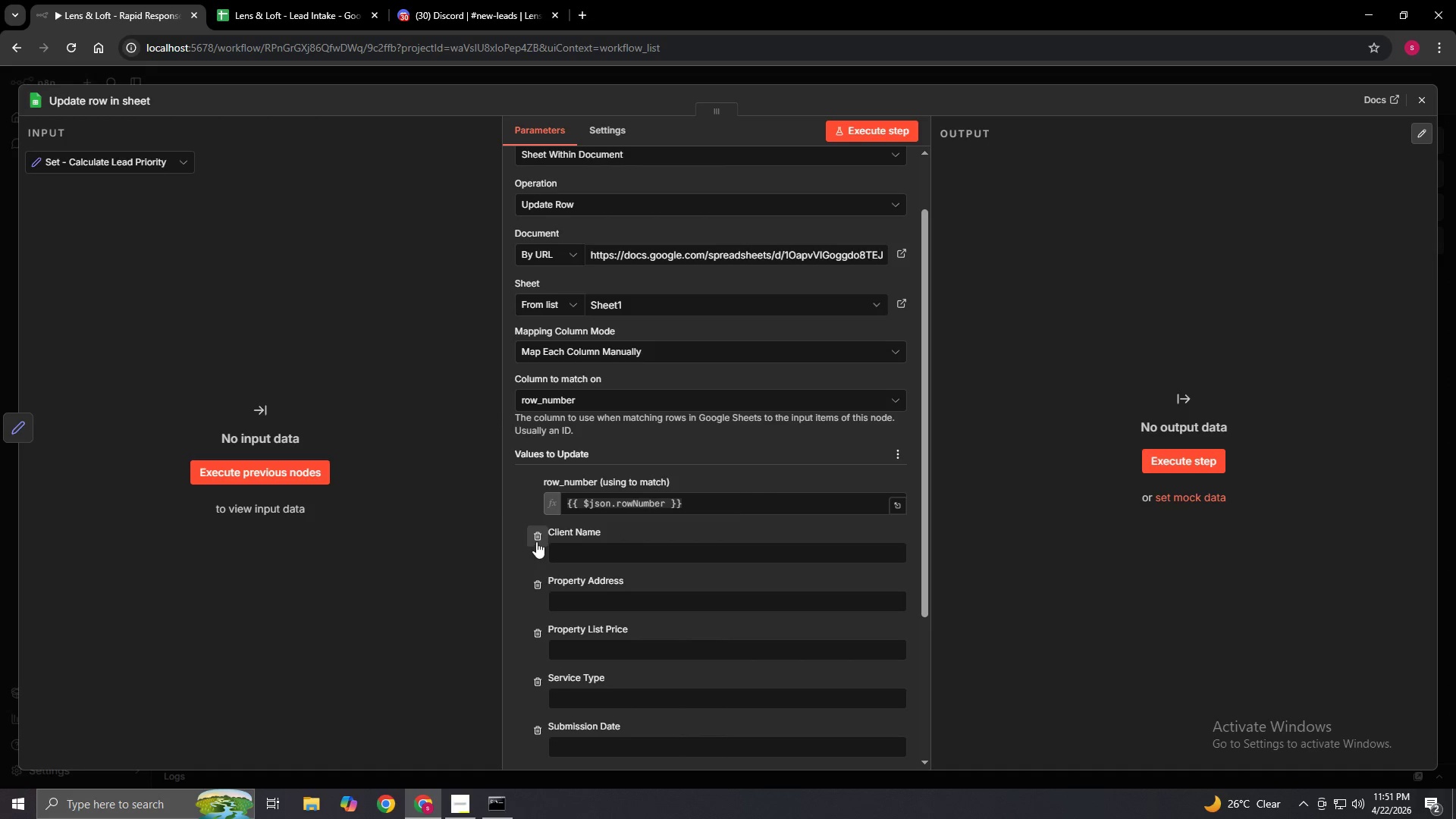 
left_click([539, 538])
 